 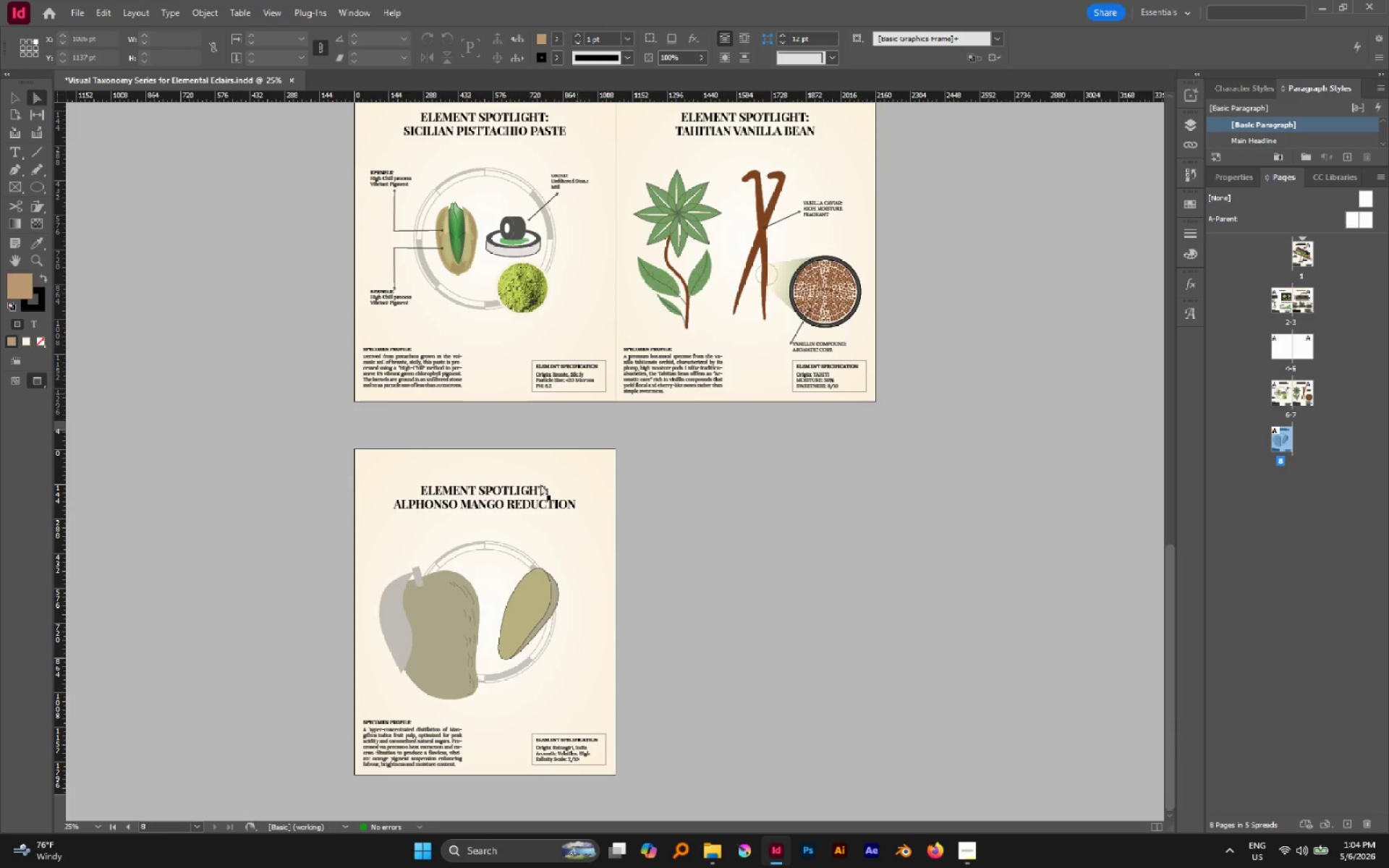 
hold_key(key=AltLeft, duration=0.78)
 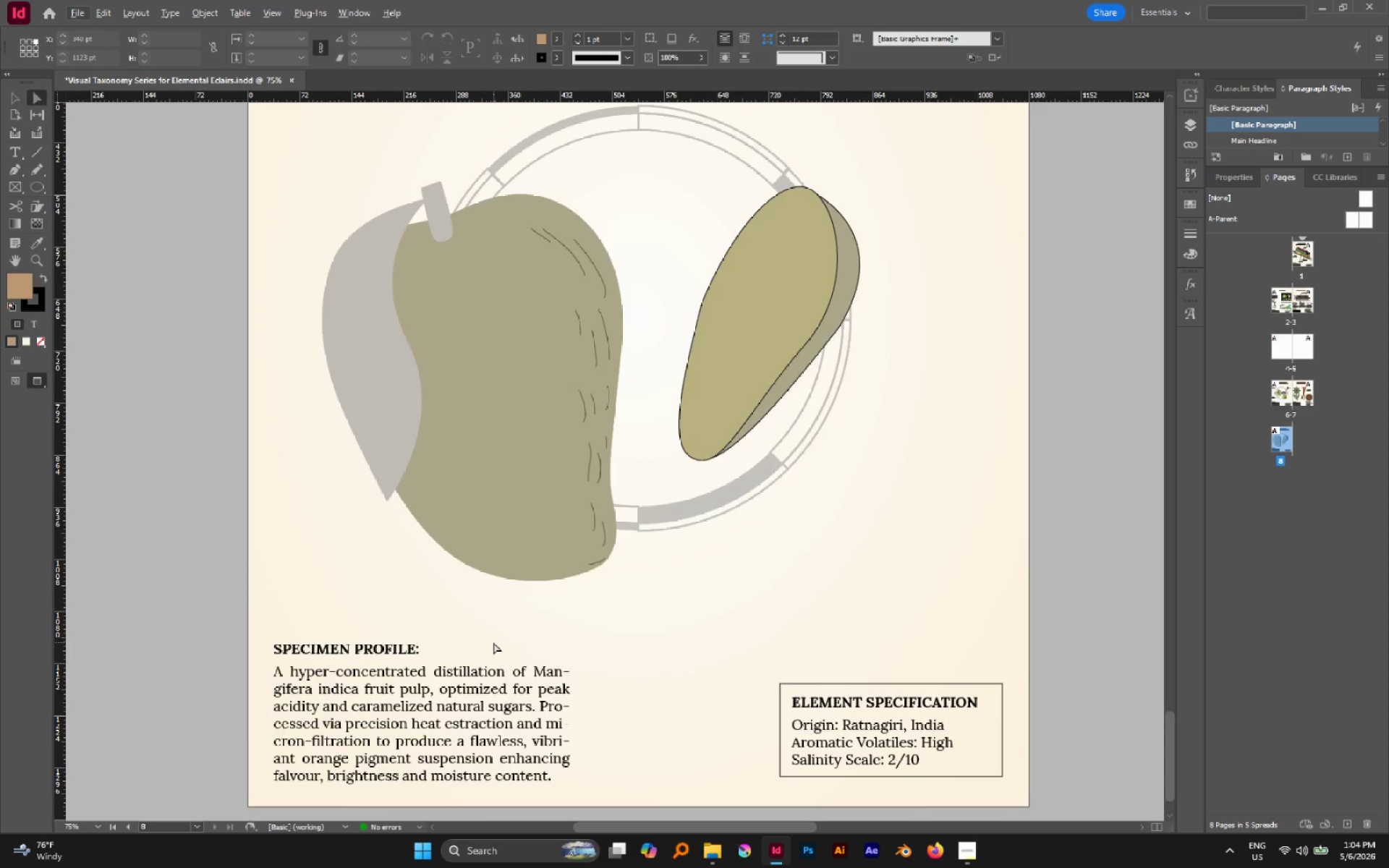 
scroll: coordinate [606, 351], scroll_direction: down, amount: 8.0
 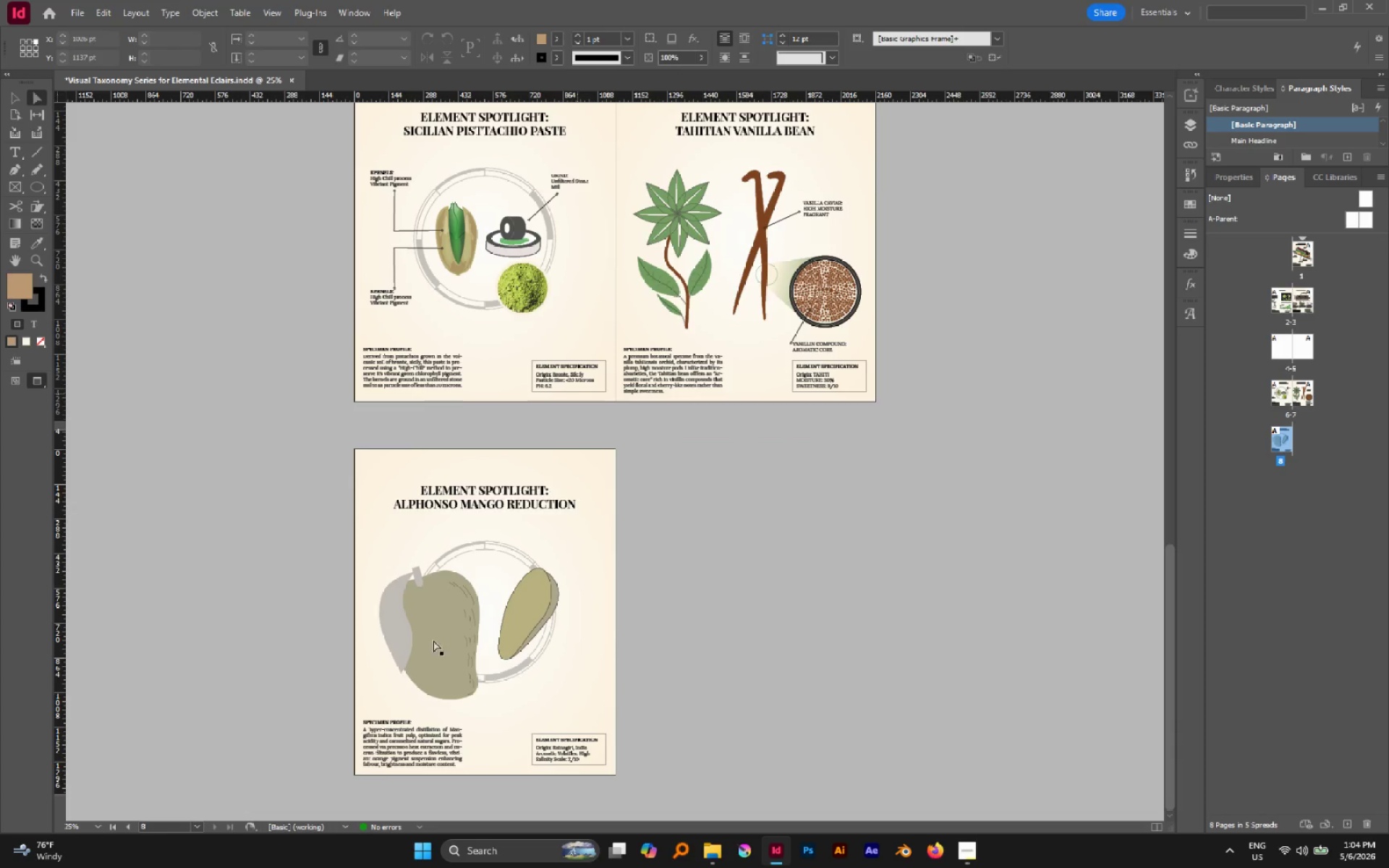 
scroll: coordinate [447, 670], scroll_direction: up, amount: 2.0
 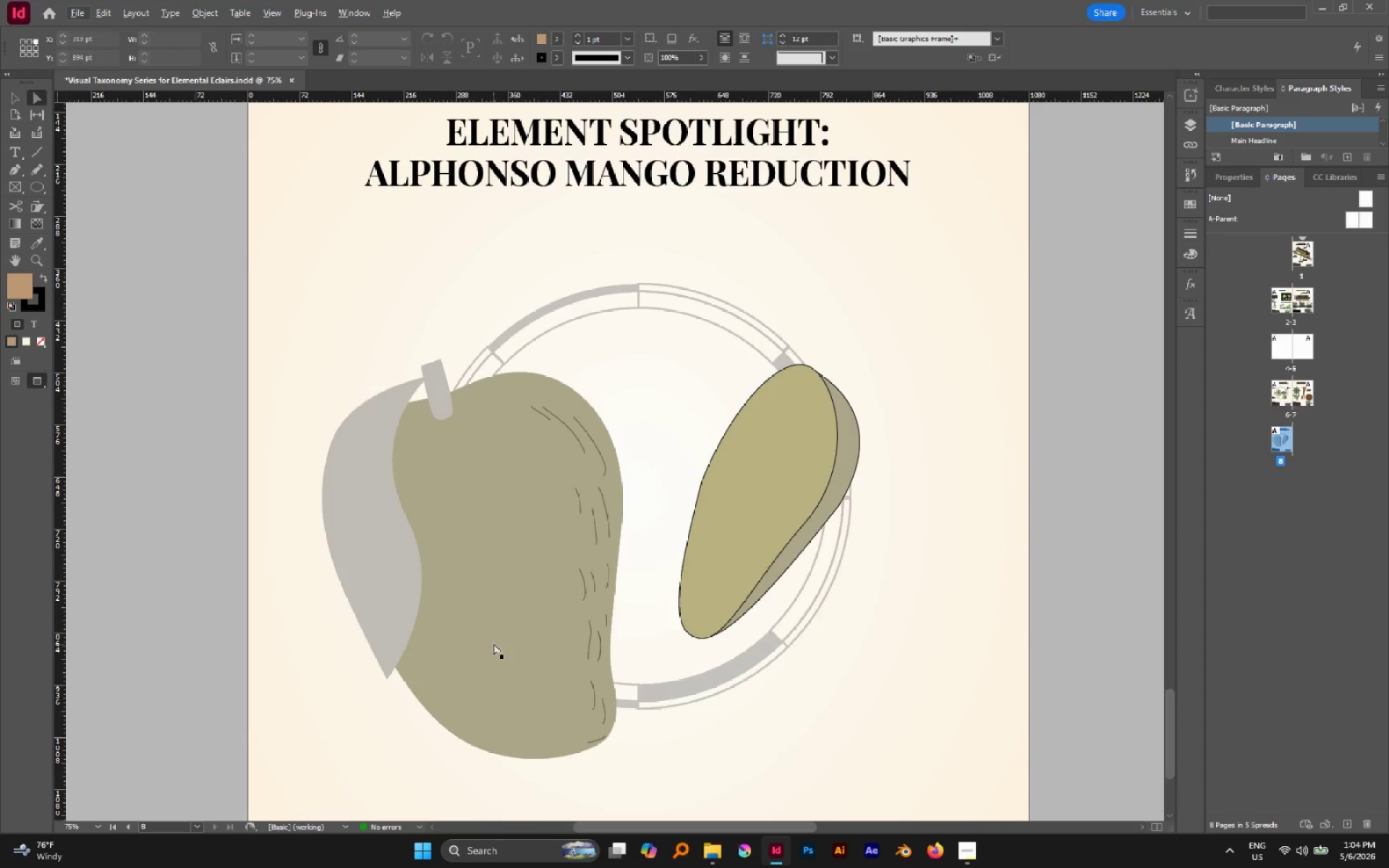 
scroll: coordinate [493, 642], scroll_direction: down, amount: 2.0
 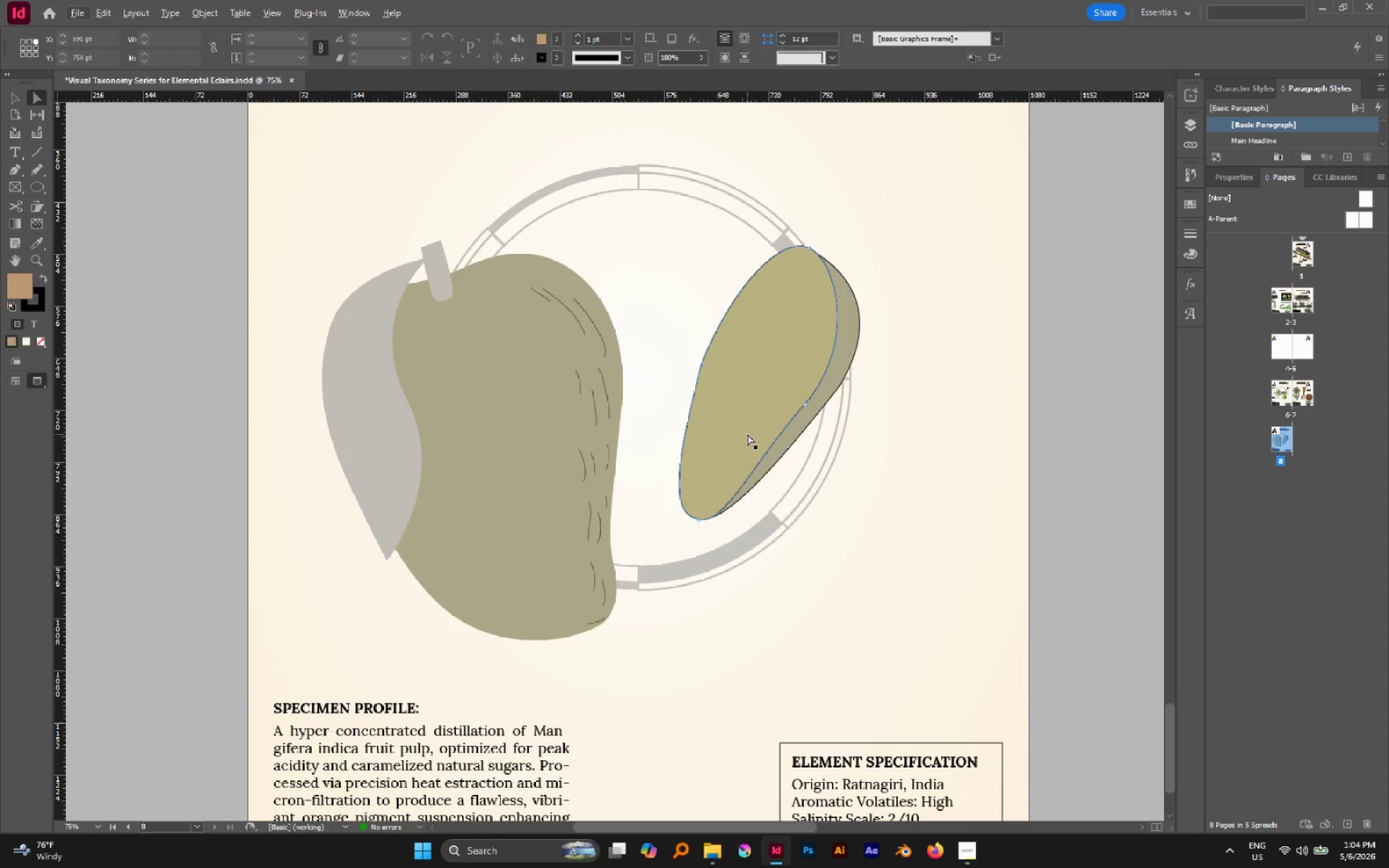 
hold_key(key=AltLeft, duration=0.53)
scroll: coordinate [747, 434], scroll_direction: none, amount: 0.0
 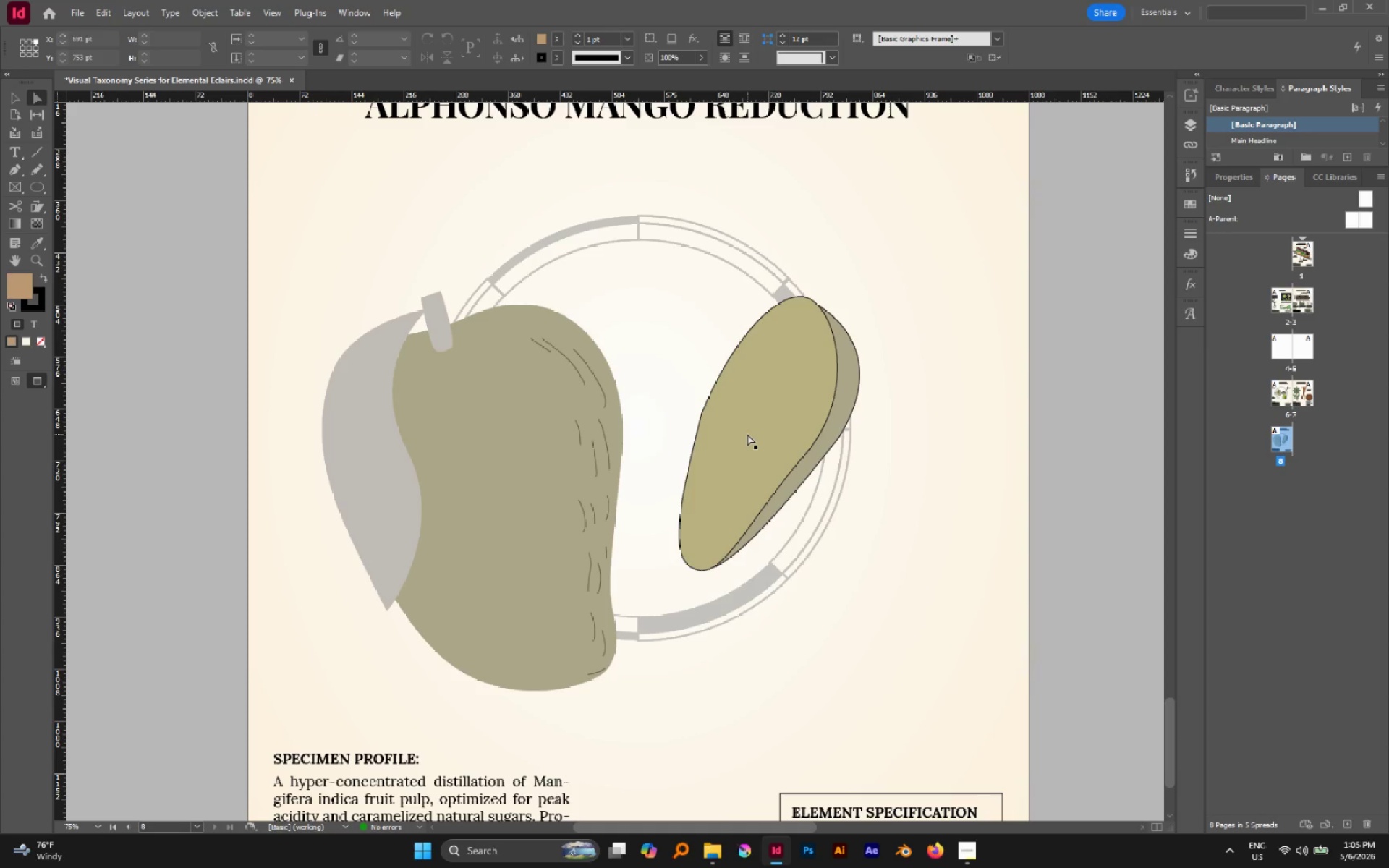 
wait(5.42)
 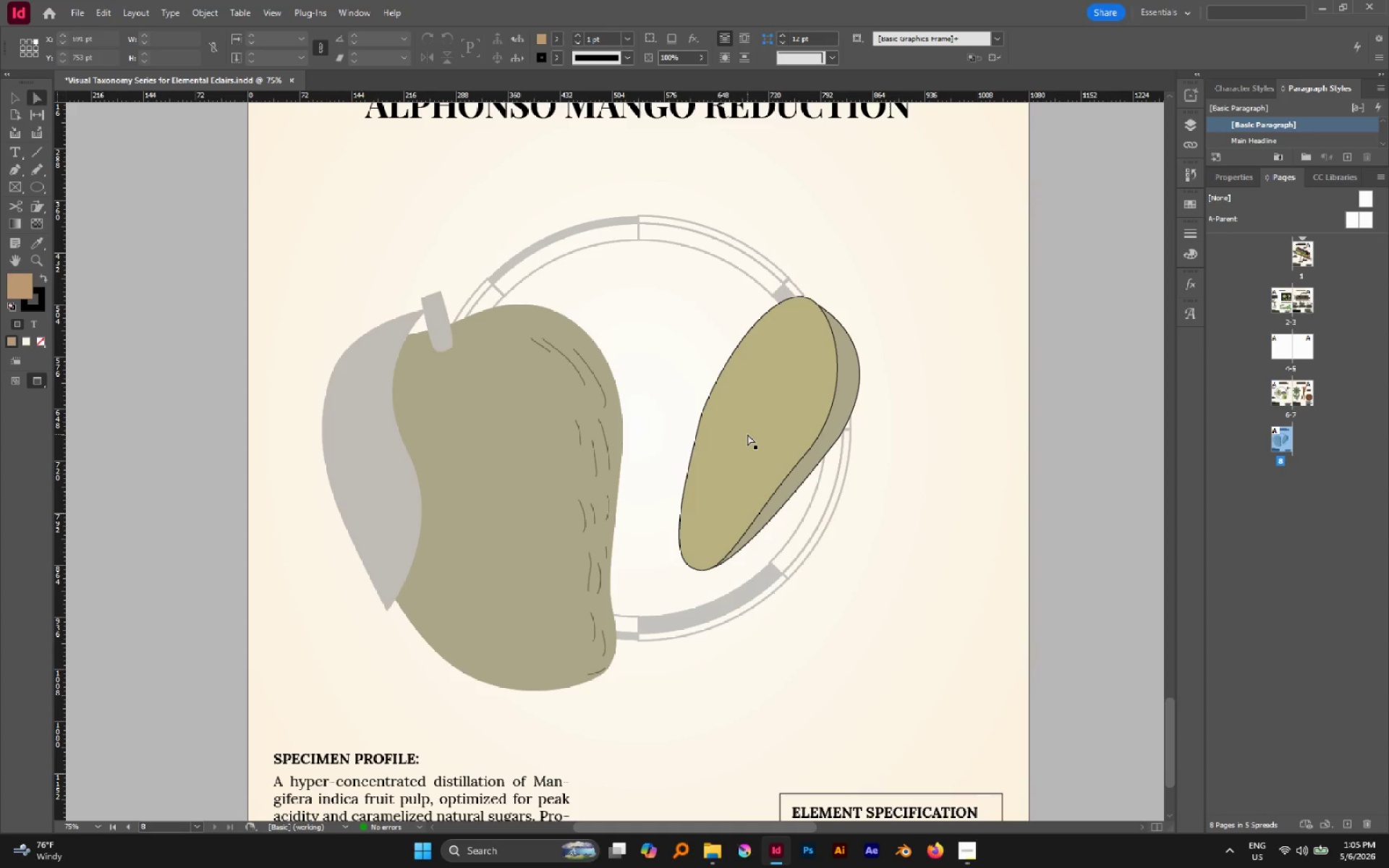 
left_click([757, 451])
 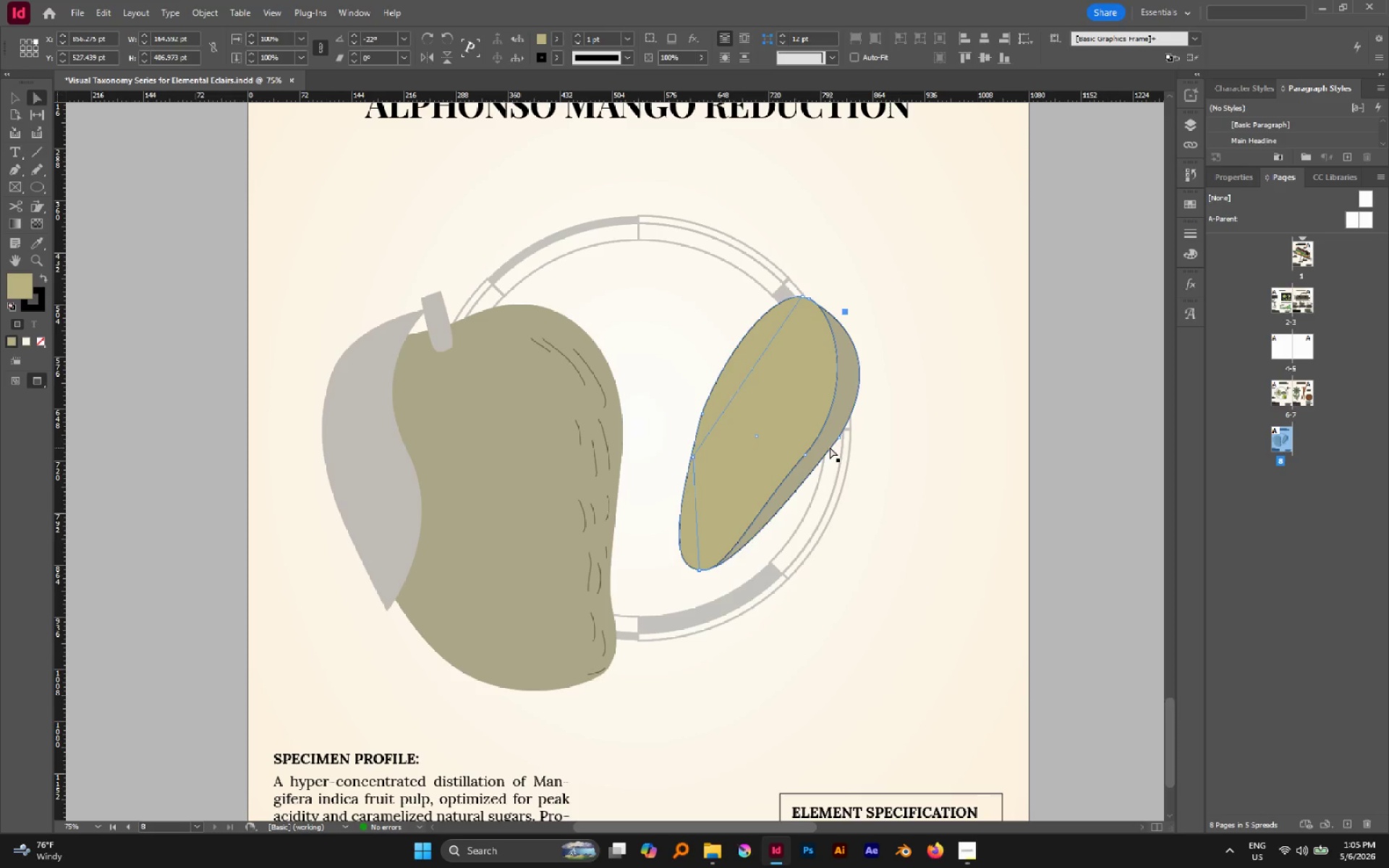 
hold_key(key=AltLeft, duration=1.39)
scroll: coordinate [855, 415], scroll_direction: none, amount: 0.0
 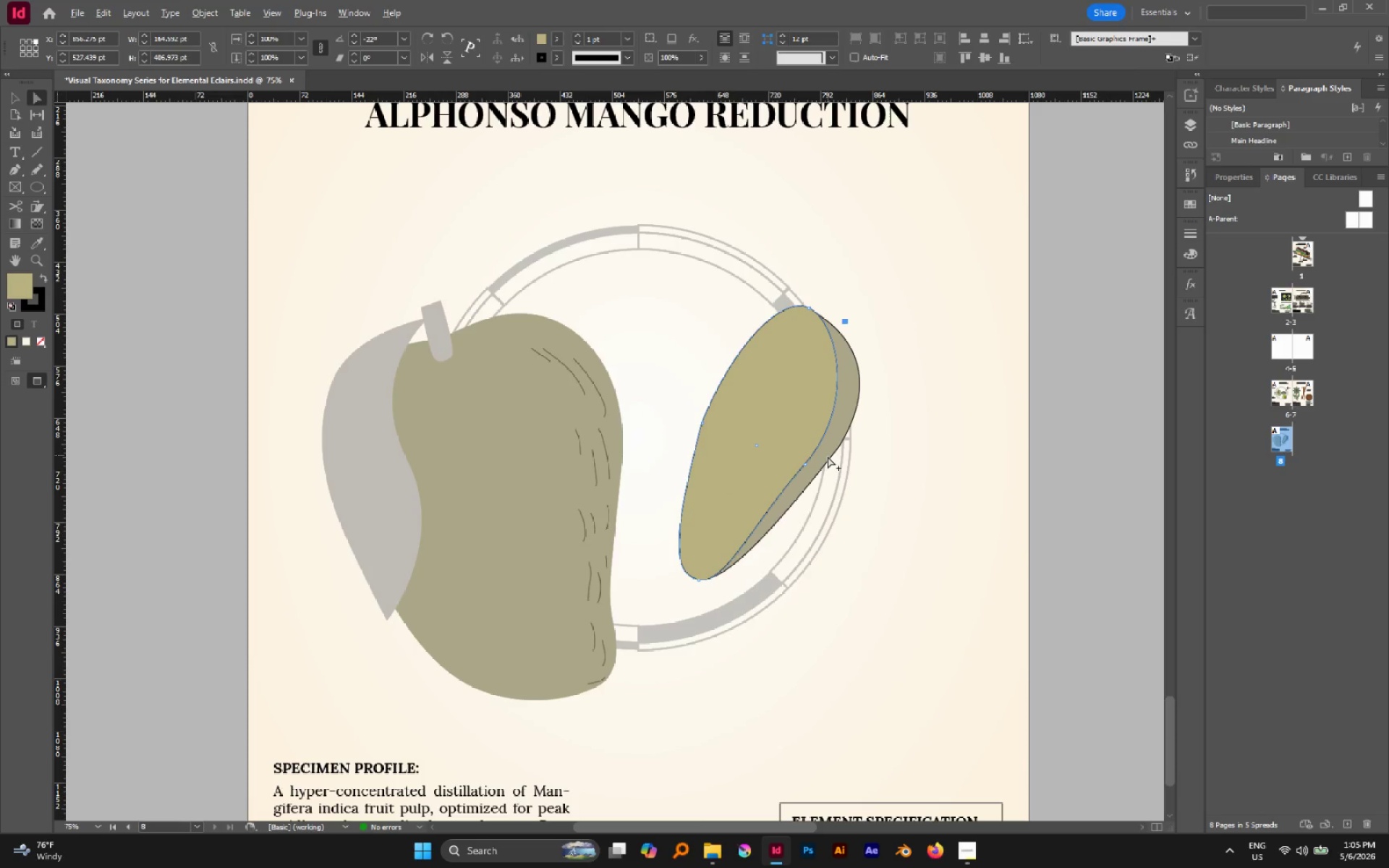 
left_click([826, 454])
 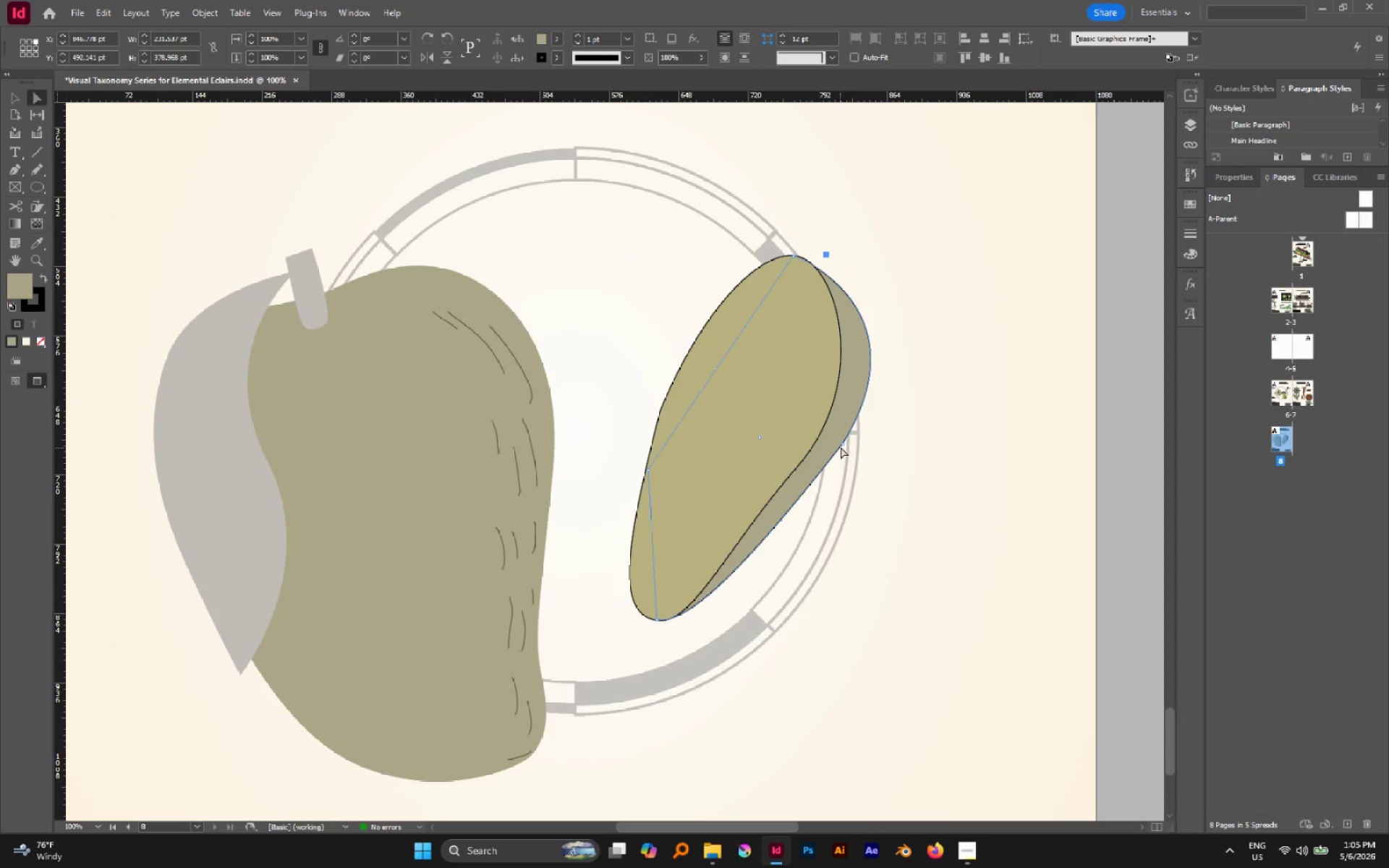 
scroll: coordinate [828, 456], scroll_direction: up, amount: 1.0
 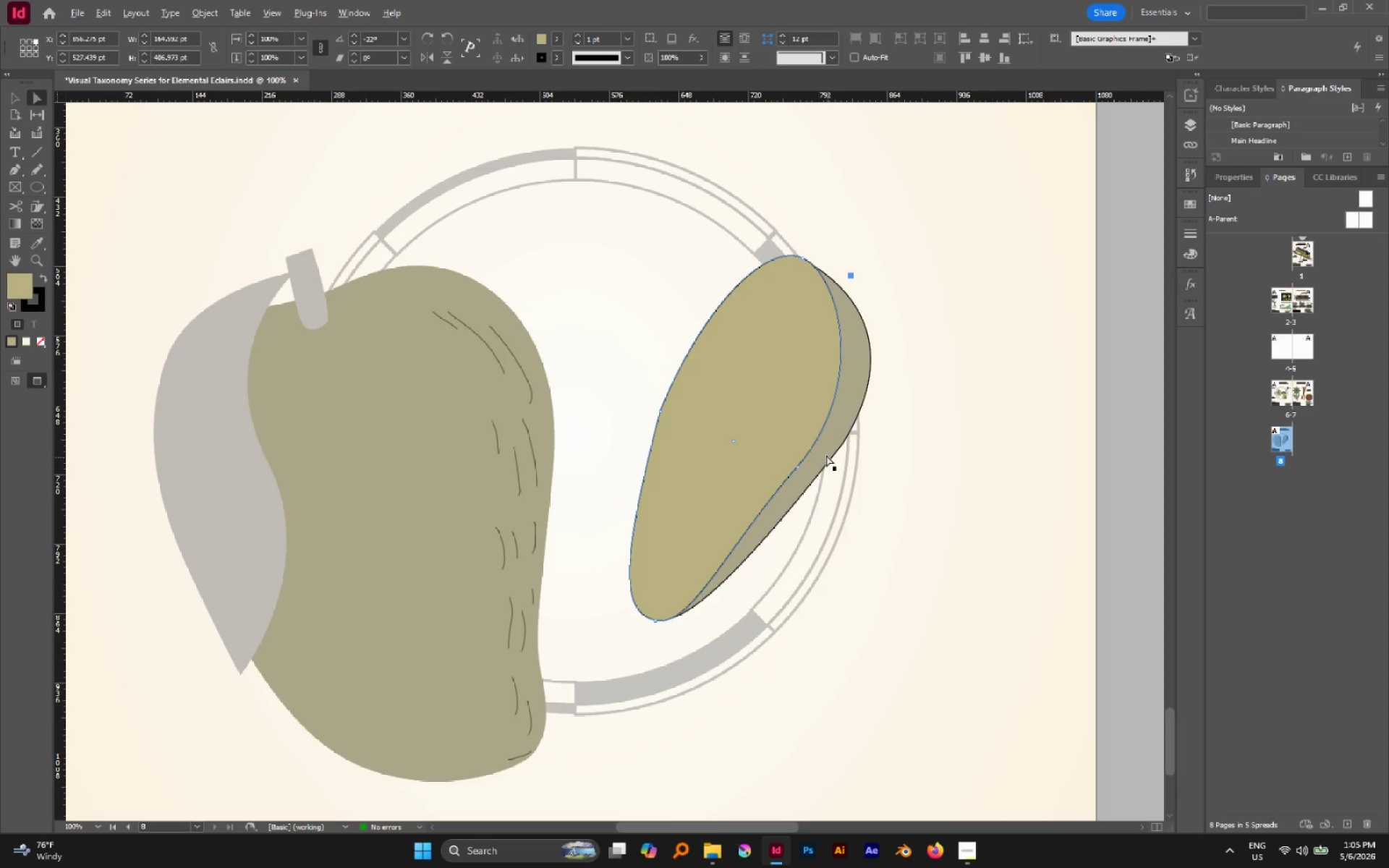 
left_click([842, 446])
 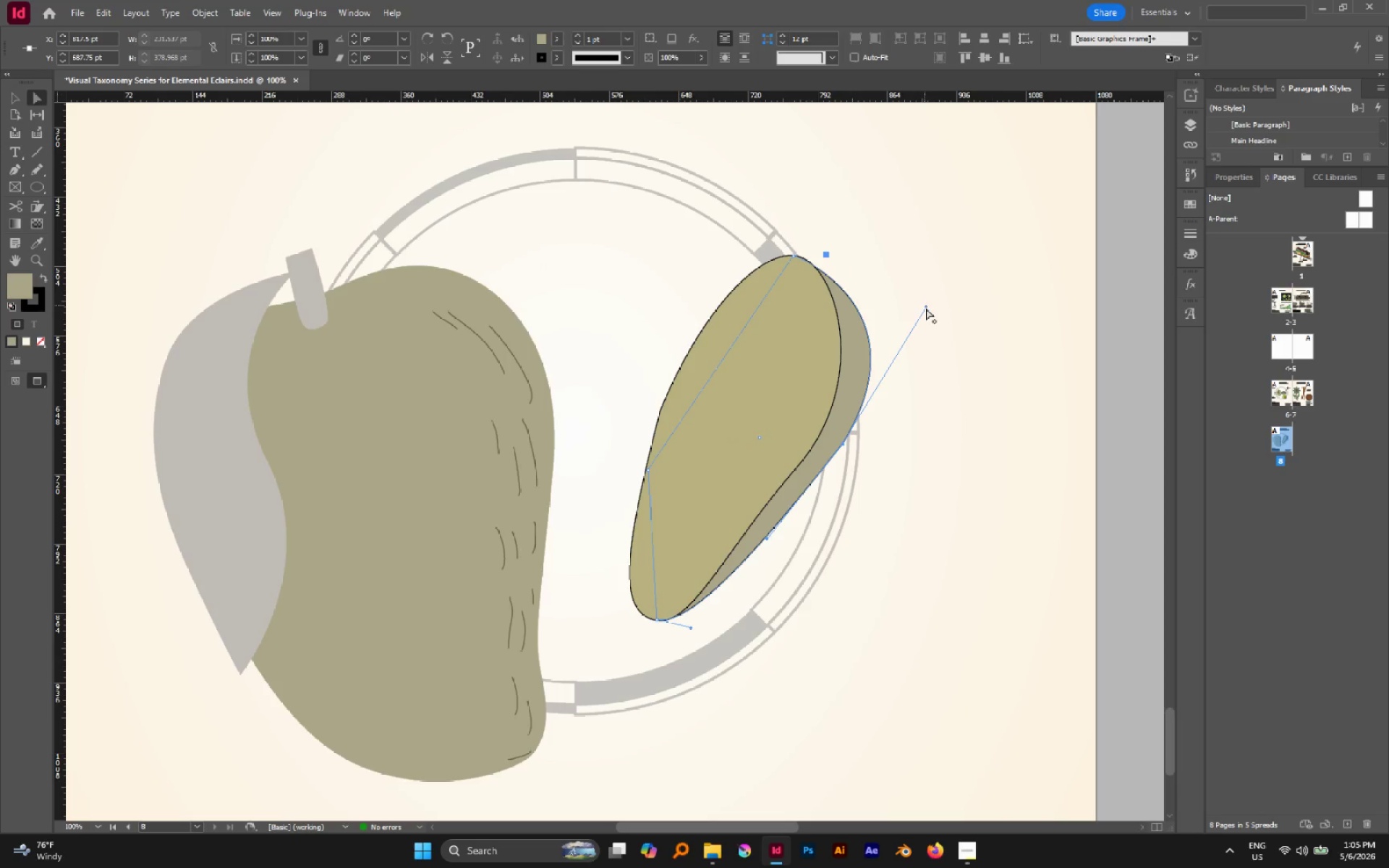 
left_click_drag(start_coordinate=[926, 307], to_coordinate=[912, 314])
 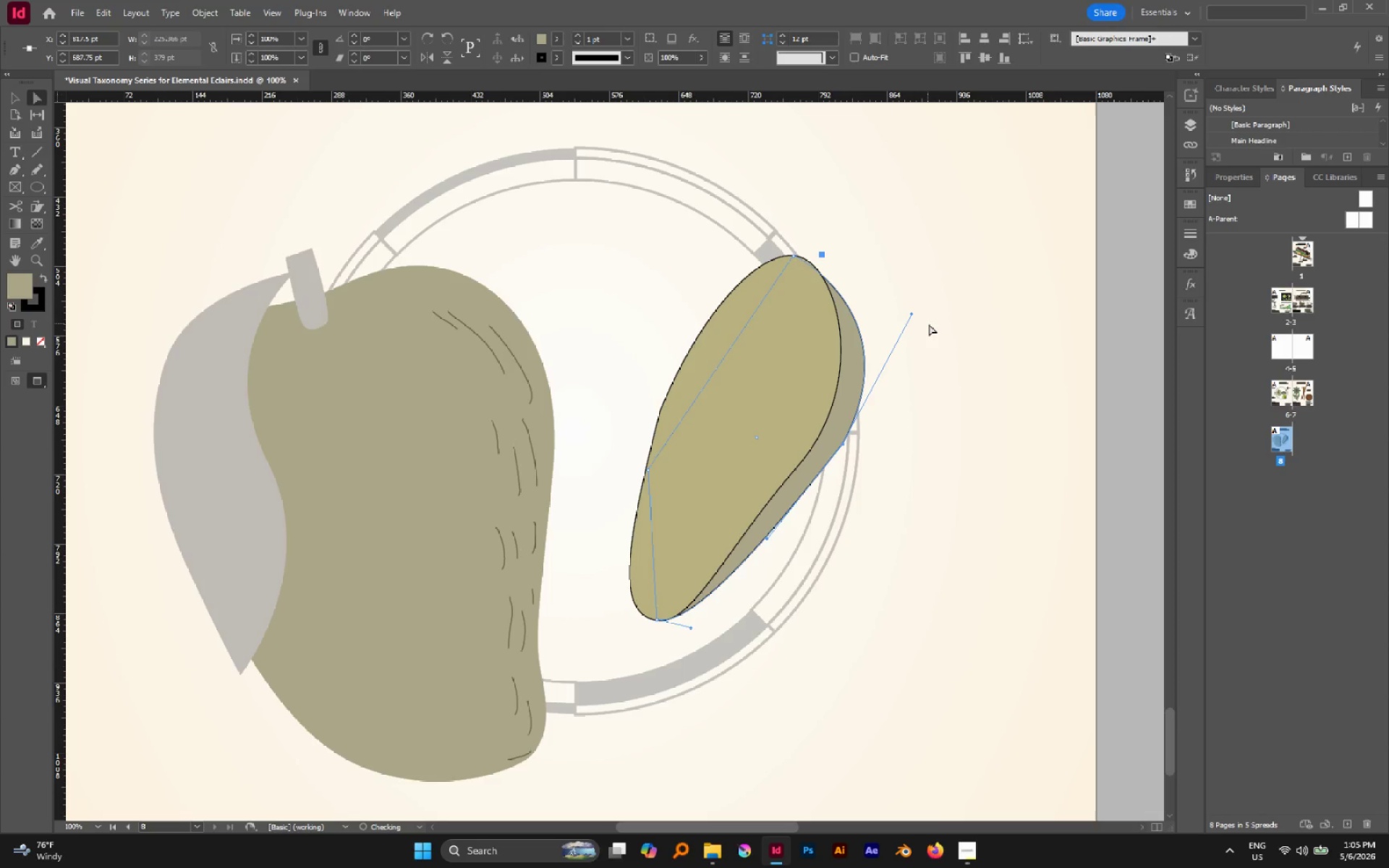 
left_click([929, 324])
 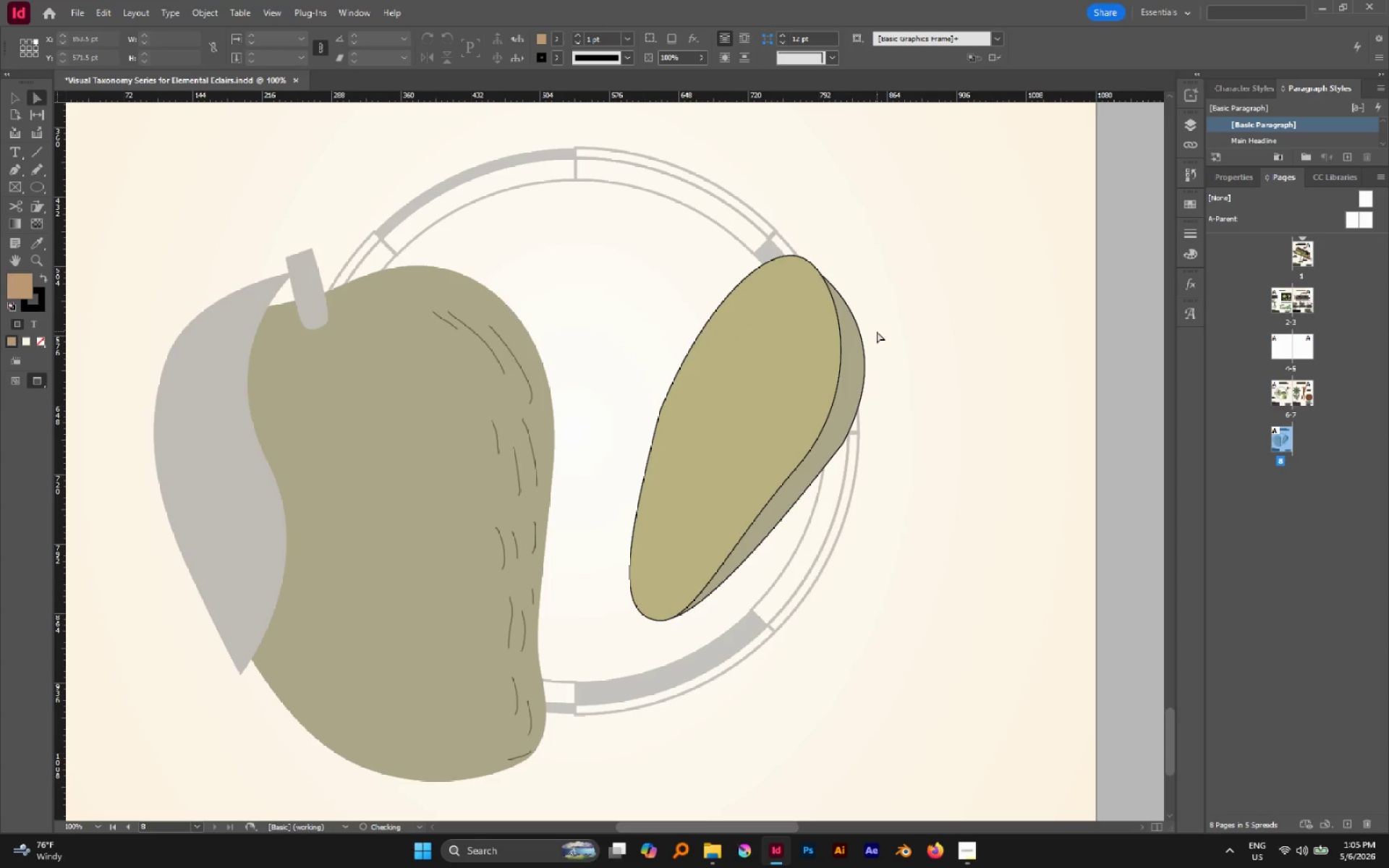 
key(Control+Z)
 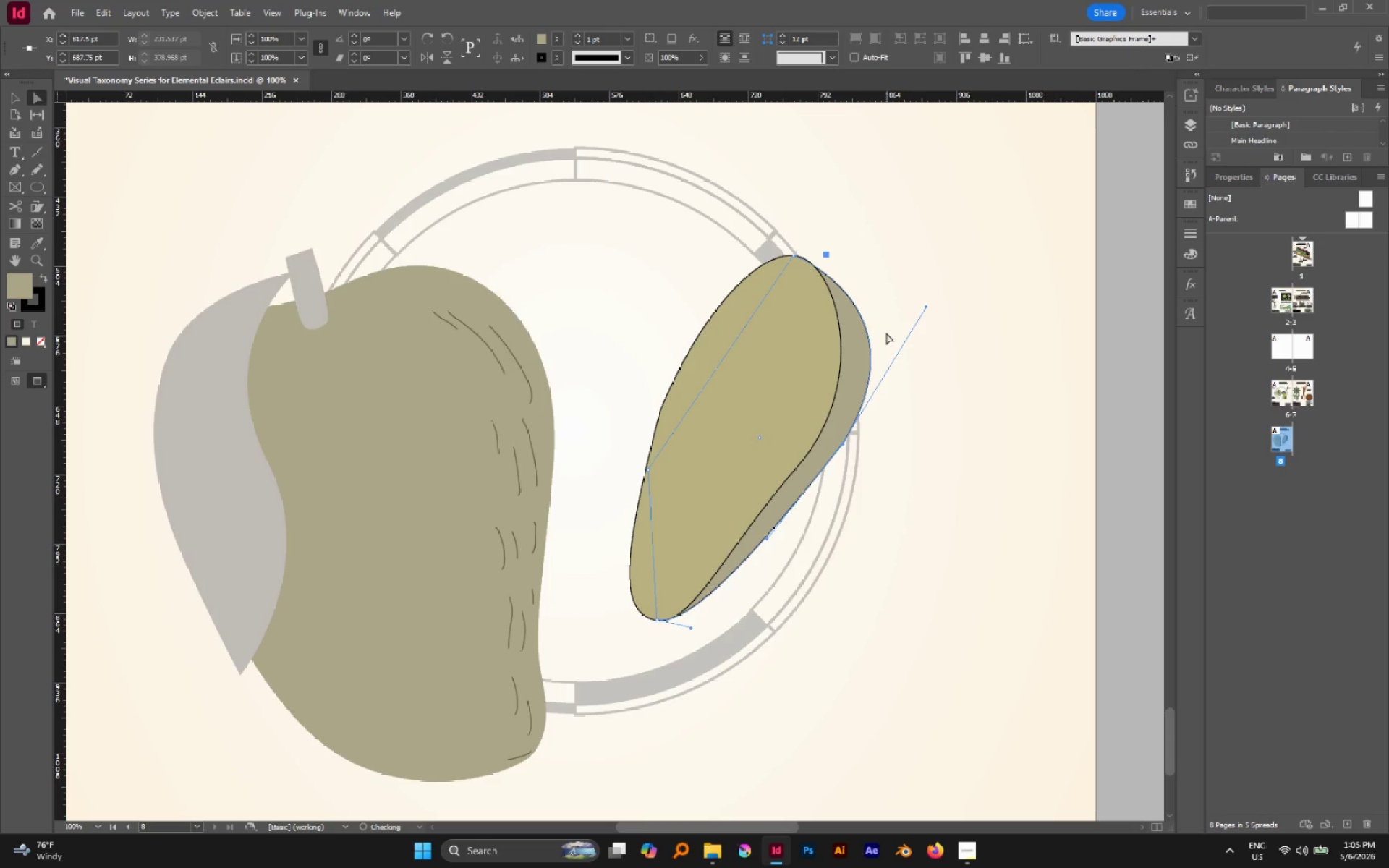 
hold_key(key=AltLeft, duration=0.34)
 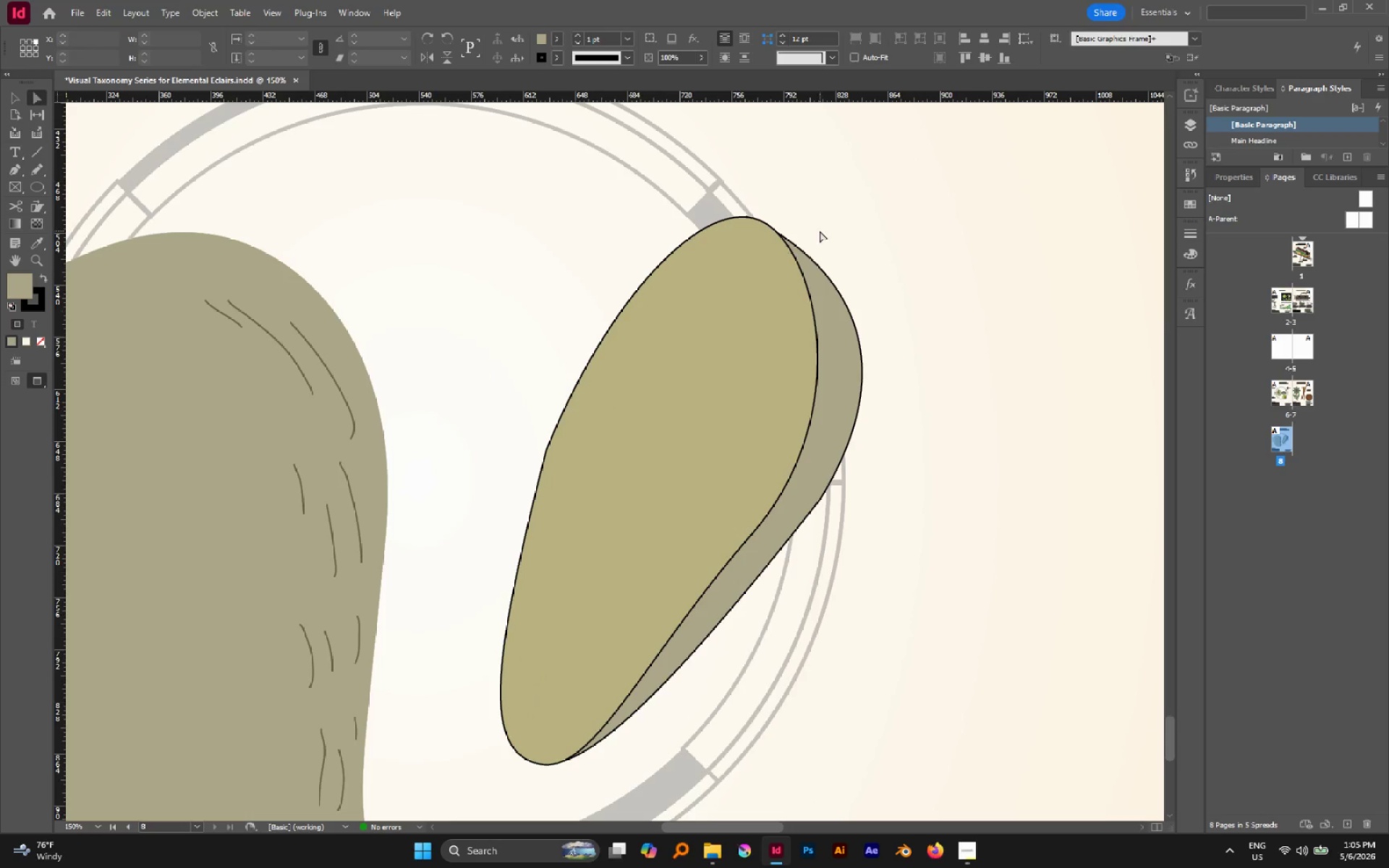 
left_click([820, 231])
 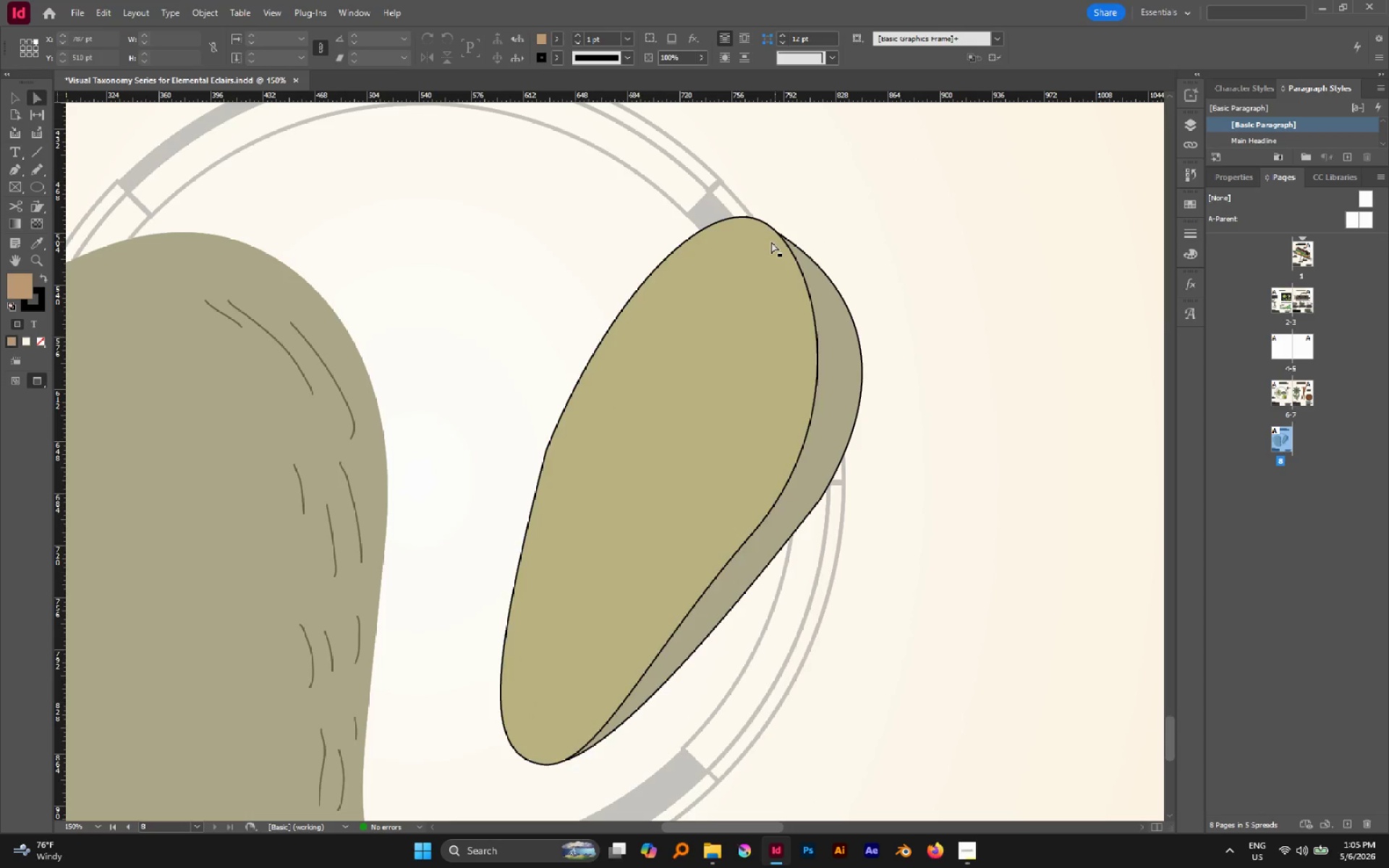 
scroll: coordinate [888, 333], scroll_direction: up, amount: 2.0
 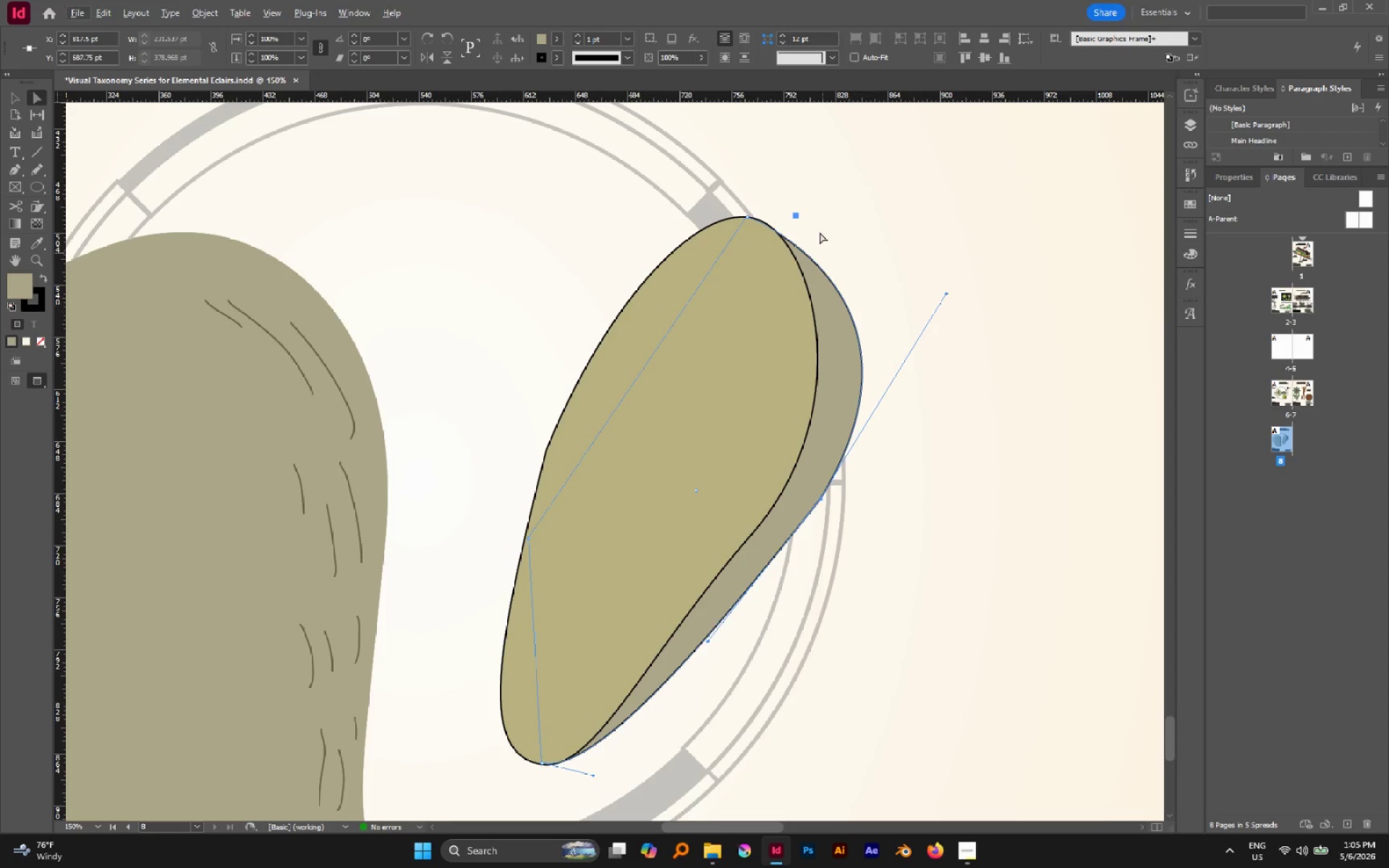 
left_click([771, 242])
 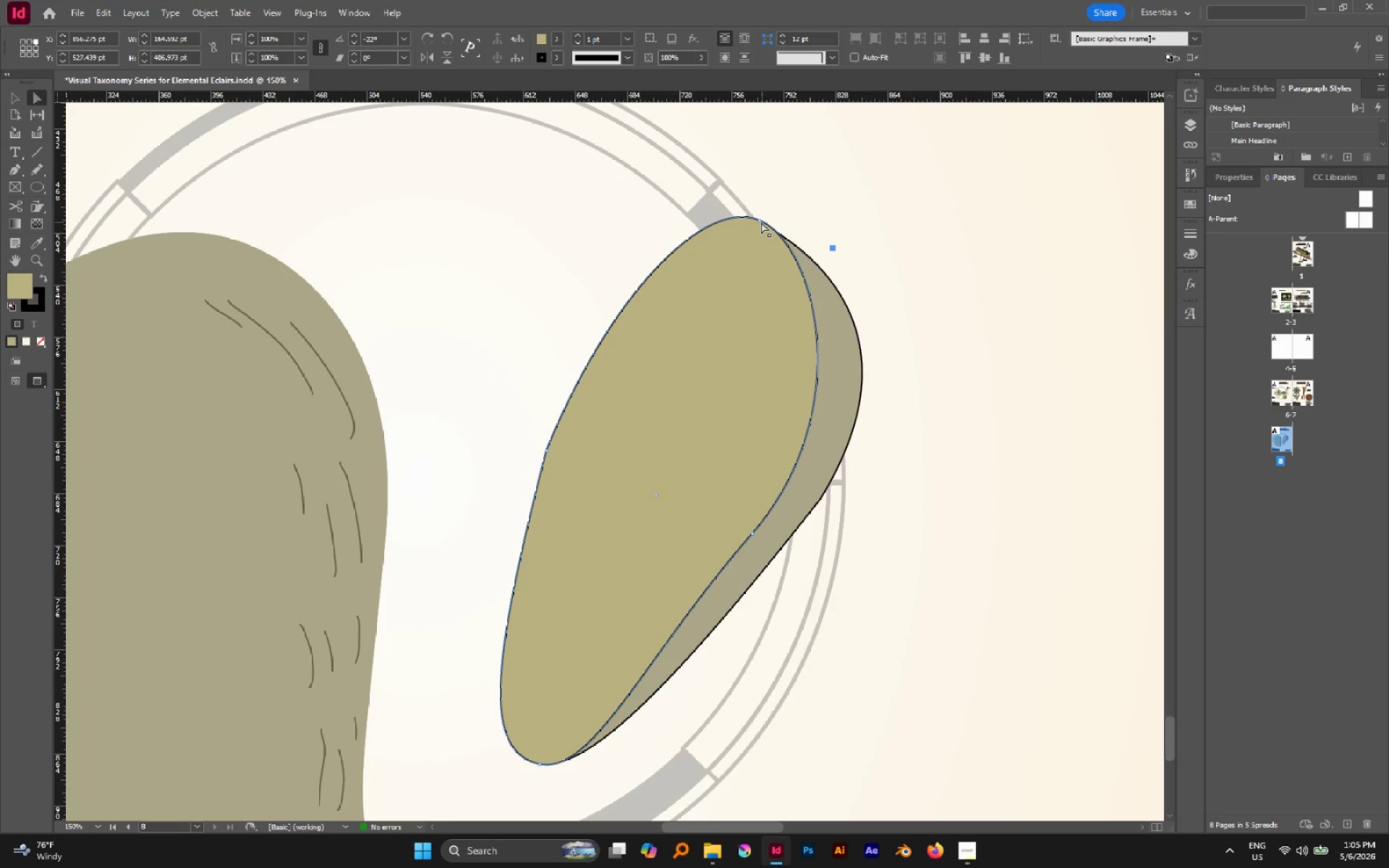 
left_click([761, 222])
 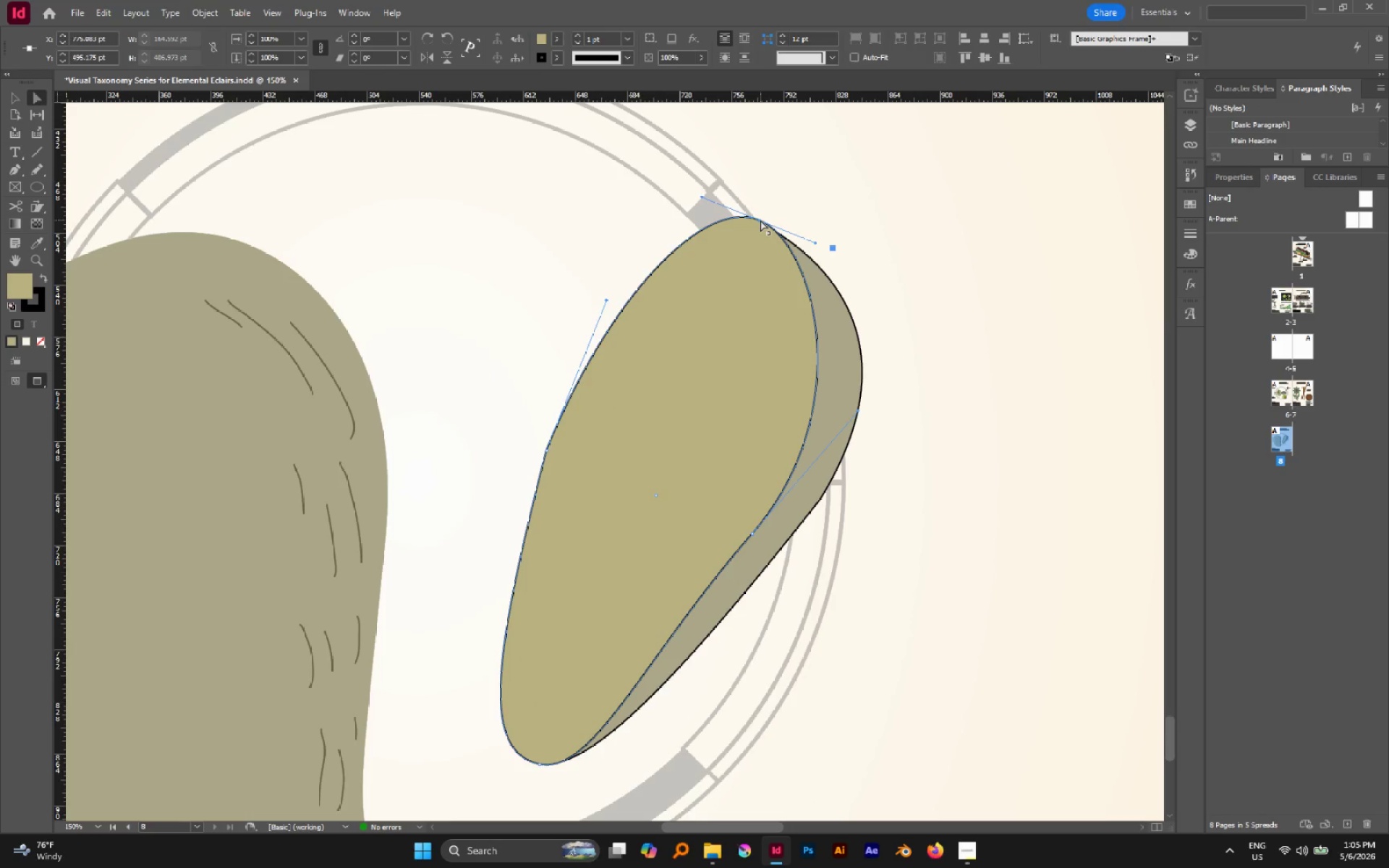 
left_click_drag(start_coordinate=[760, 220], to_coordinate=[749, 218])
 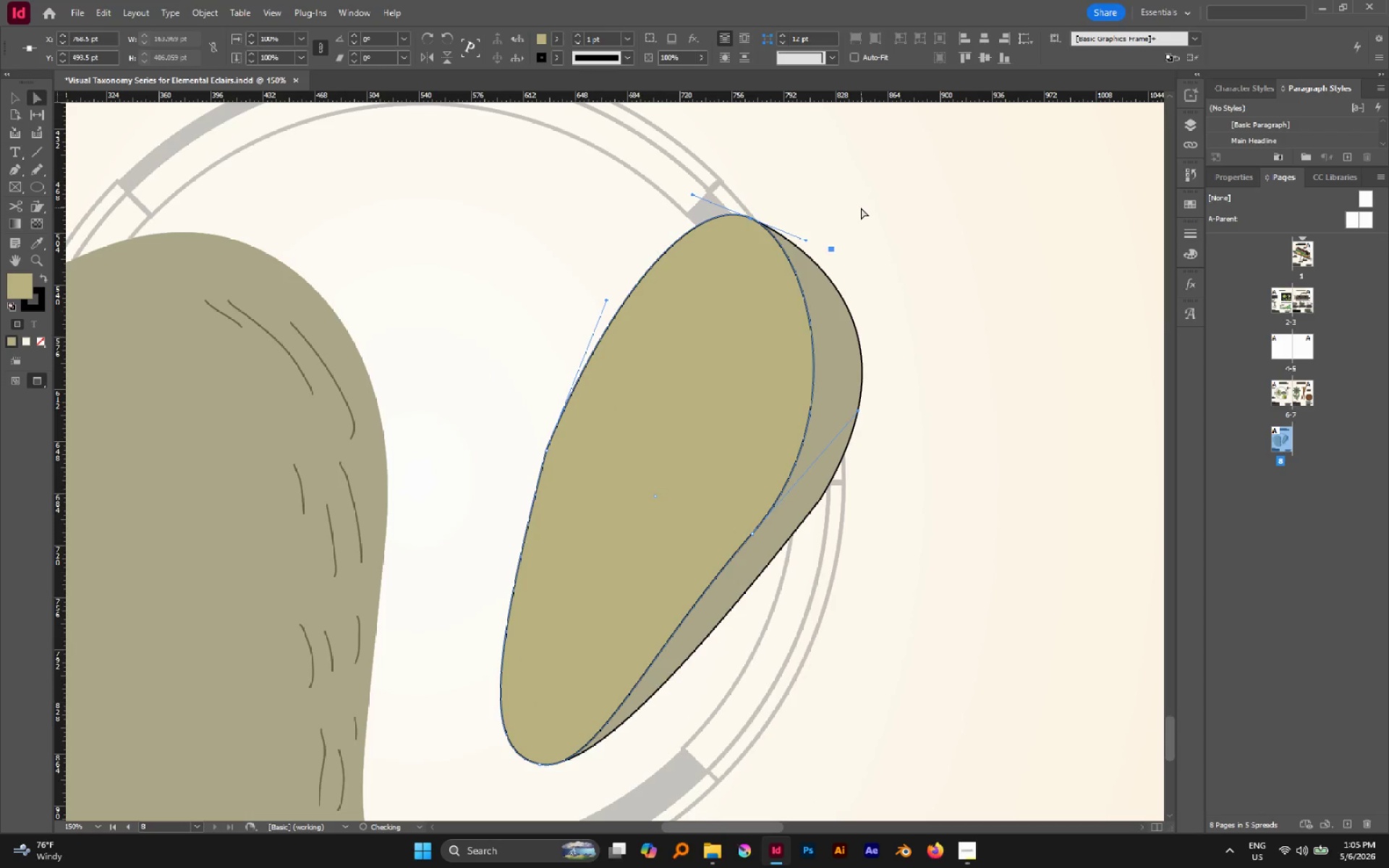 
left_click([861, 208])
 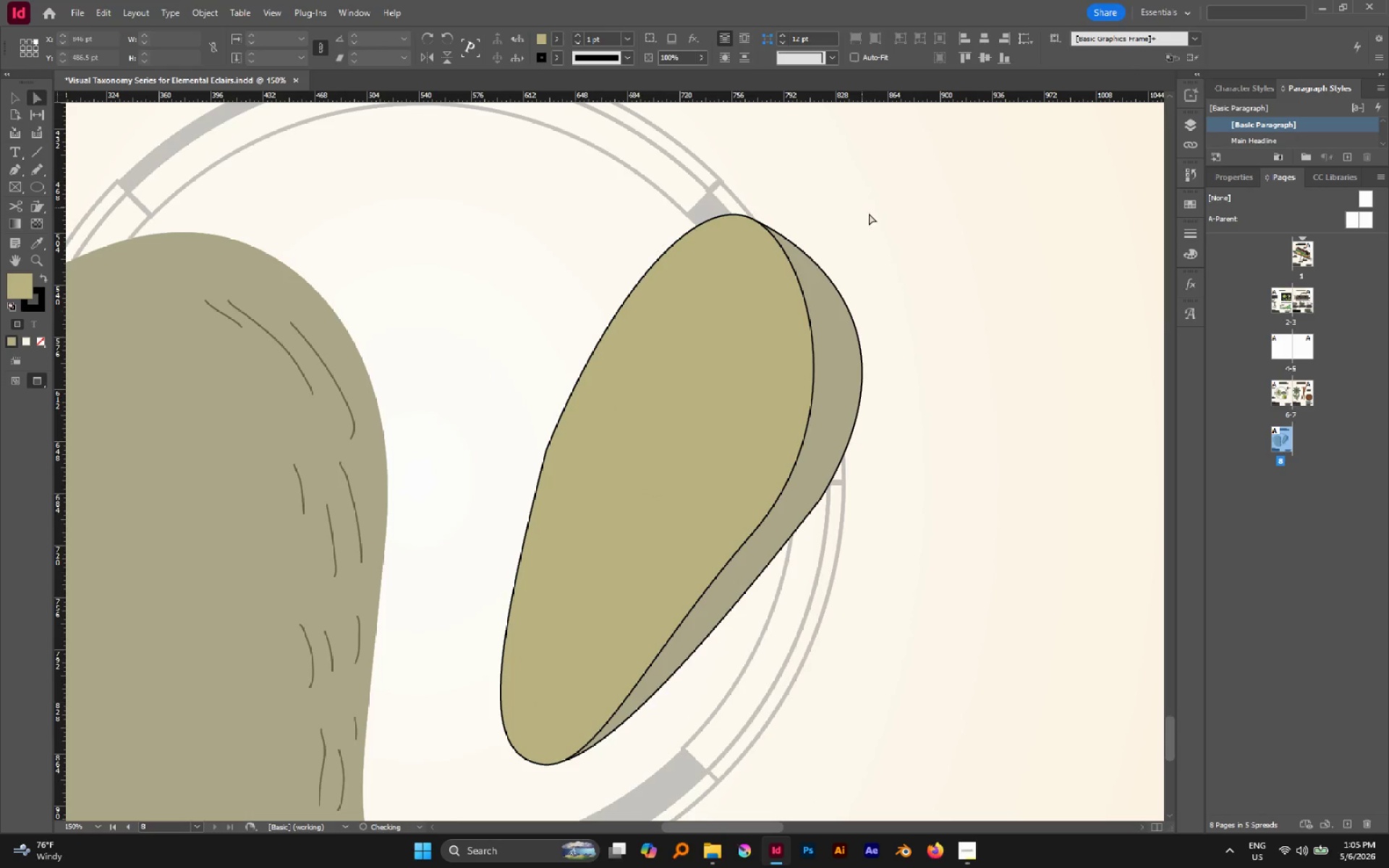 
hold_key(key=AltLeft, duration=0.48)
scroll: coordinate [879, 225], scroll_direction: down, amount: 1.0
 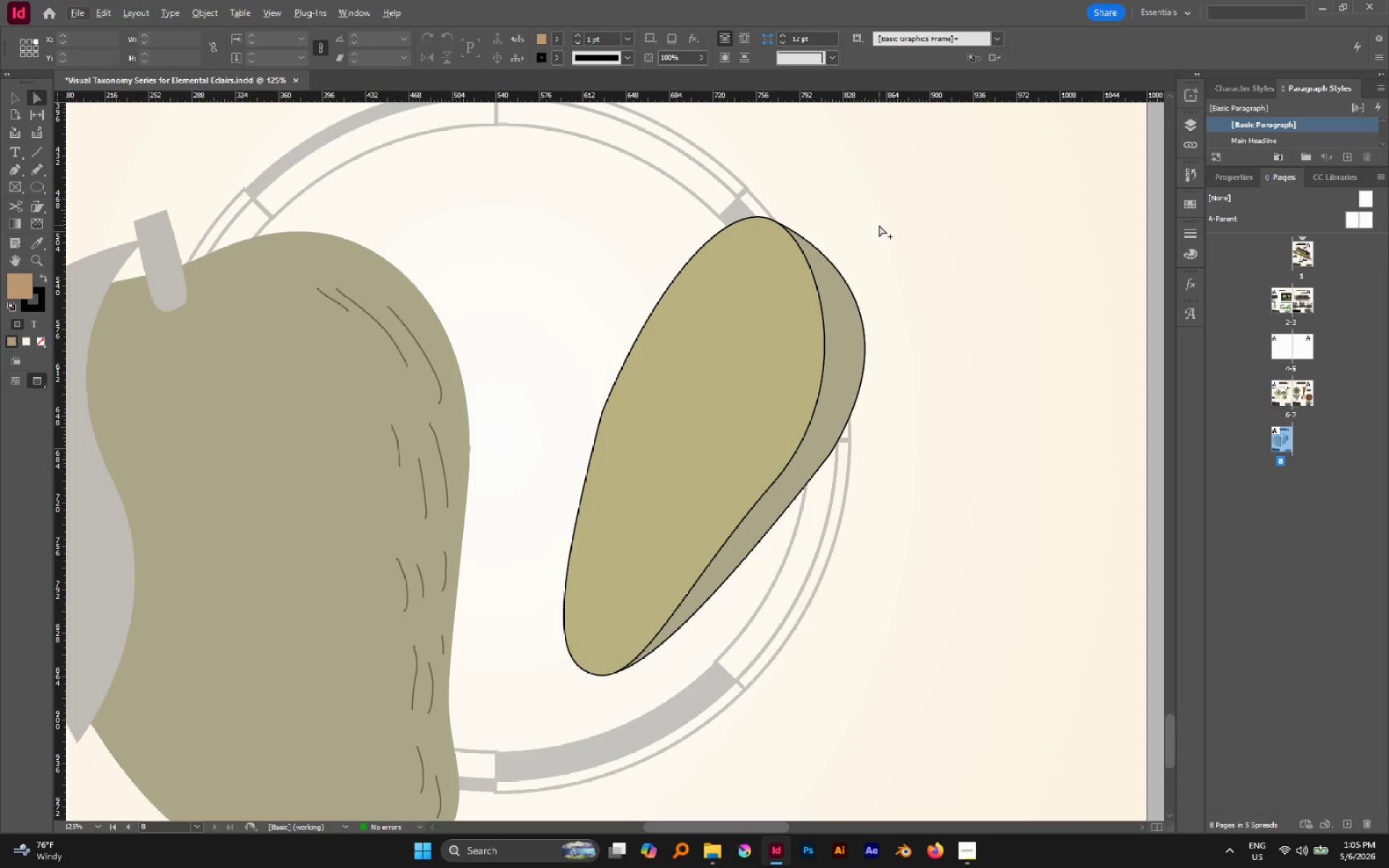 
wait(20.61)
 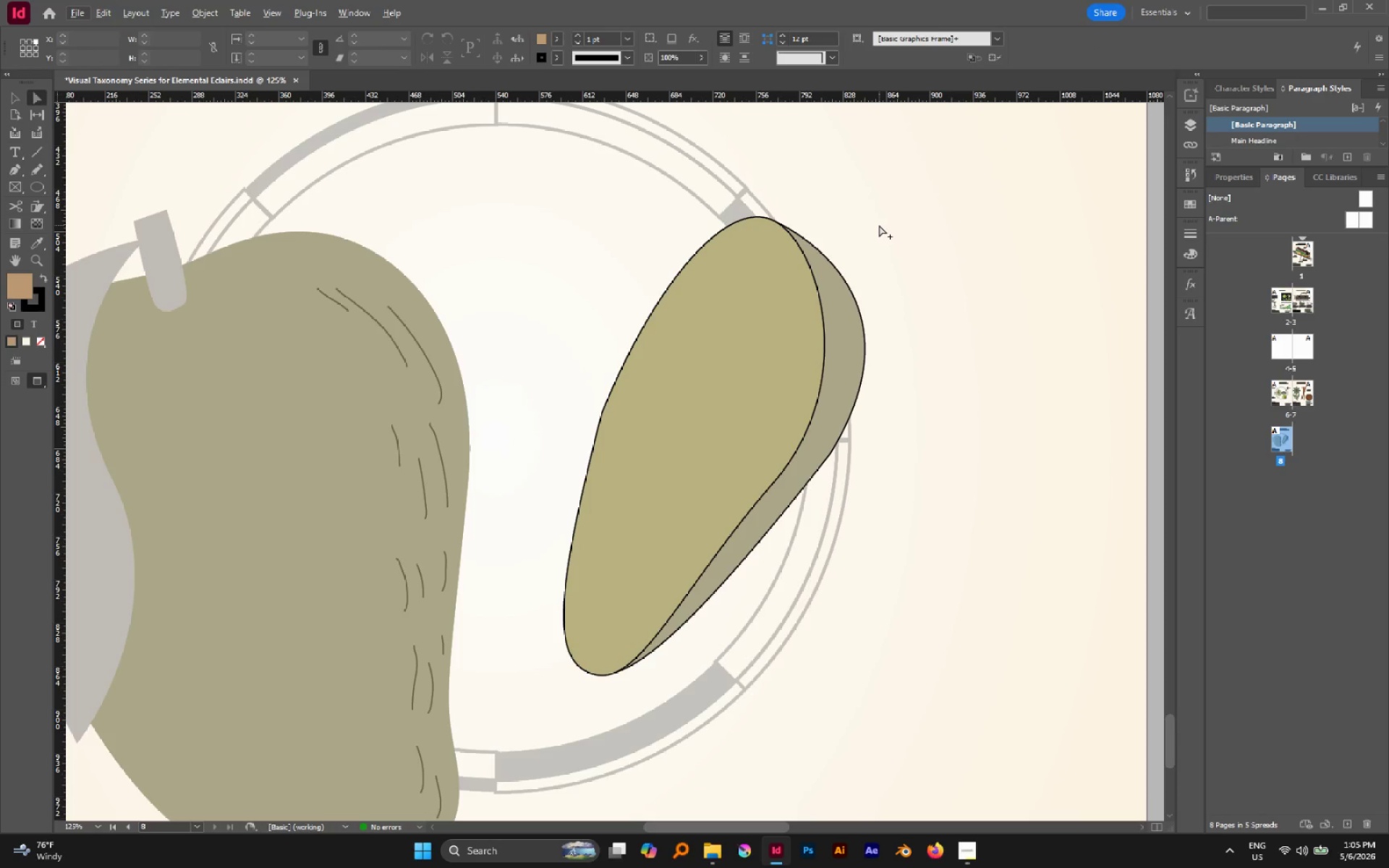 
left_click([818, 224])
 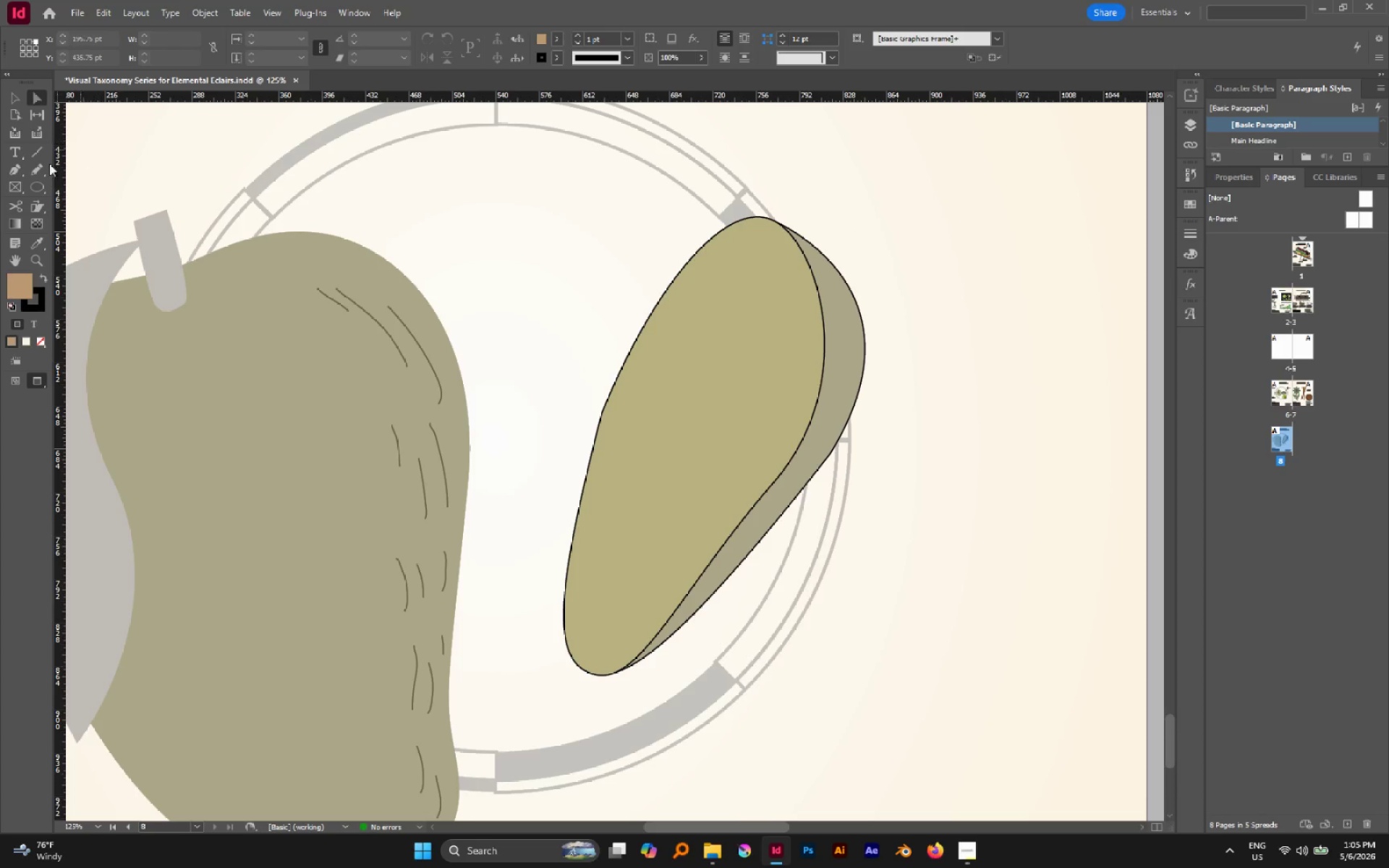 
left_click([35, 169])
 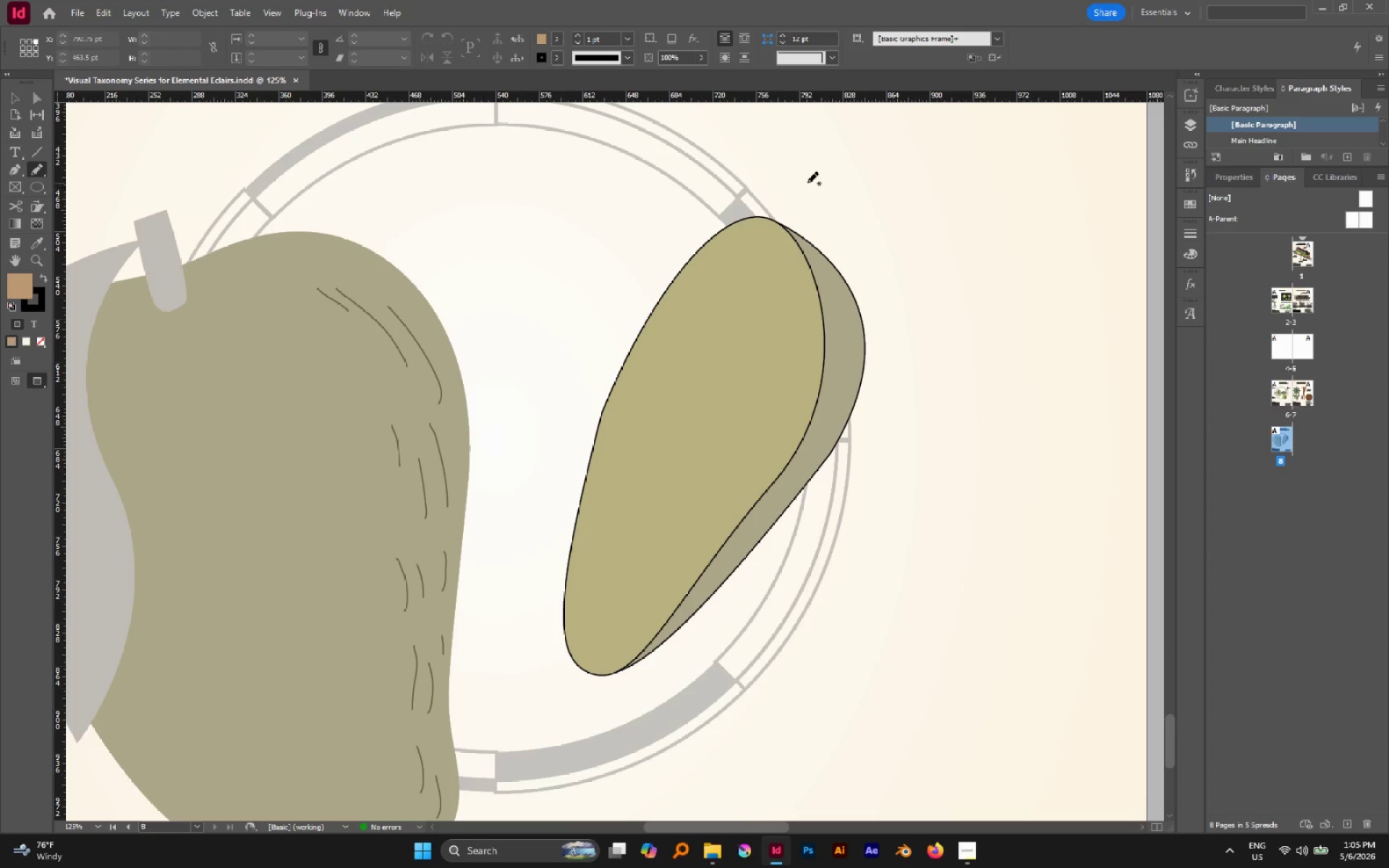 
hold_key(key=AltLeft, duration=1.67)
scroll: coordinate [854, 298], scroll_direction: up, amount: 3.0
 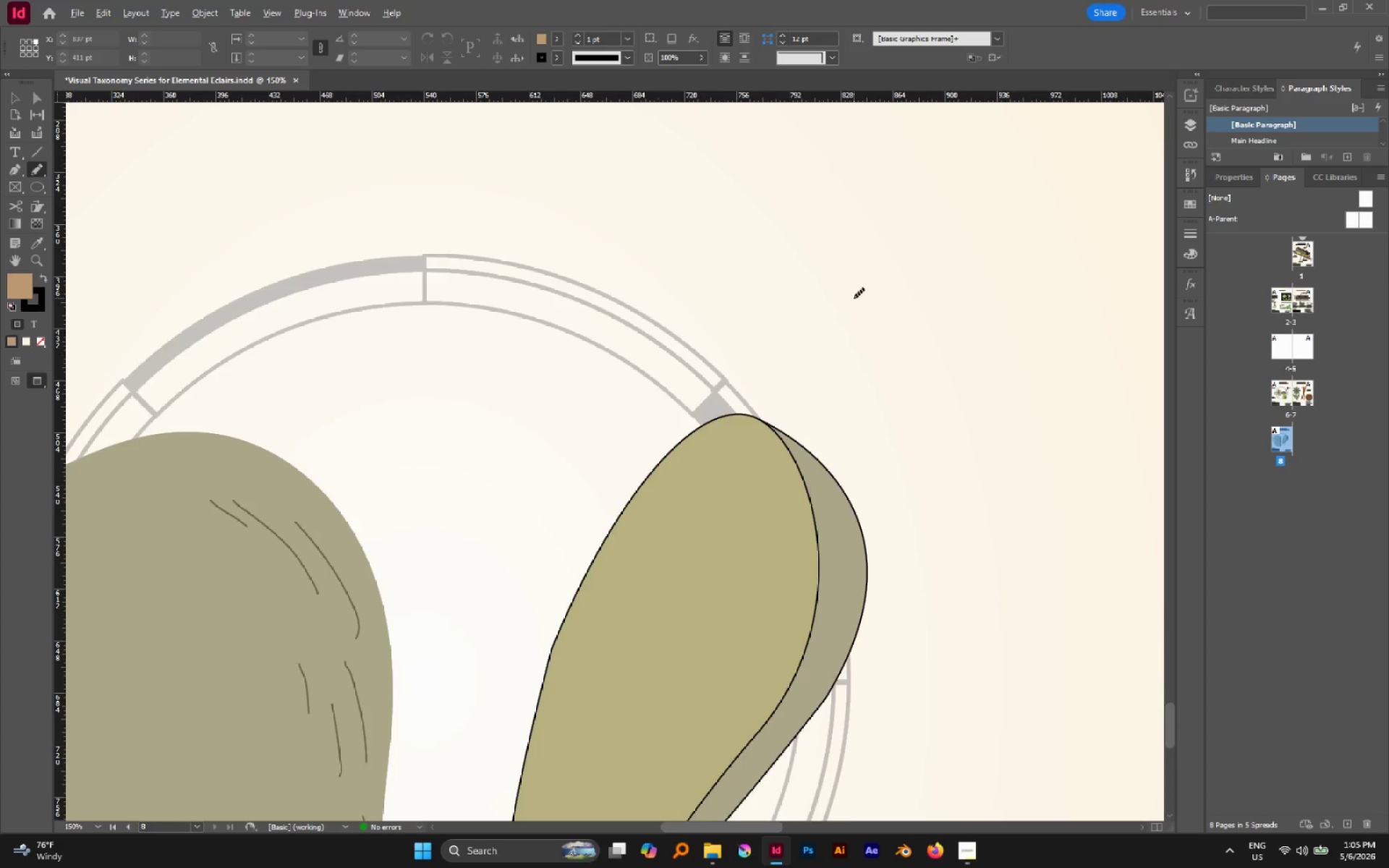 
left_click_drag(start_coordinate=[785, 496], to_coordinate=[752, 475])
 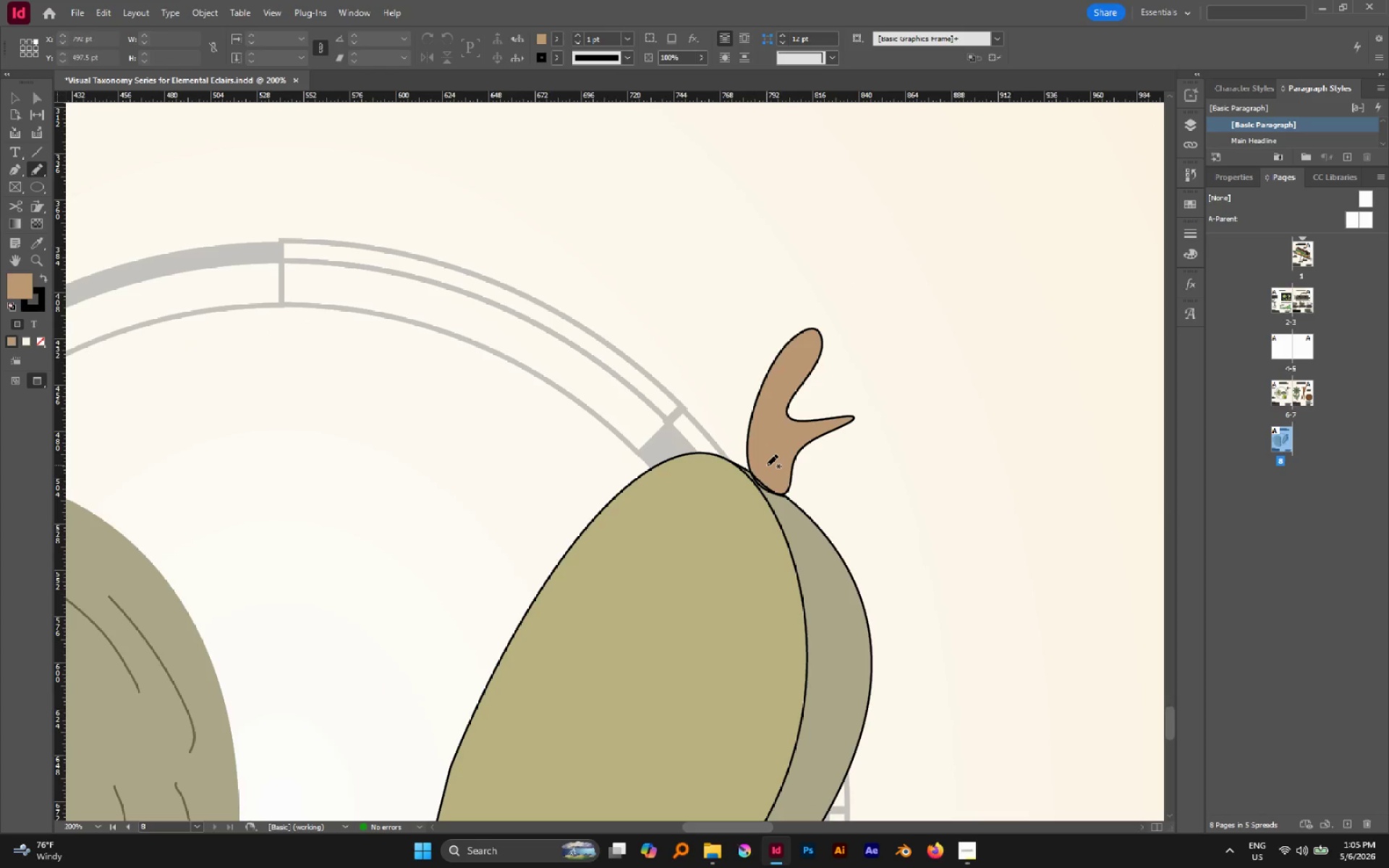 
key(V)
 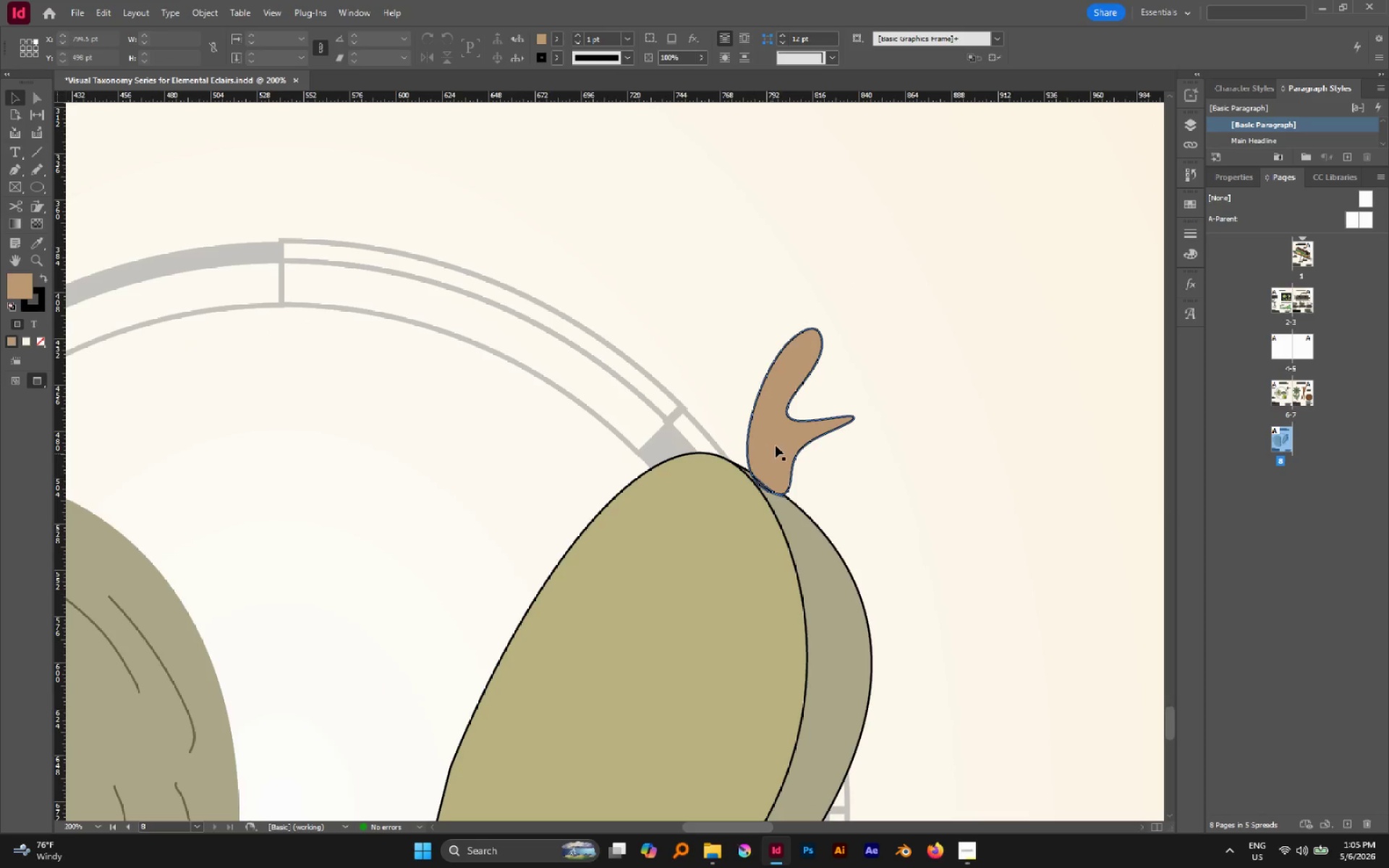 
left_click([776, 446])
 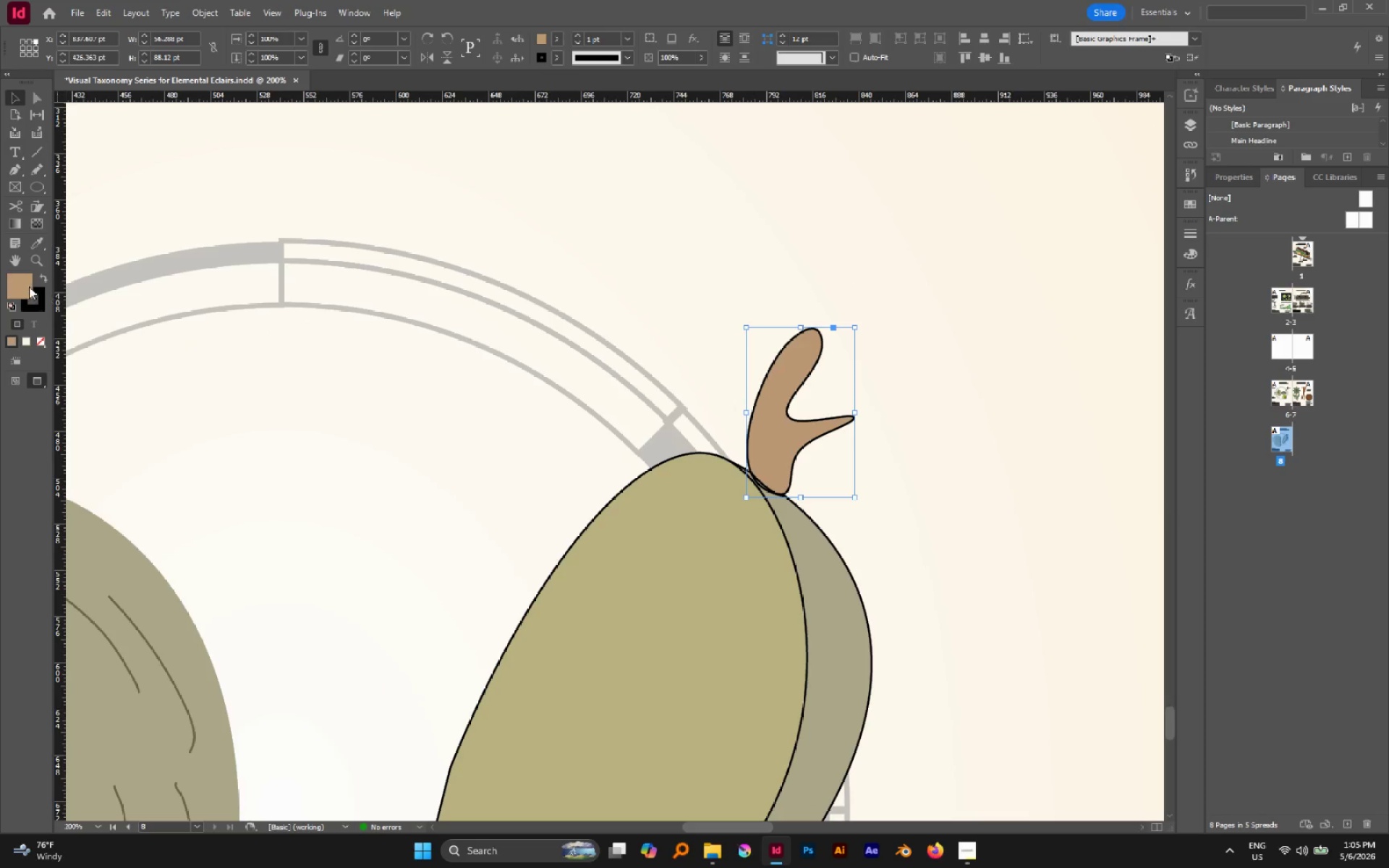 
double_click([29, 286])
 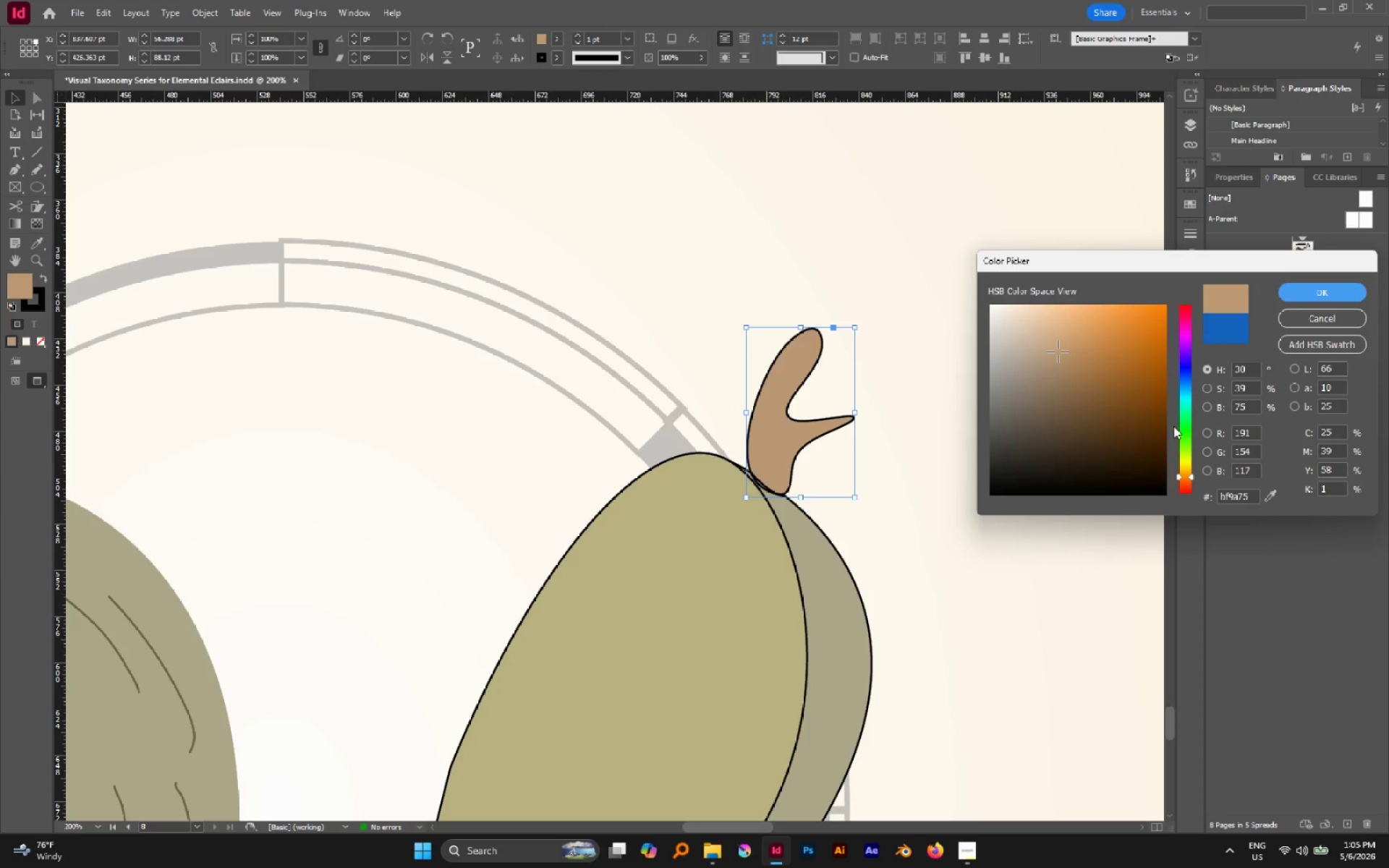 
left_click_drag(start_coordinate=[1188, 444], to_coordinate=[1189, 451])
 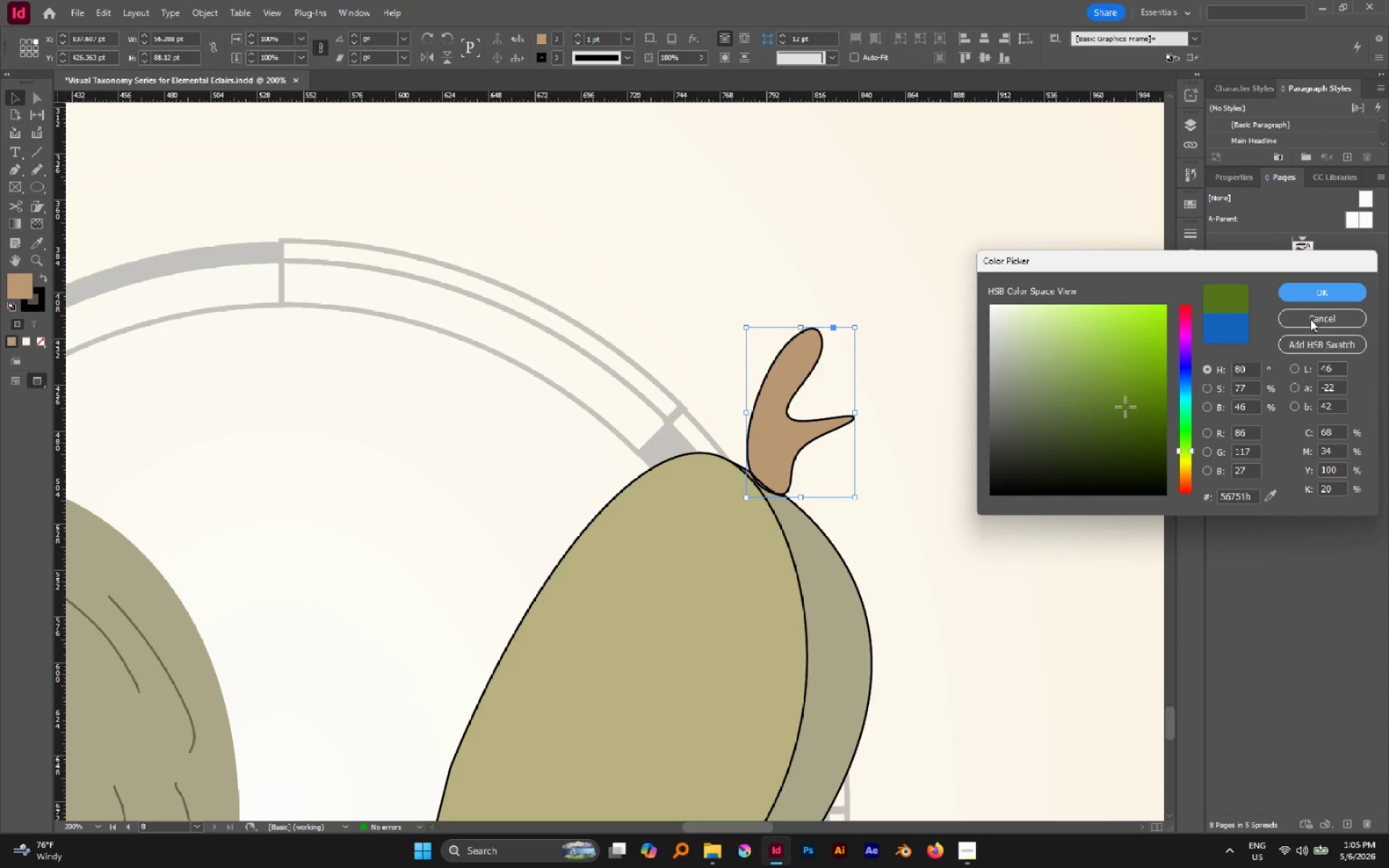 
left_click([1318, 298])
 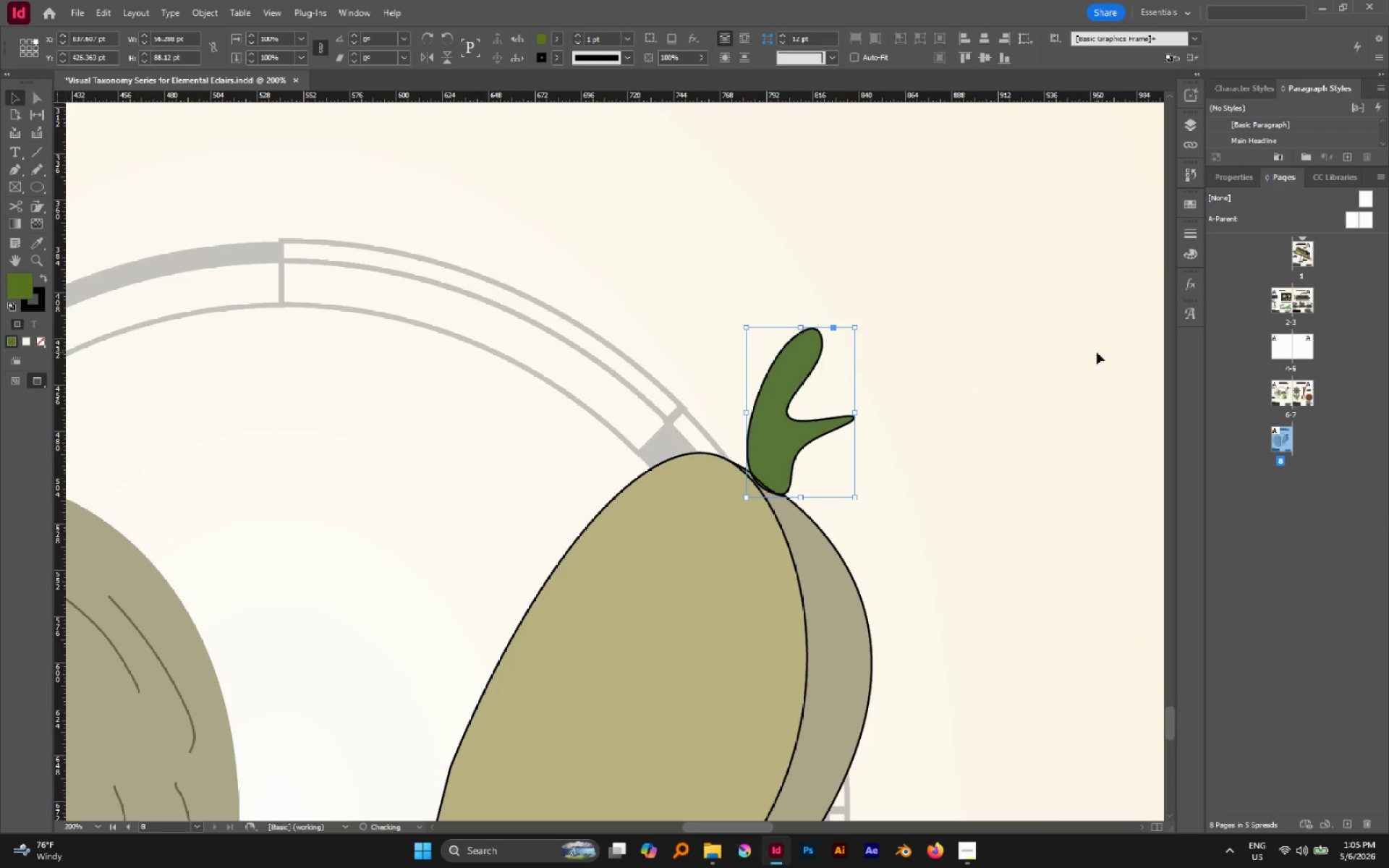 
left_click([1097, 352])
 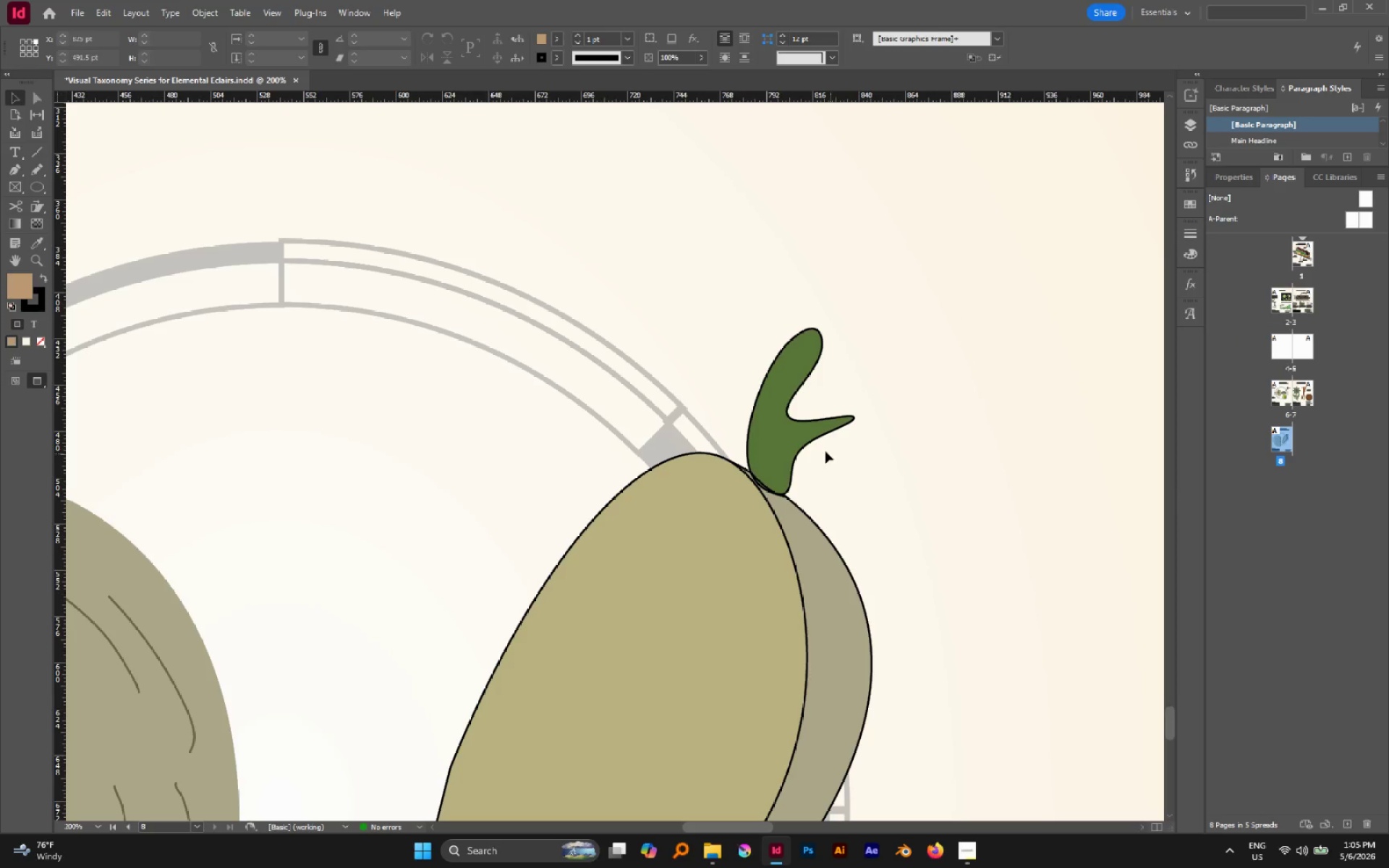 
left_click_drag(start_coordinate=[806, 440], to_coordinate=[800, 441])
 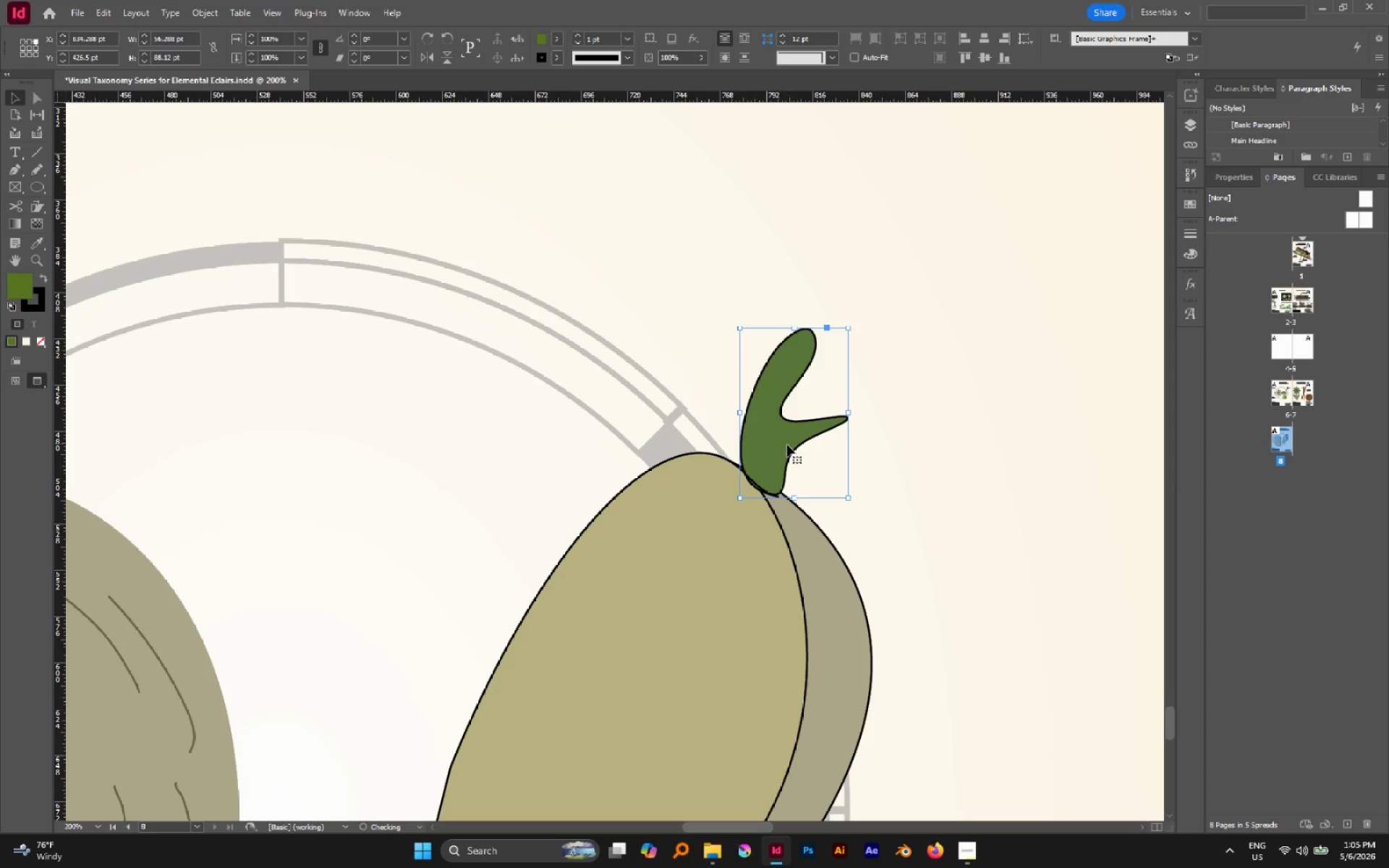 
hold_key(key=AltLeft, duration=0.69)
 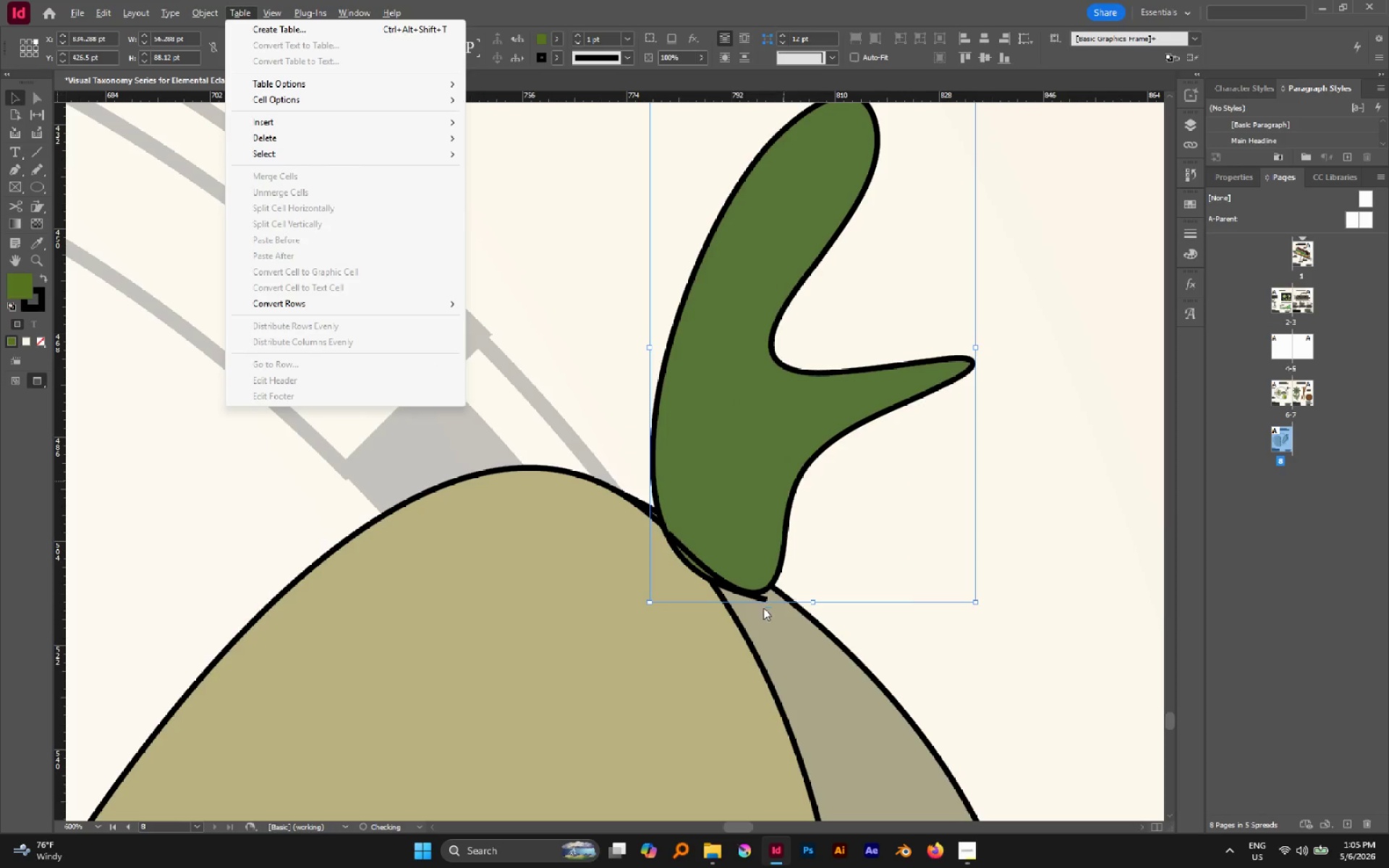 
key(A)
 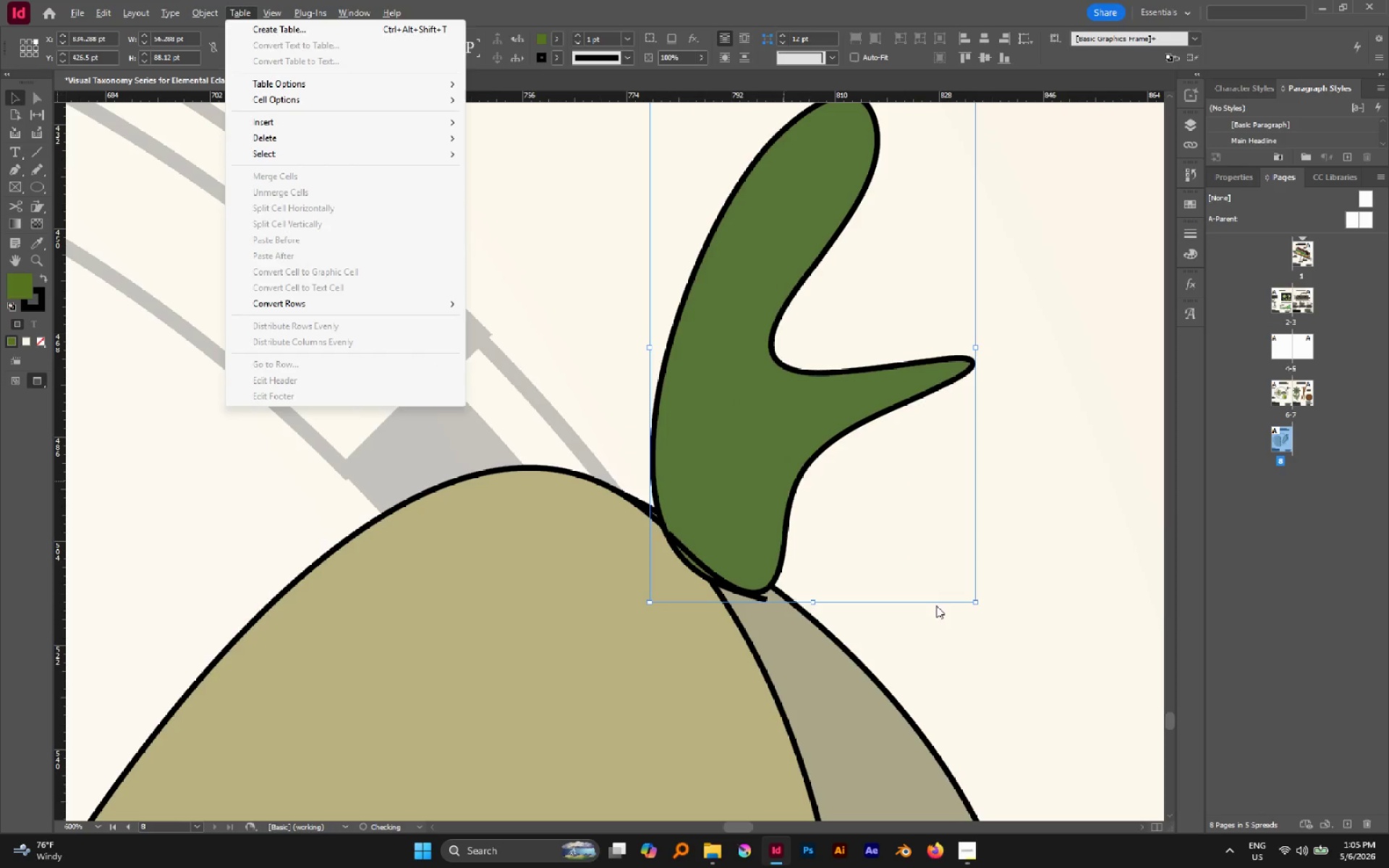 
scroll: coordinate [783, 446], scroll_direction: up, amount: 3.0
 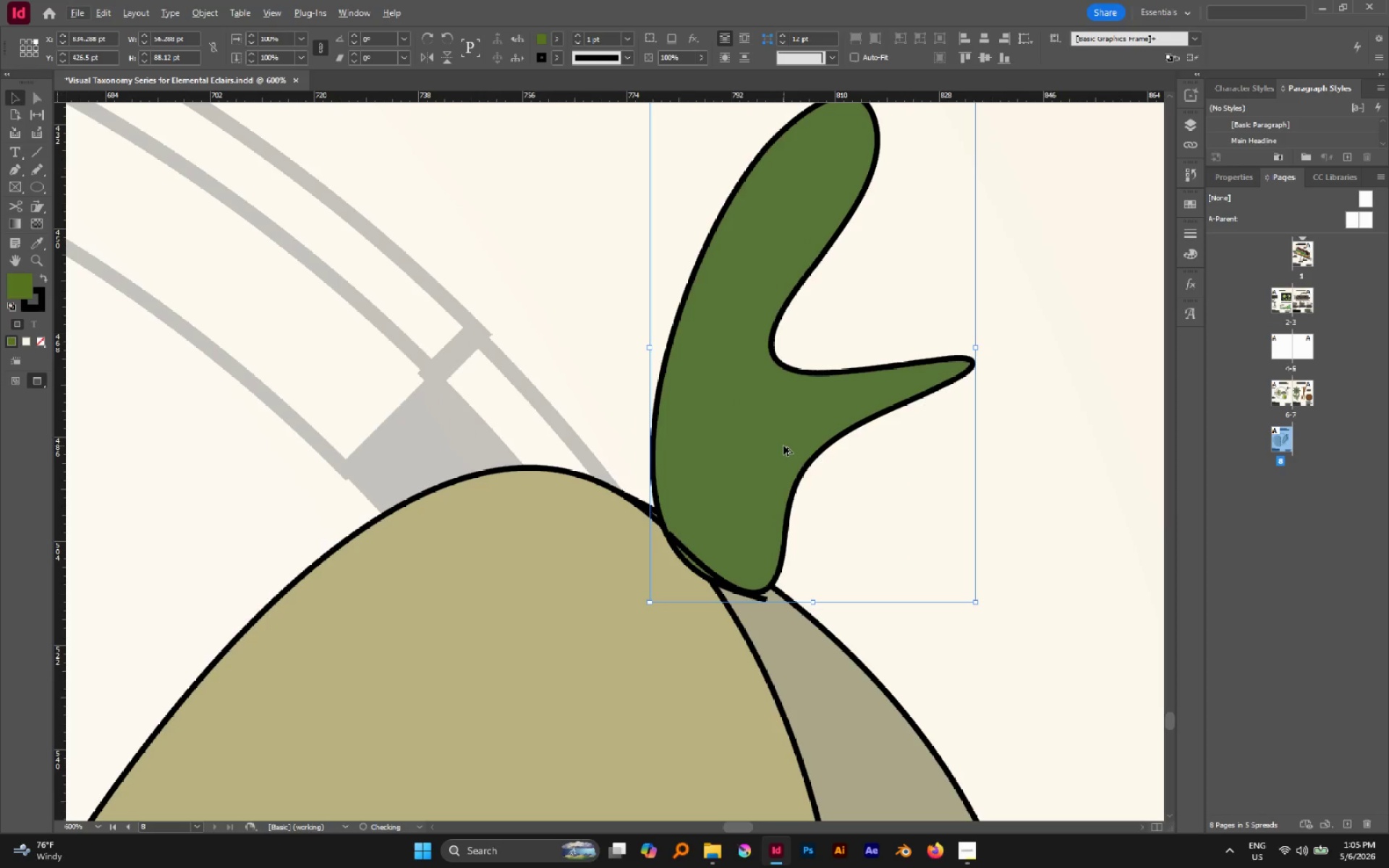 
left_click([938, 641])
 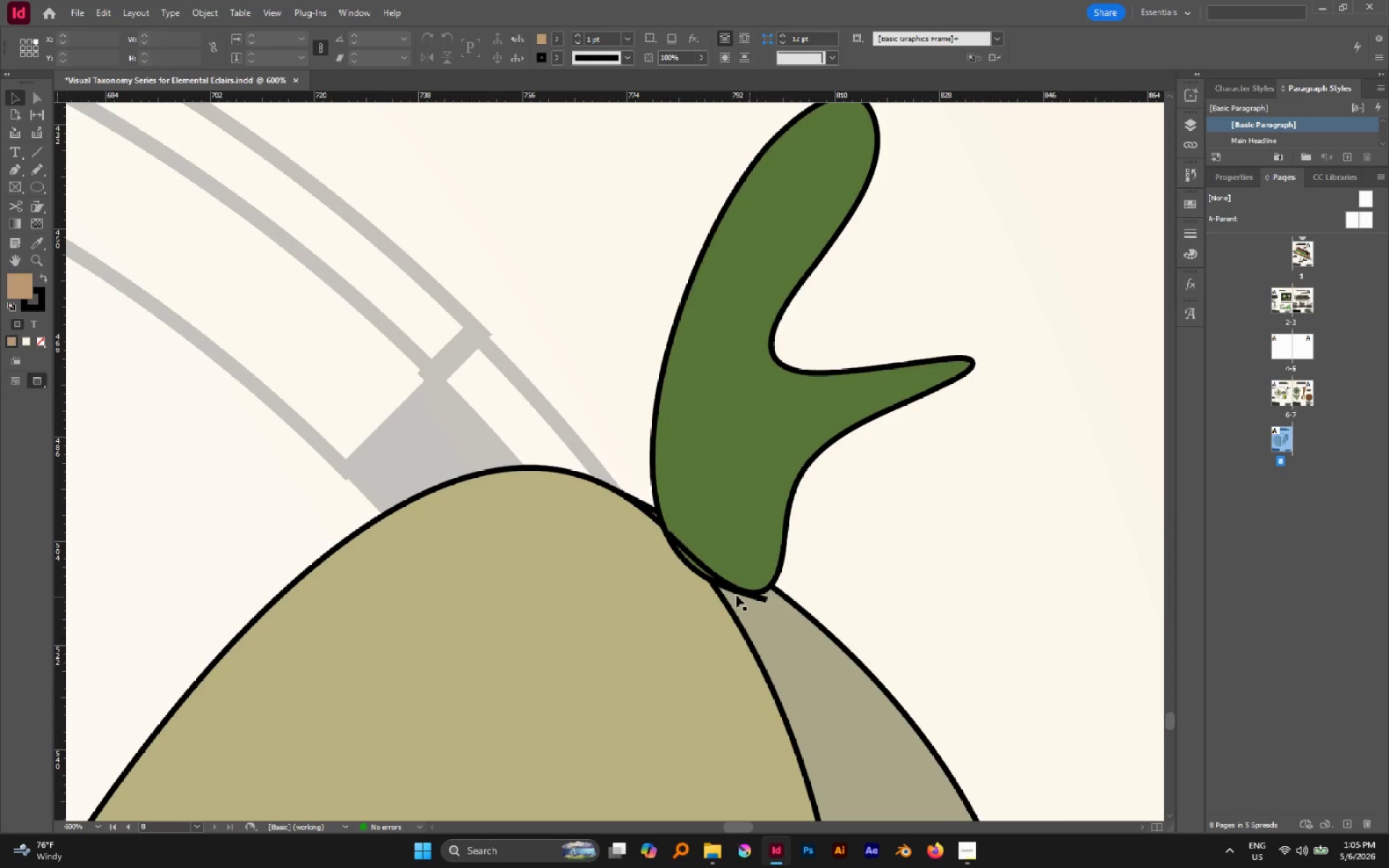 
key(A)
 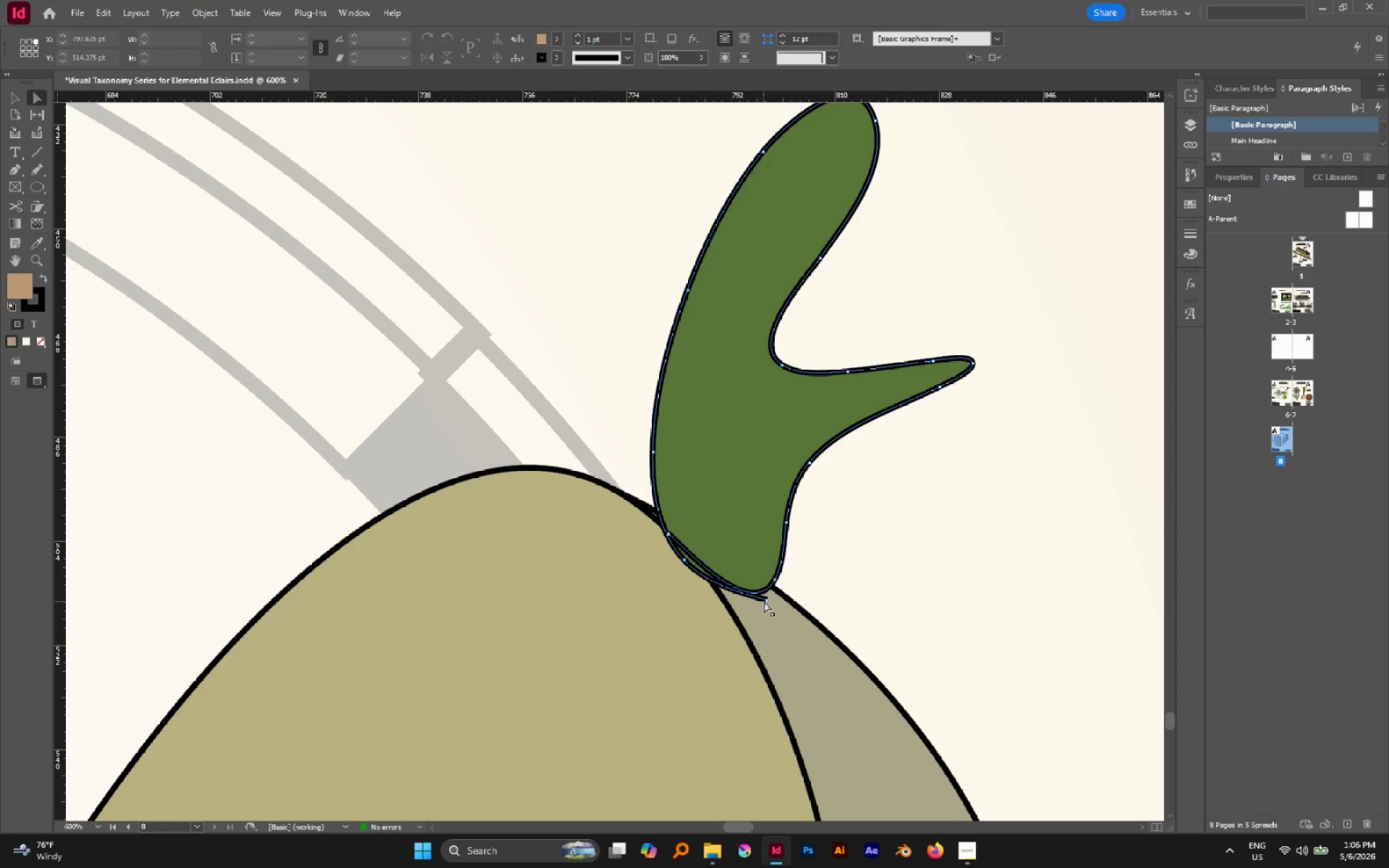 
left_click([766, 601])
 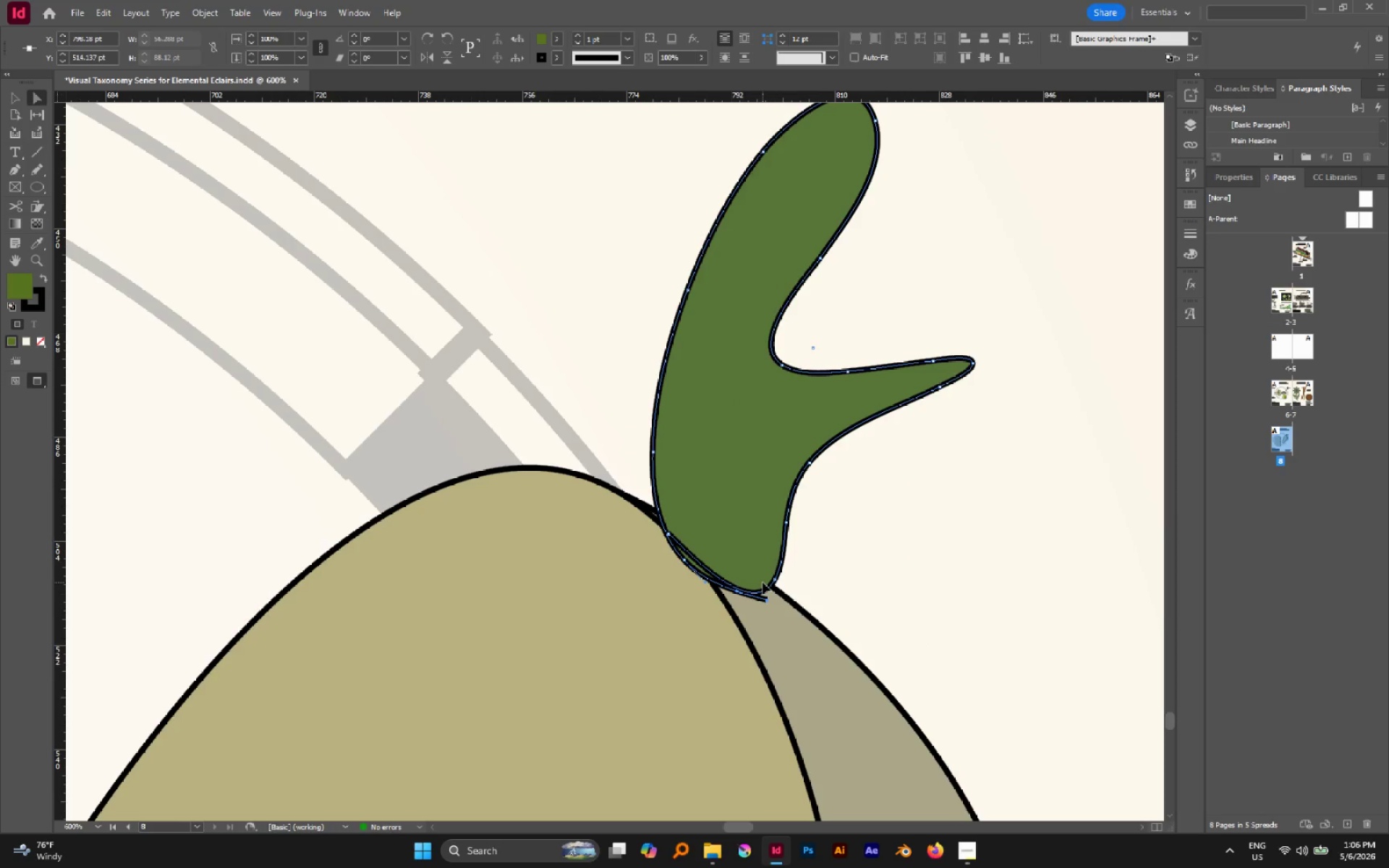 
key(Delete)
 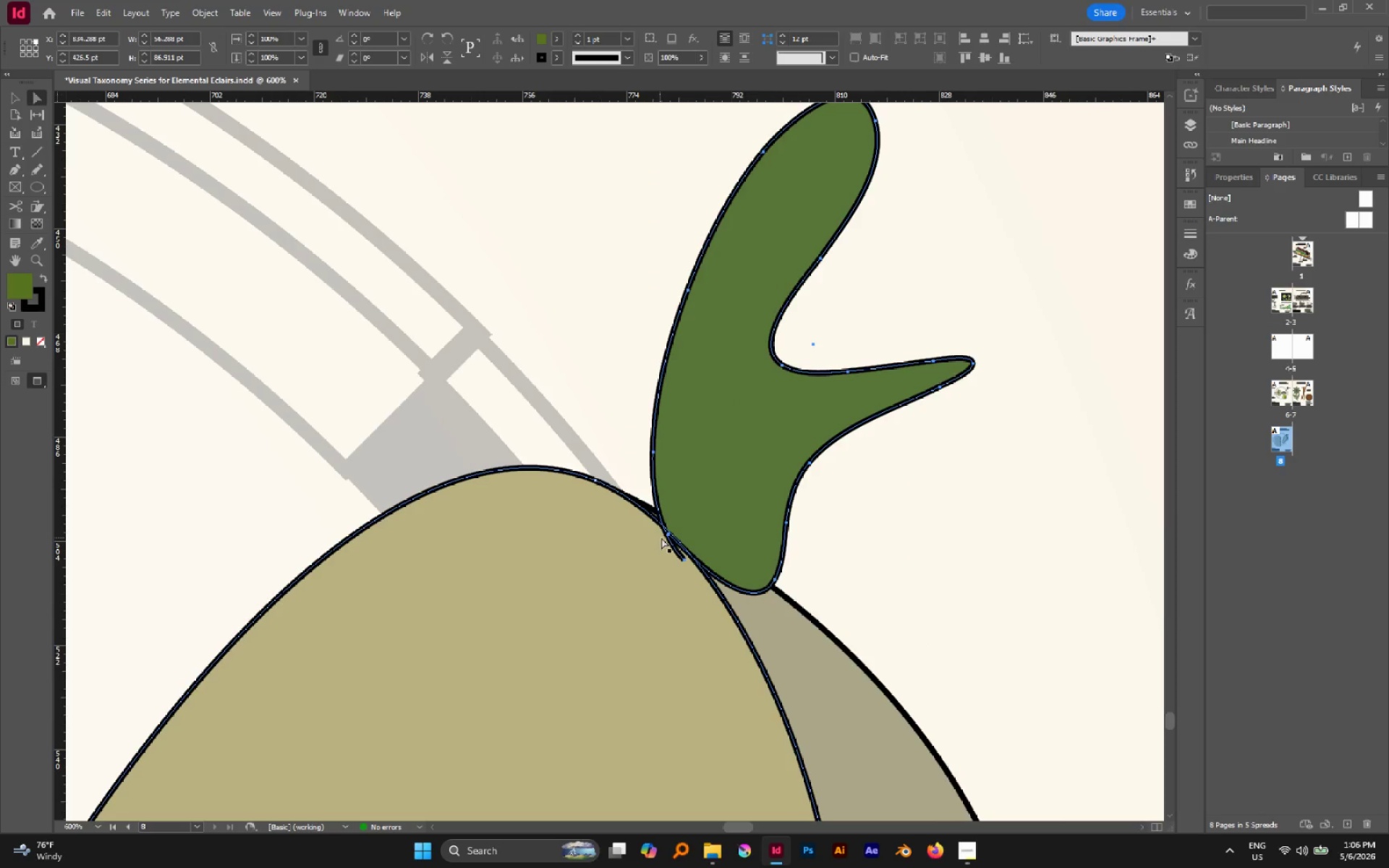 
left_click([668, 535])
 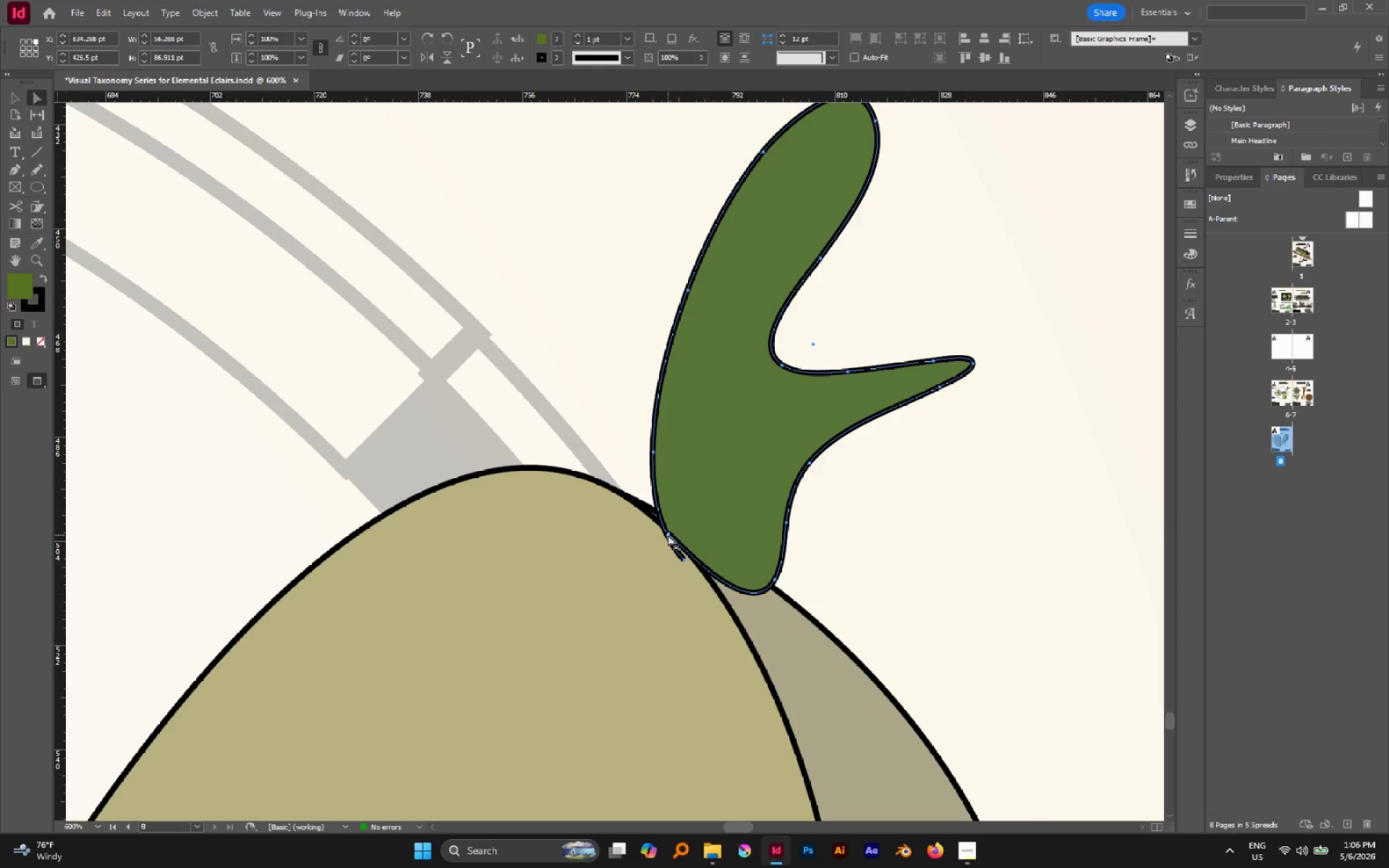 
left_click_drag(start_coordinate=[669, 535], to_coordinate=[689, 545])
 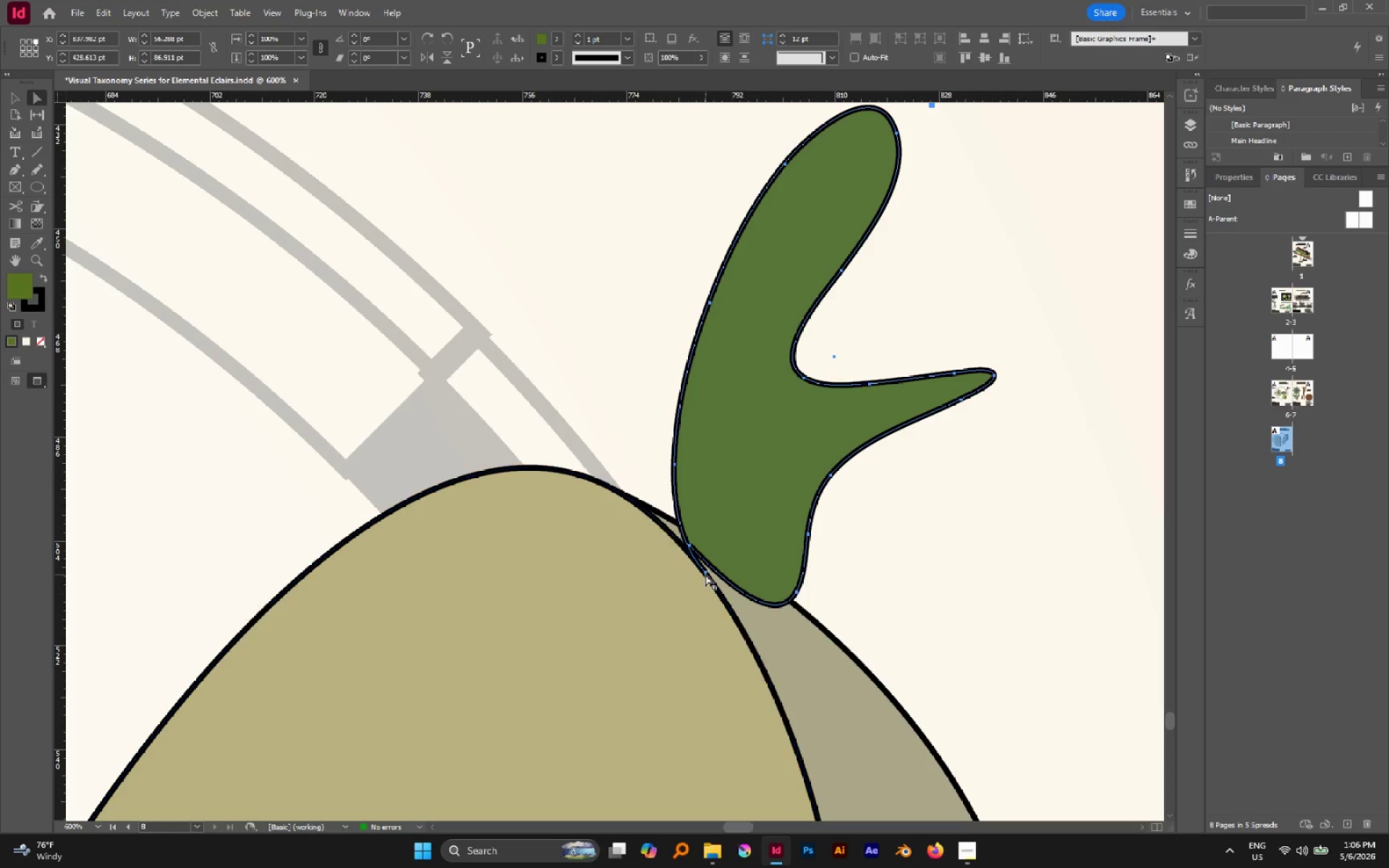 
key(BracketLeft)
 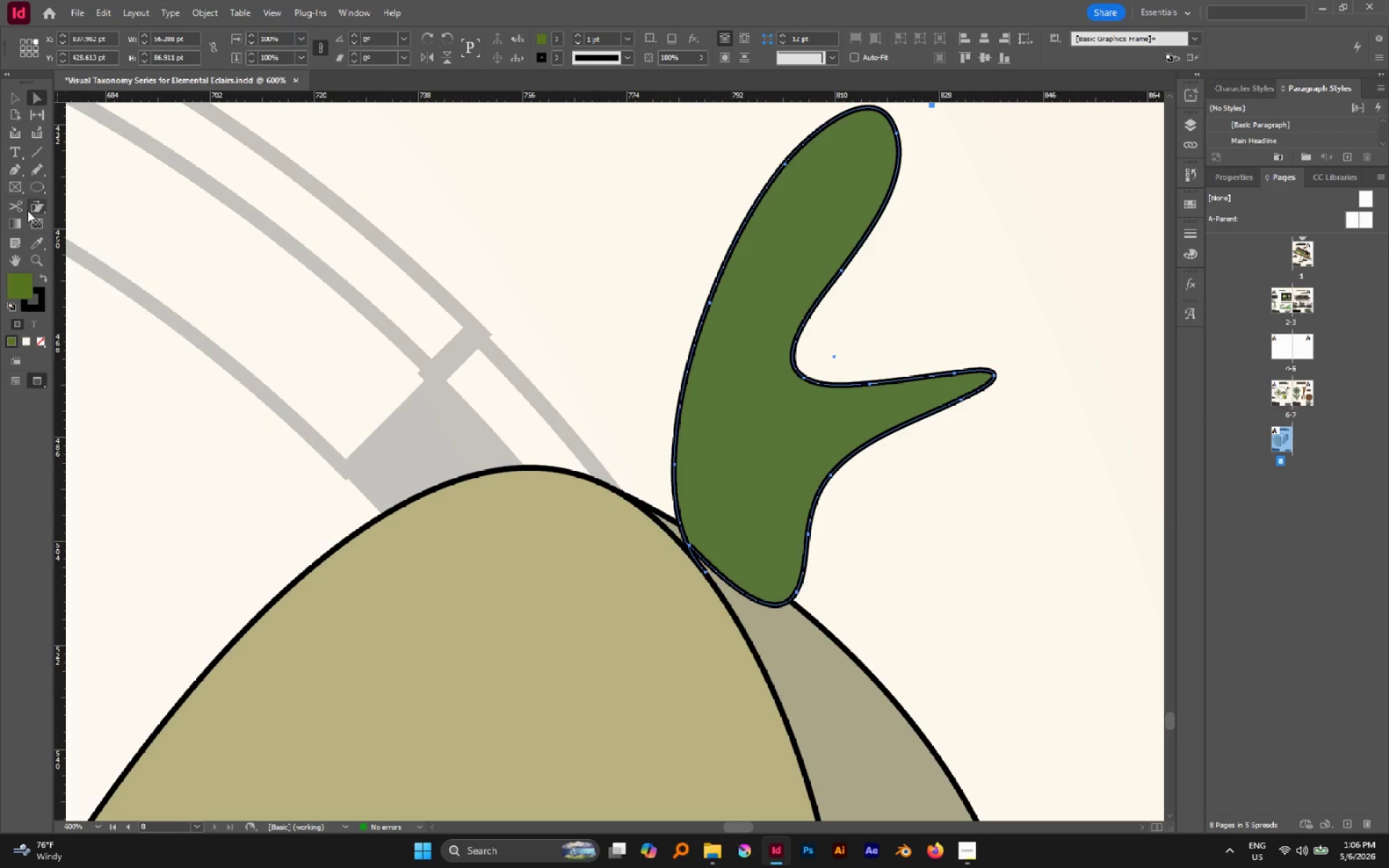 
left_click([12, 173])
 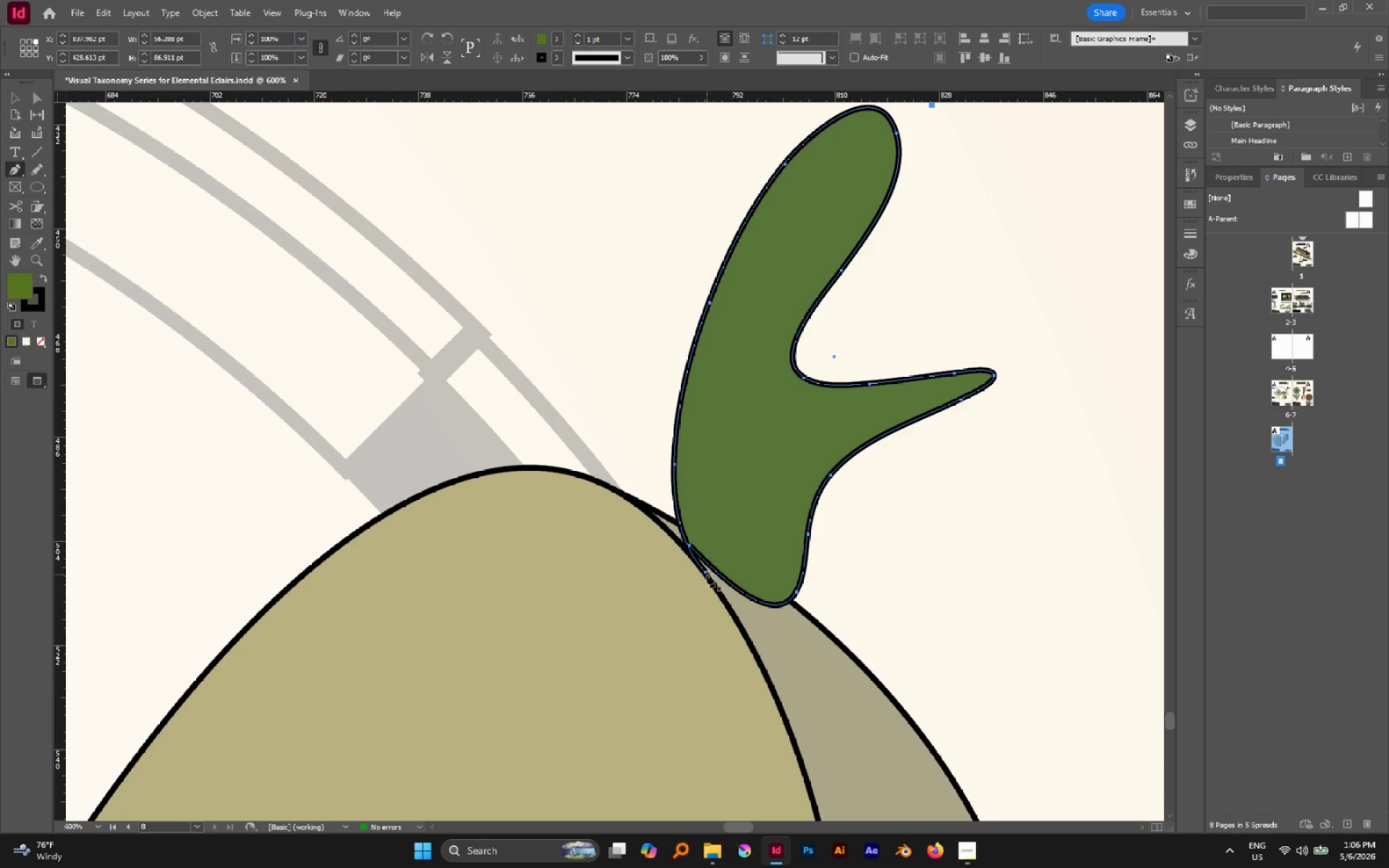 
left_click([705, 574])
 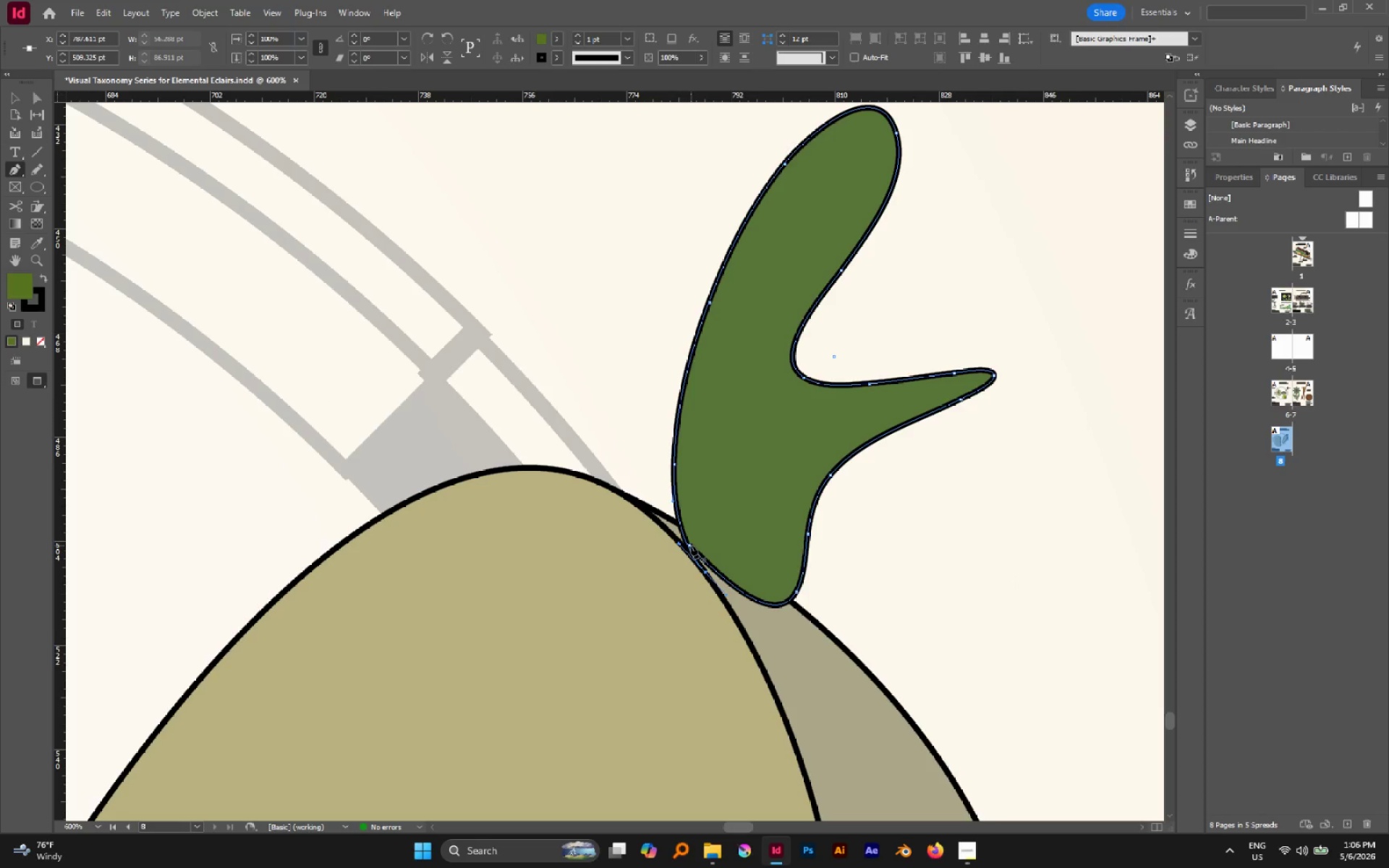 
left_click([691, 545])
 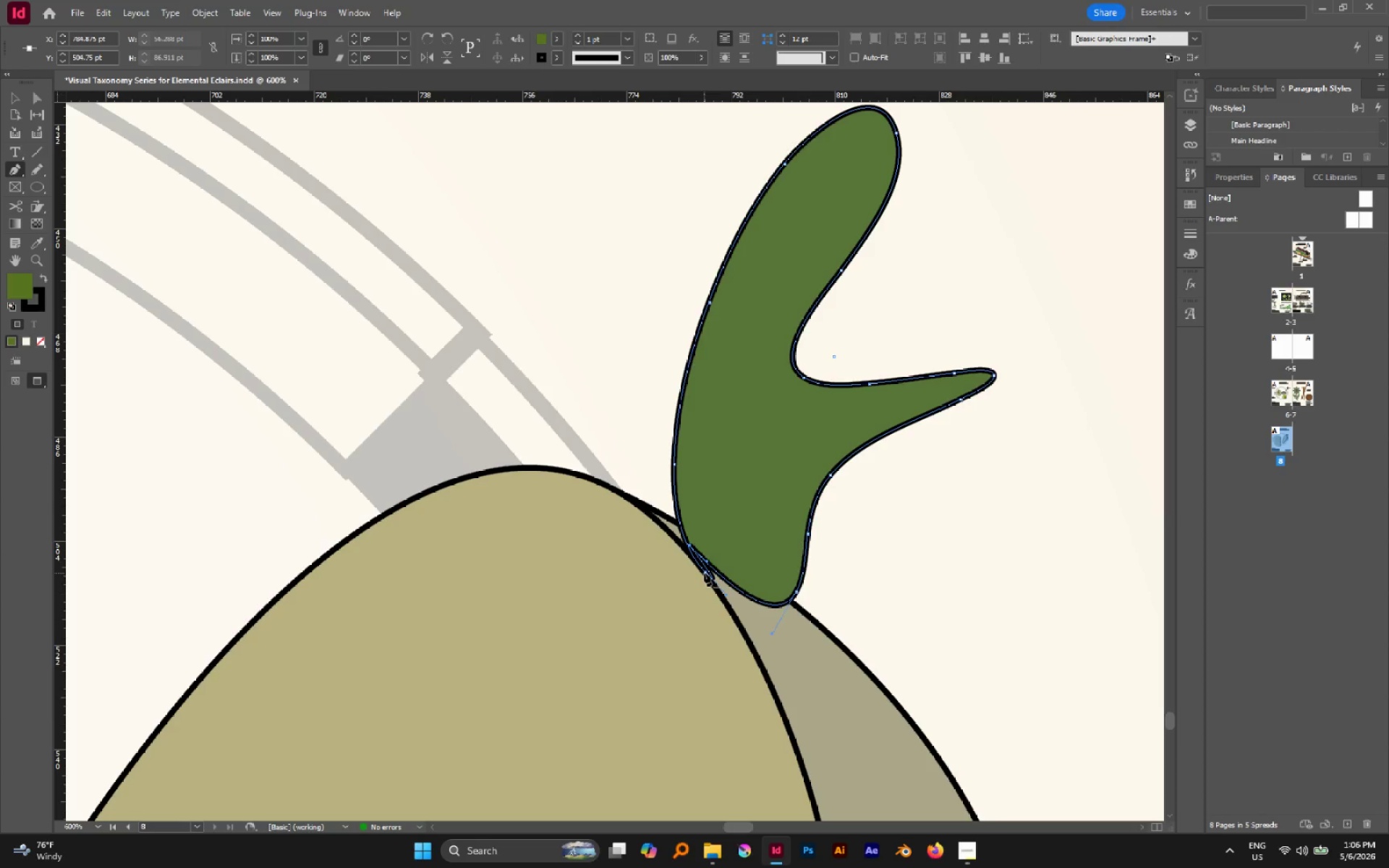 
left_click([704, 571])
 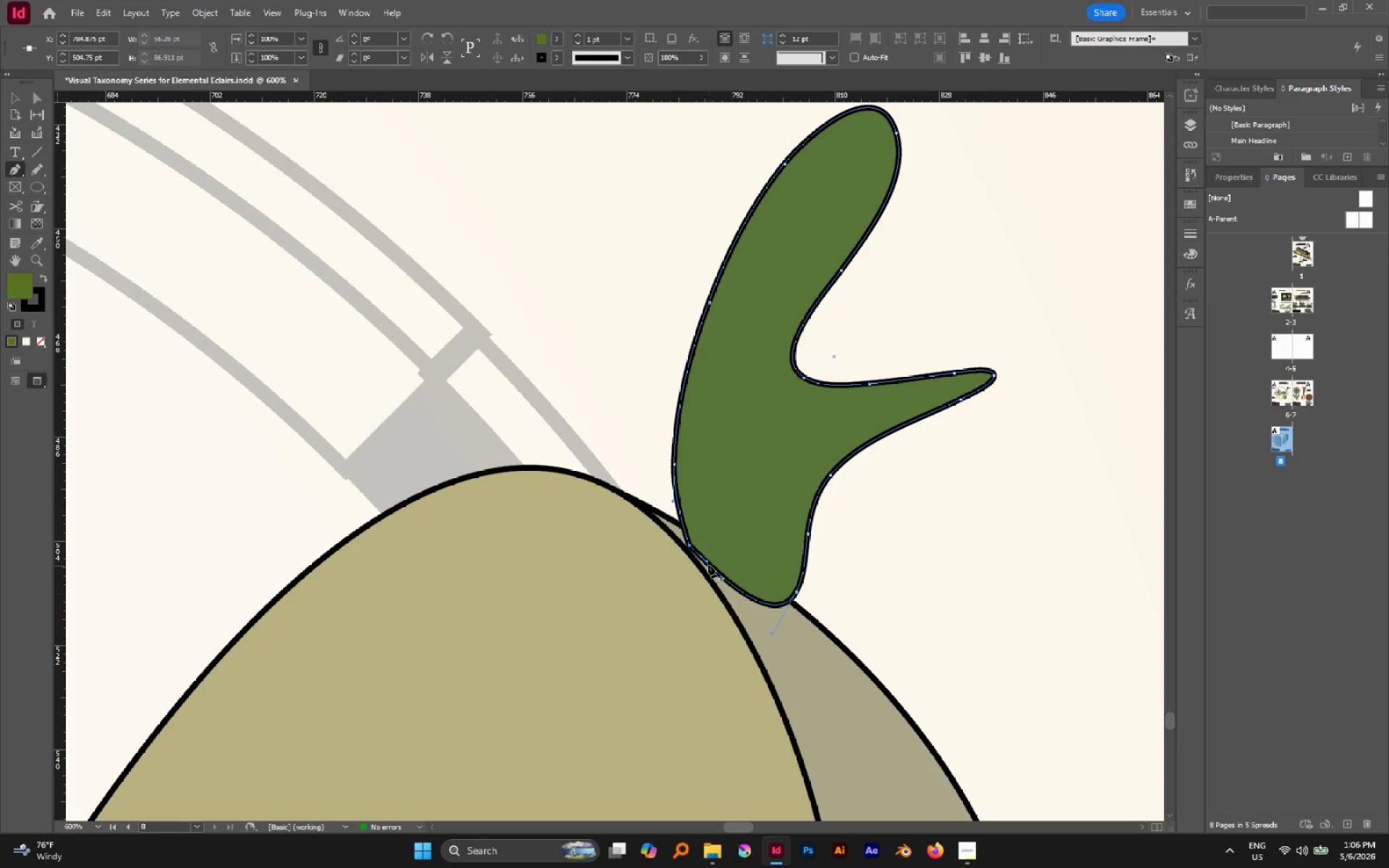 
left_click([706, 562])
 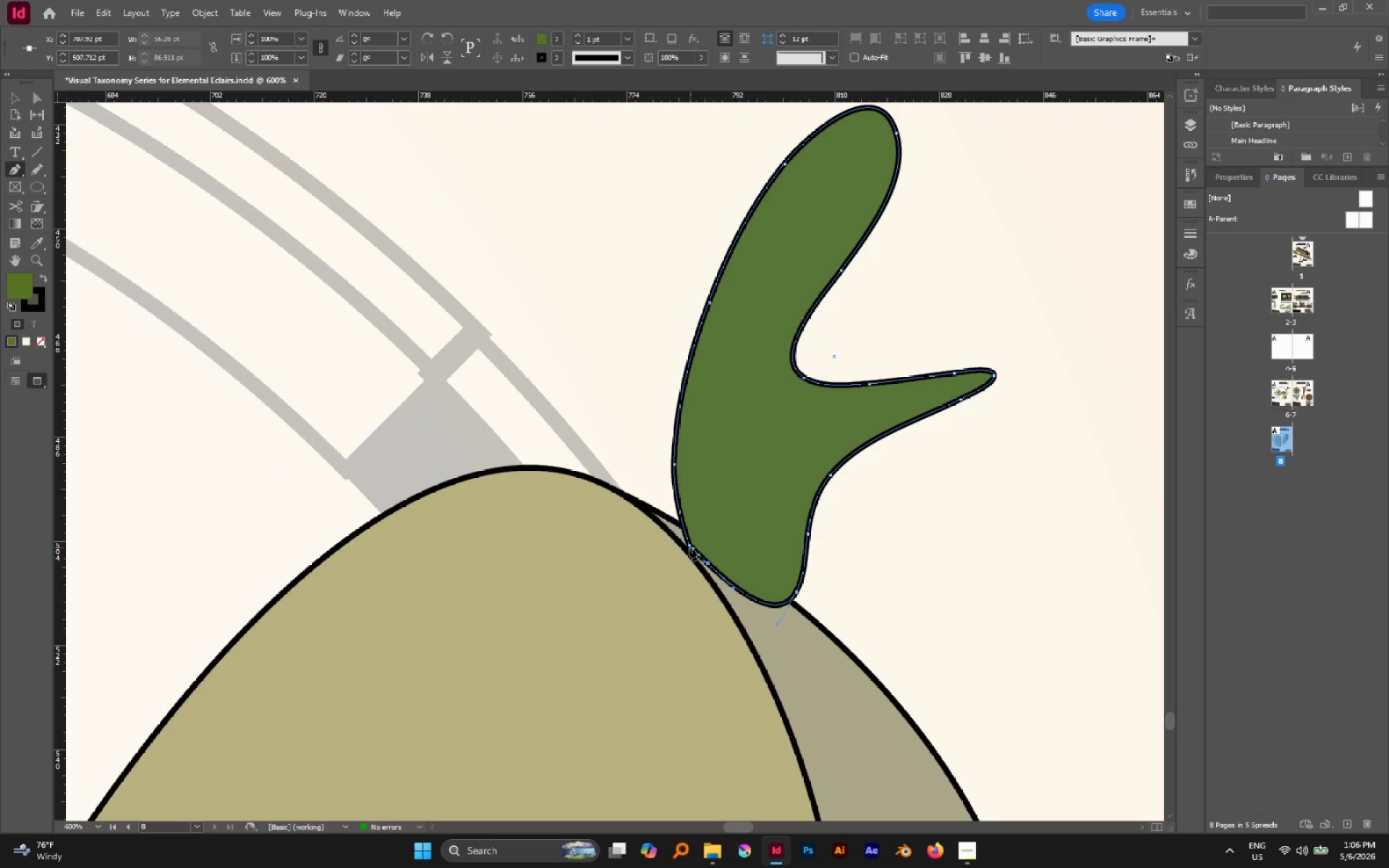 
left_click([689, 545])
 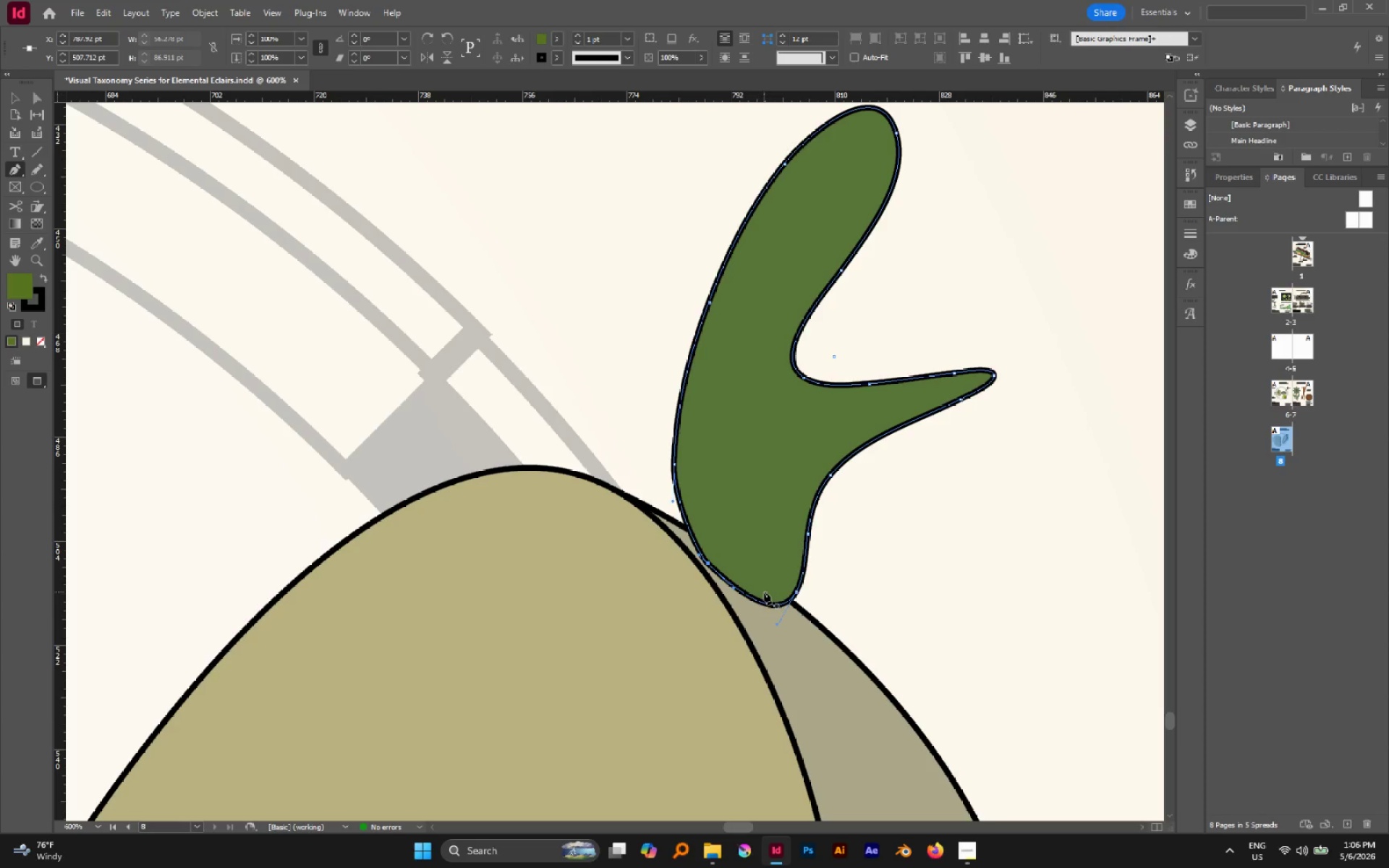 
key(A)
 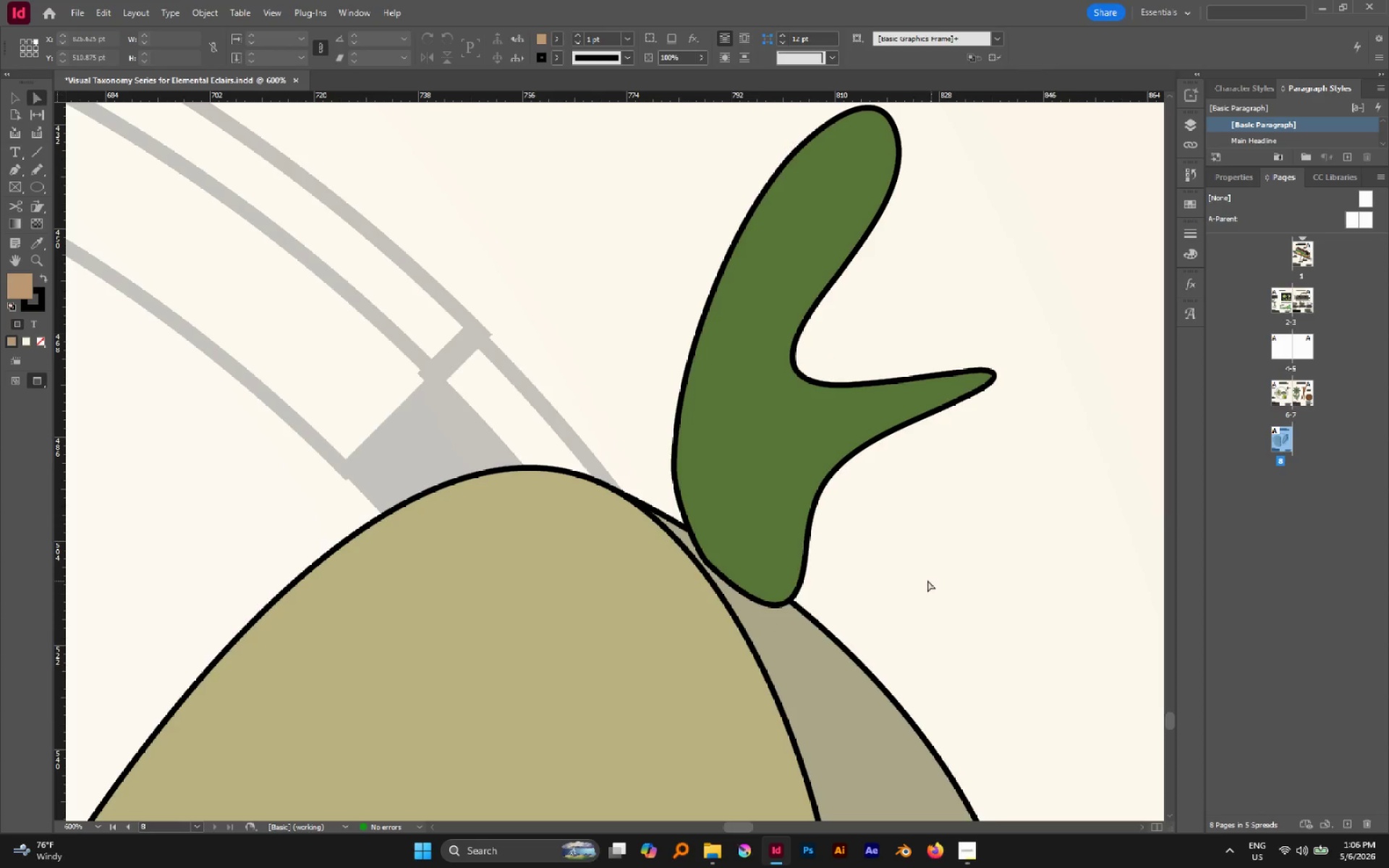 
left_click_drag(start_coordinate=[776, 514], to_coordinate=[885, 544])
 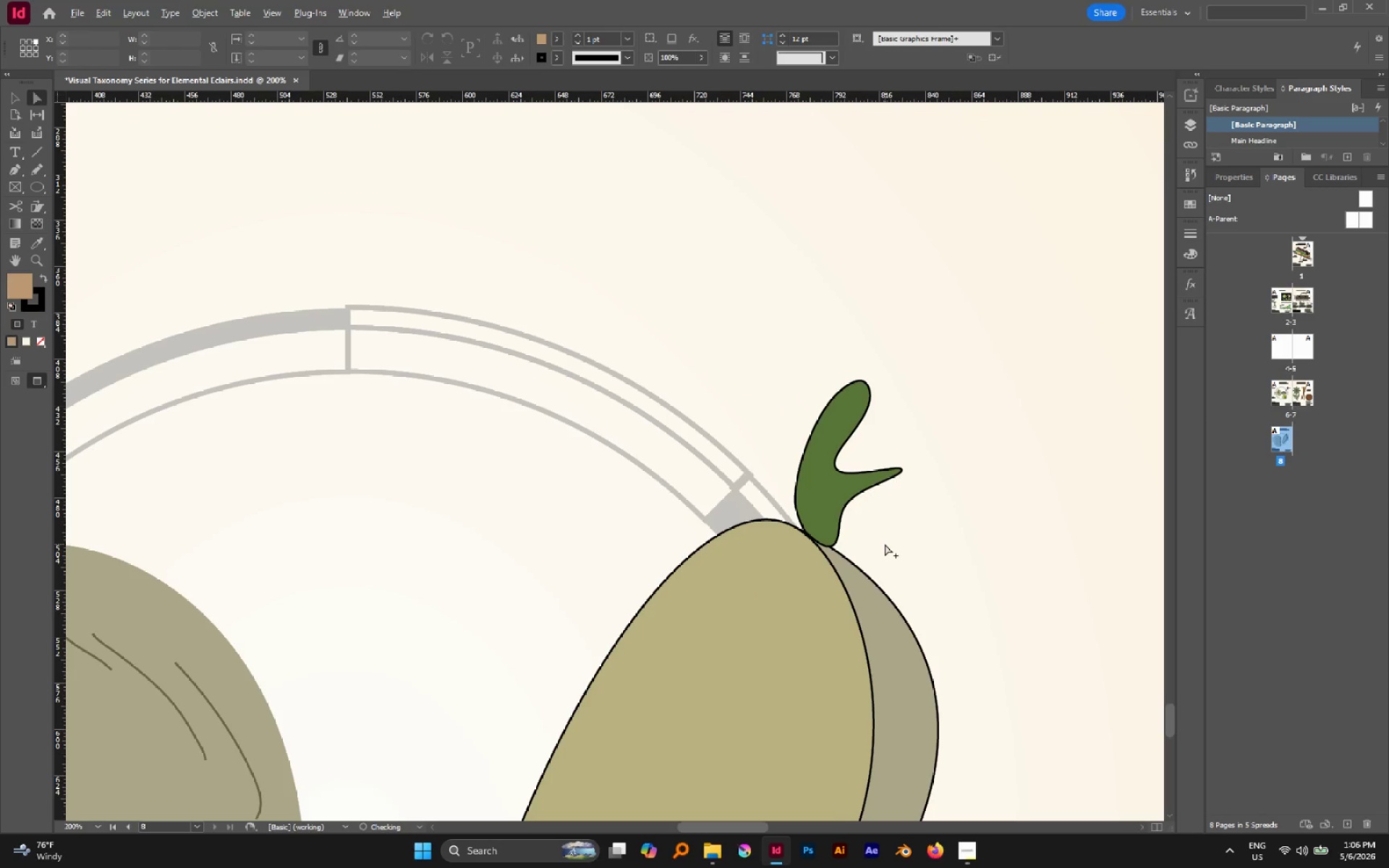 
left_click([885, 544])
 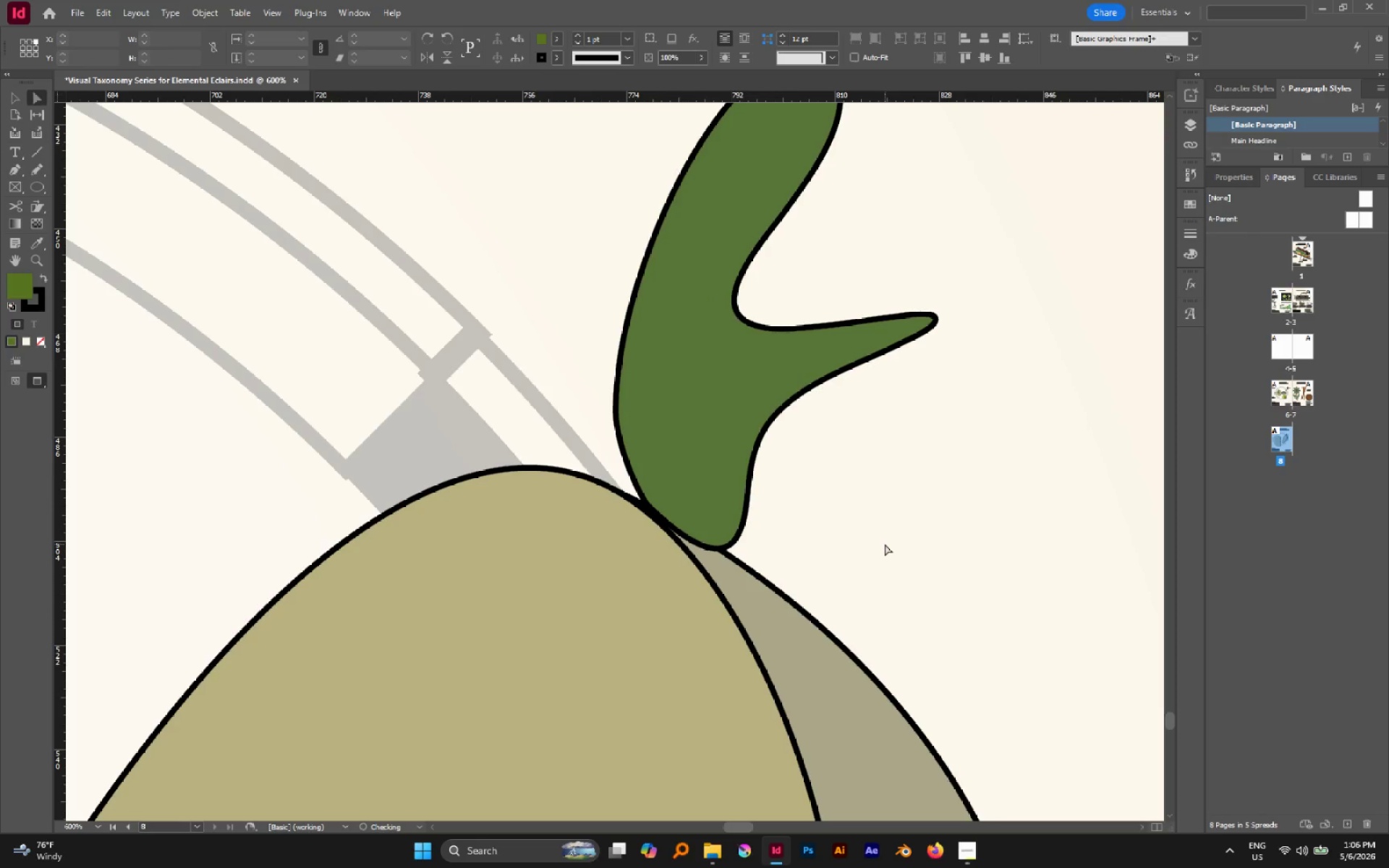 
hold_key(key=AltLeft, duration=1.34)
scroll: coordinate [885, 542], scroll_direction: down, amount: 4.0
 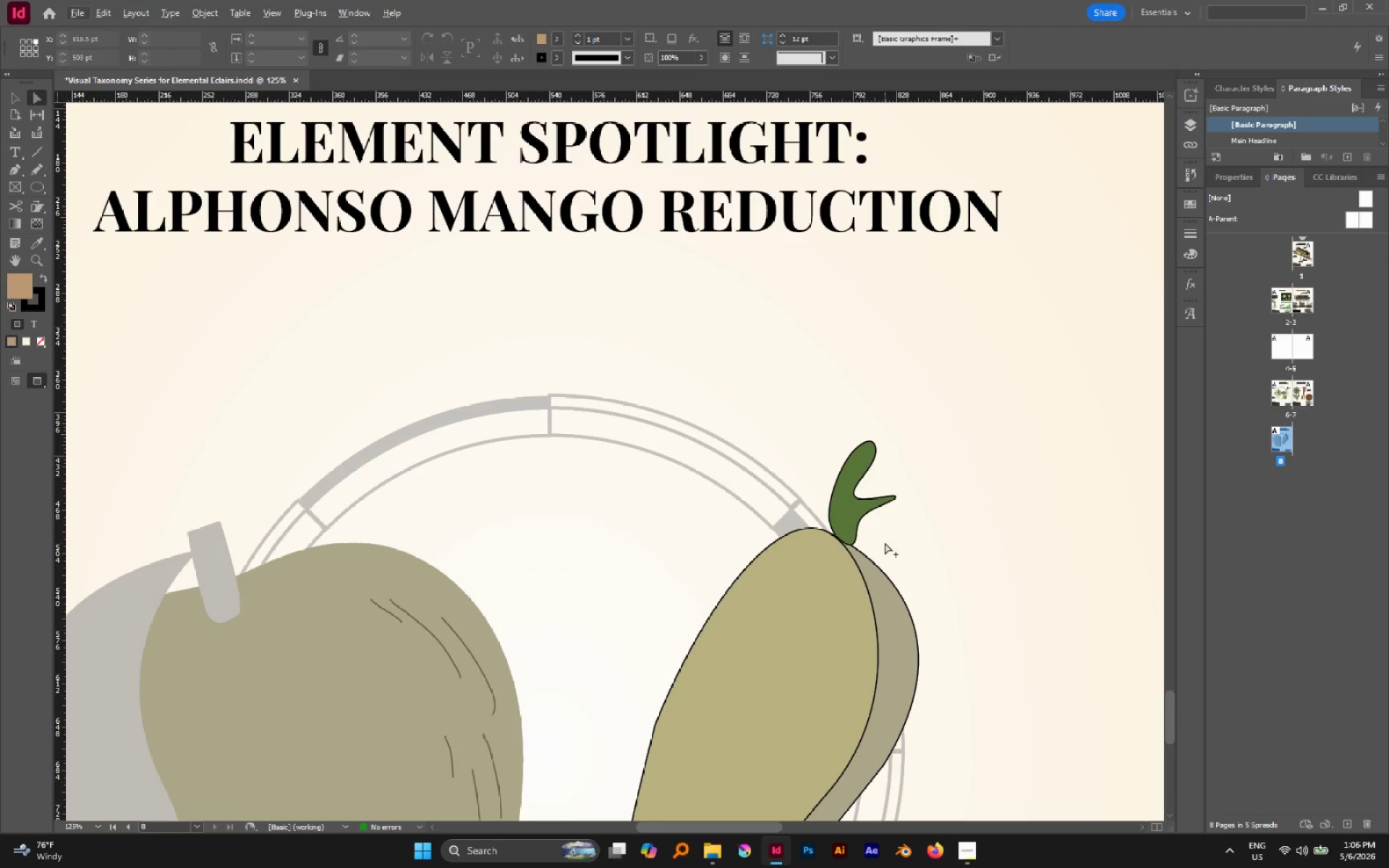 
hold_key(key=AltLeft, duration=0.95)
 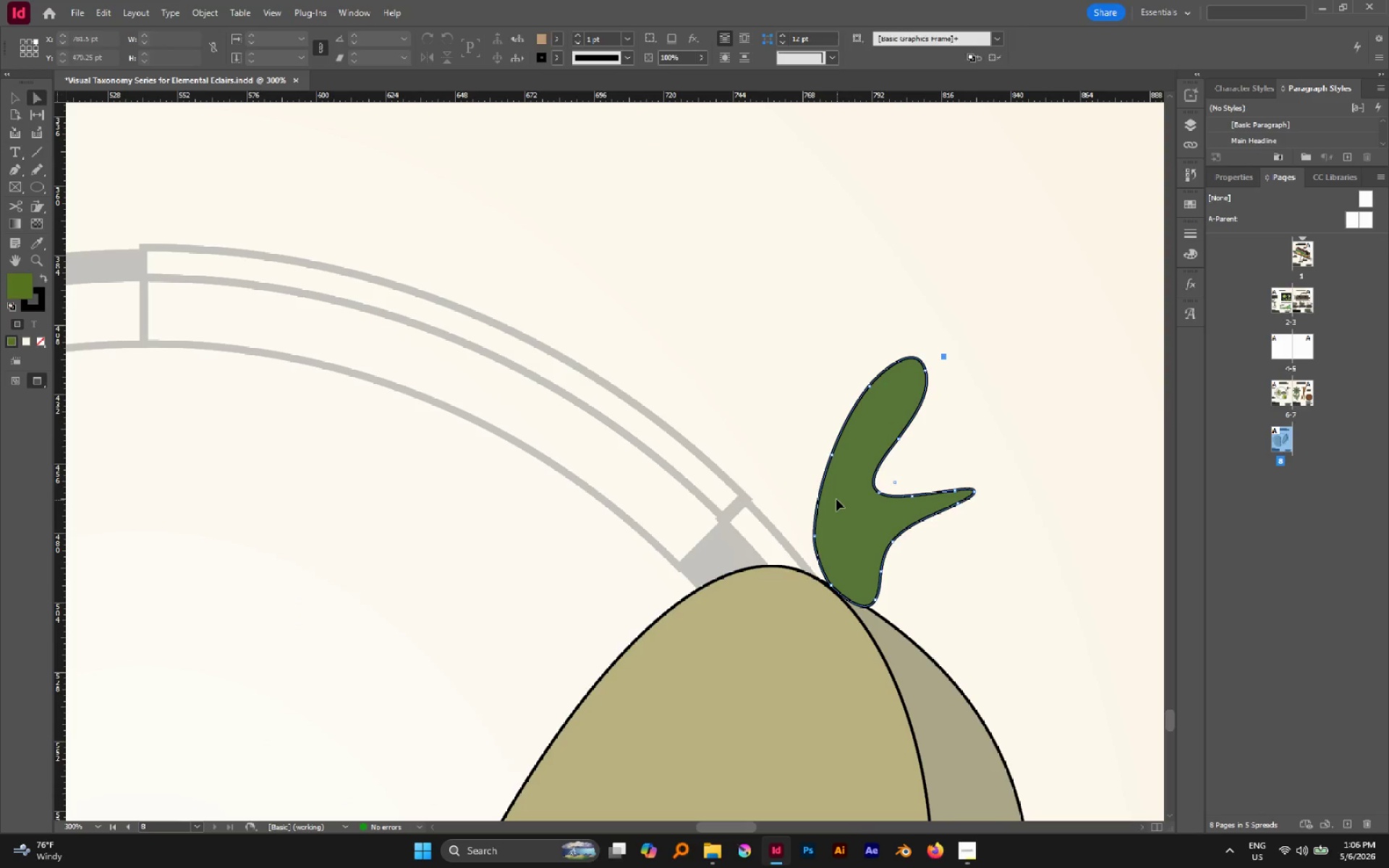 
left_click([840, 503])
 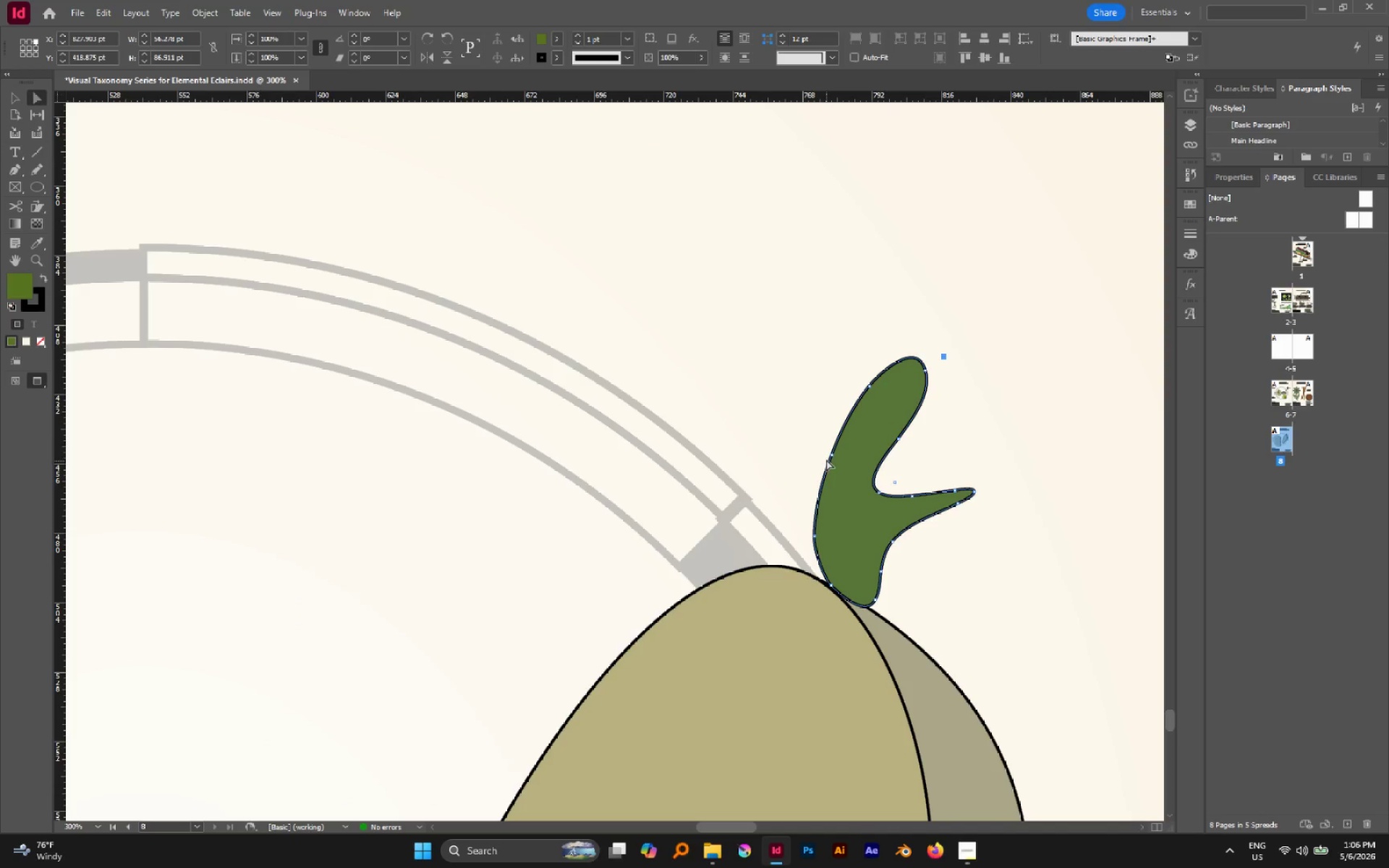 
scroll: coordinate [840, 503], scroll_direction: up, amount: 3.0
 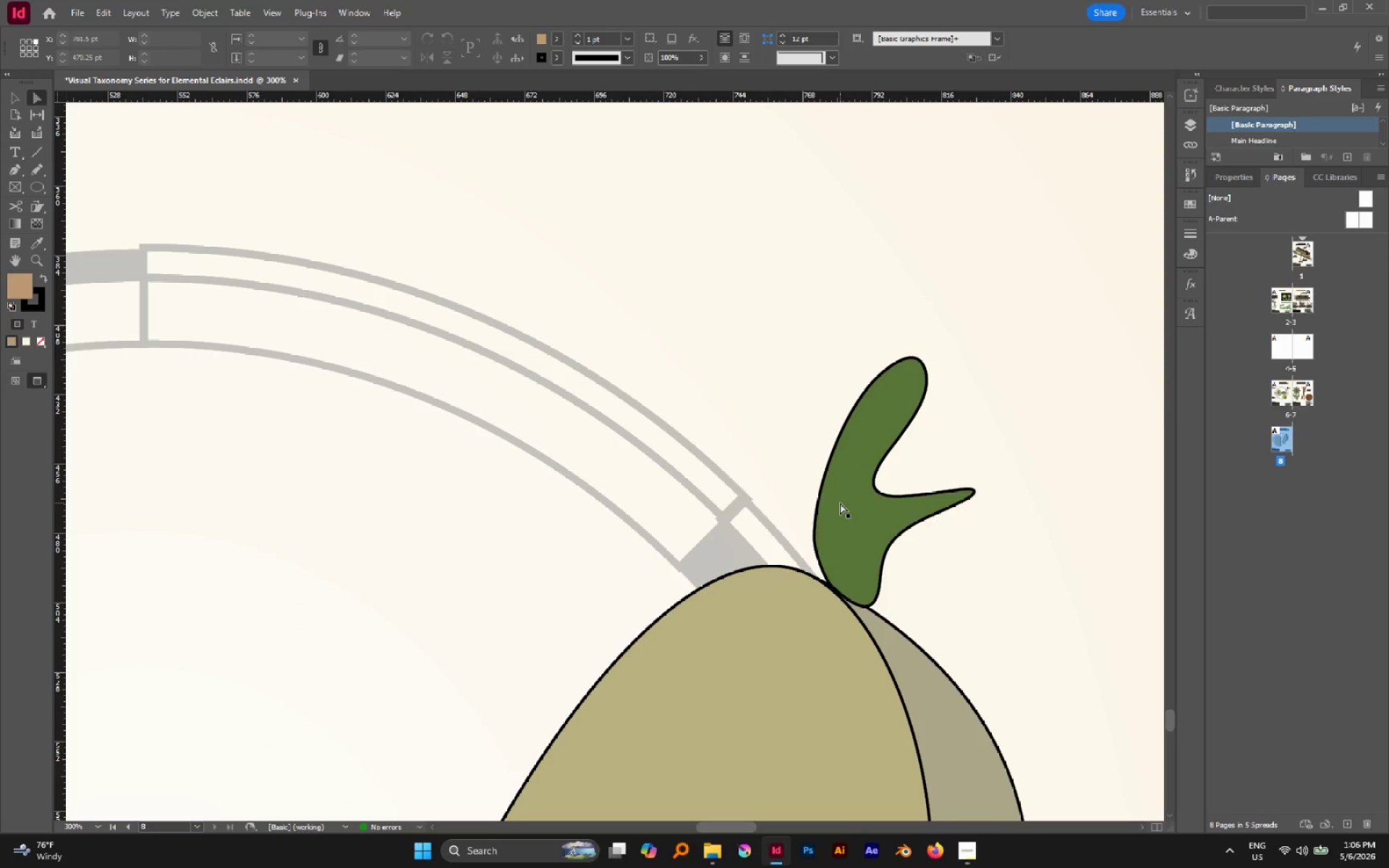 
left_click([829, 455])
 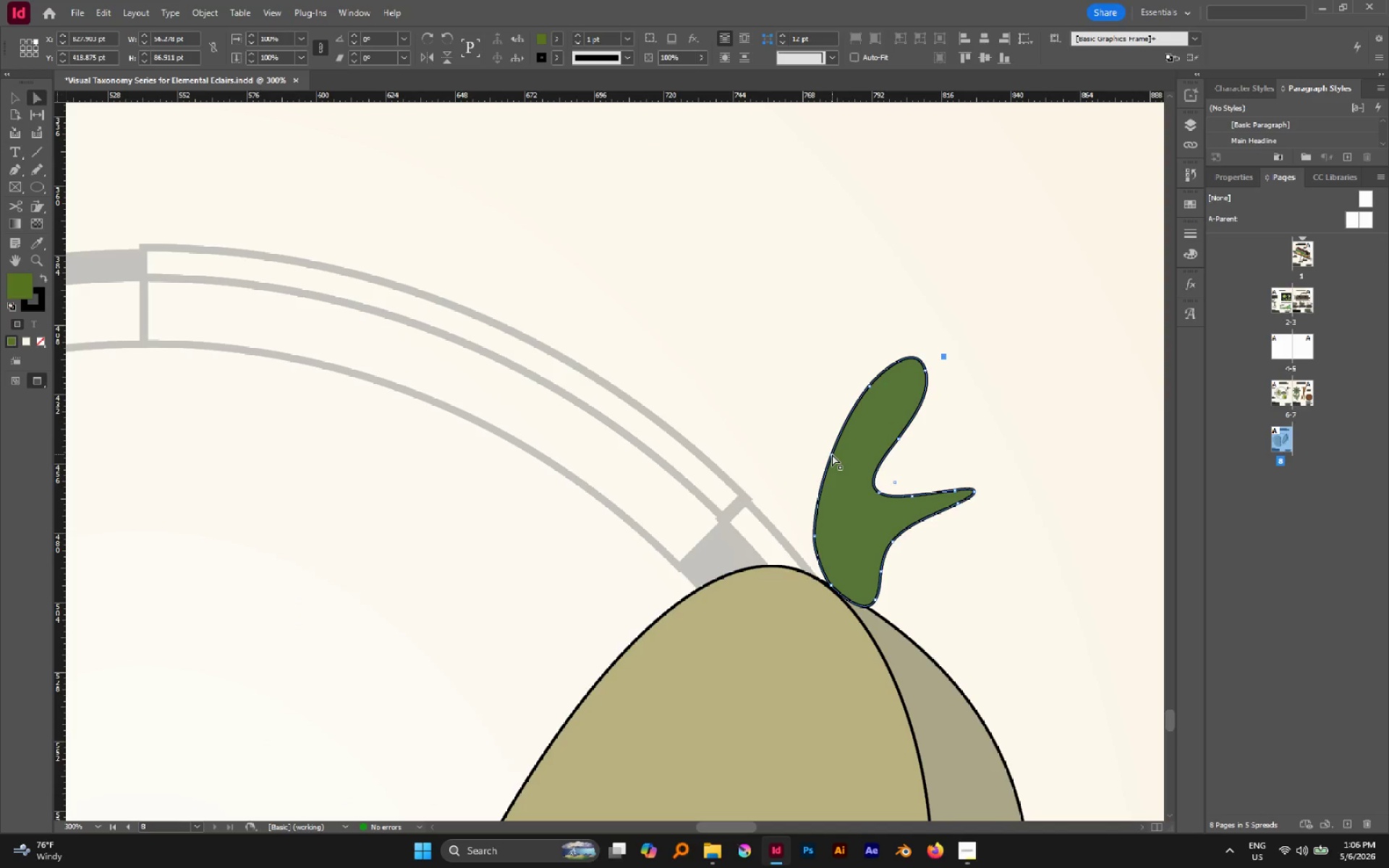 
left_click([832, 454])
 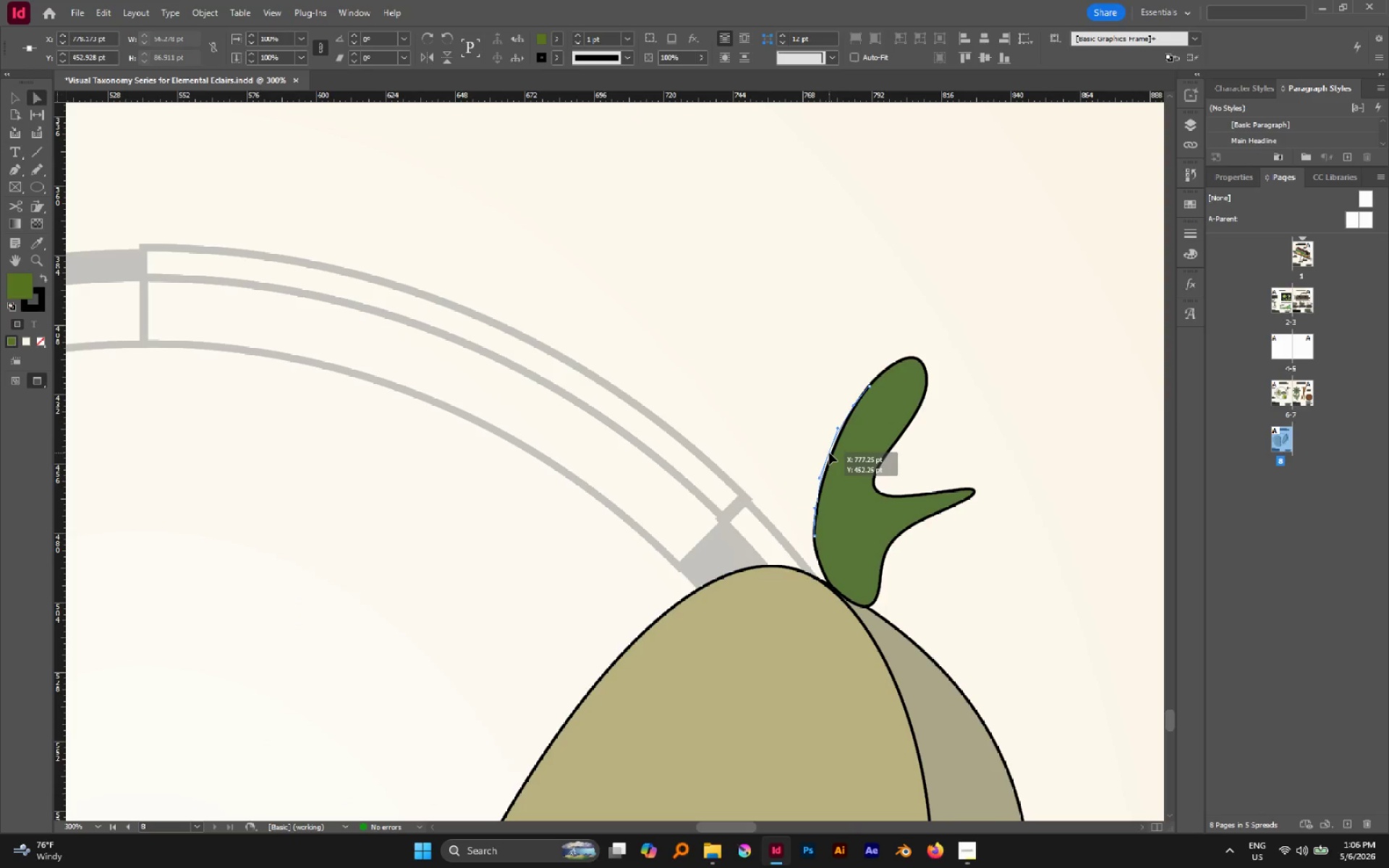 
hold_key(key=AltLeft, duration=0.67)
left_click([836, 470])
 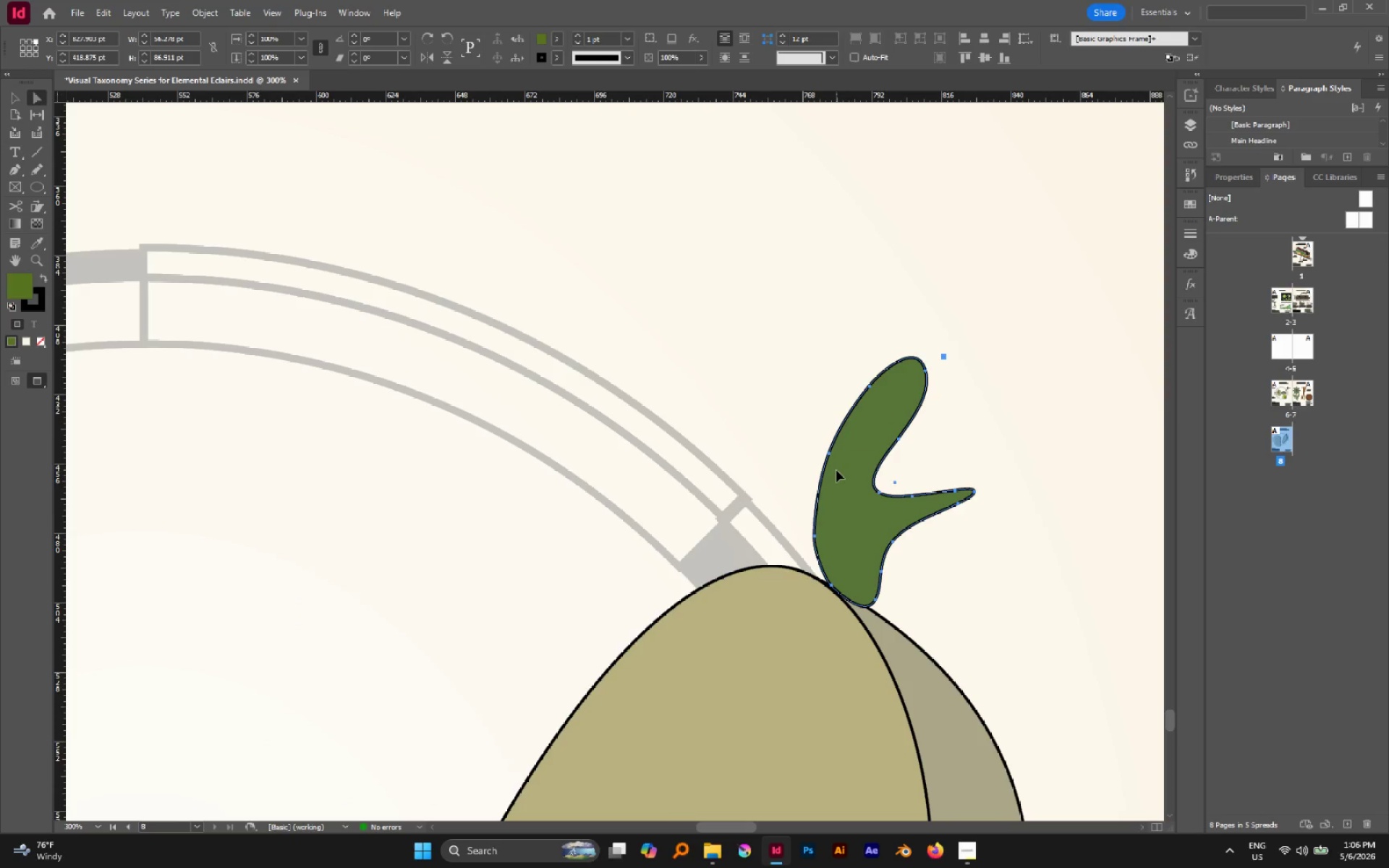 
right_click([837, 470])
 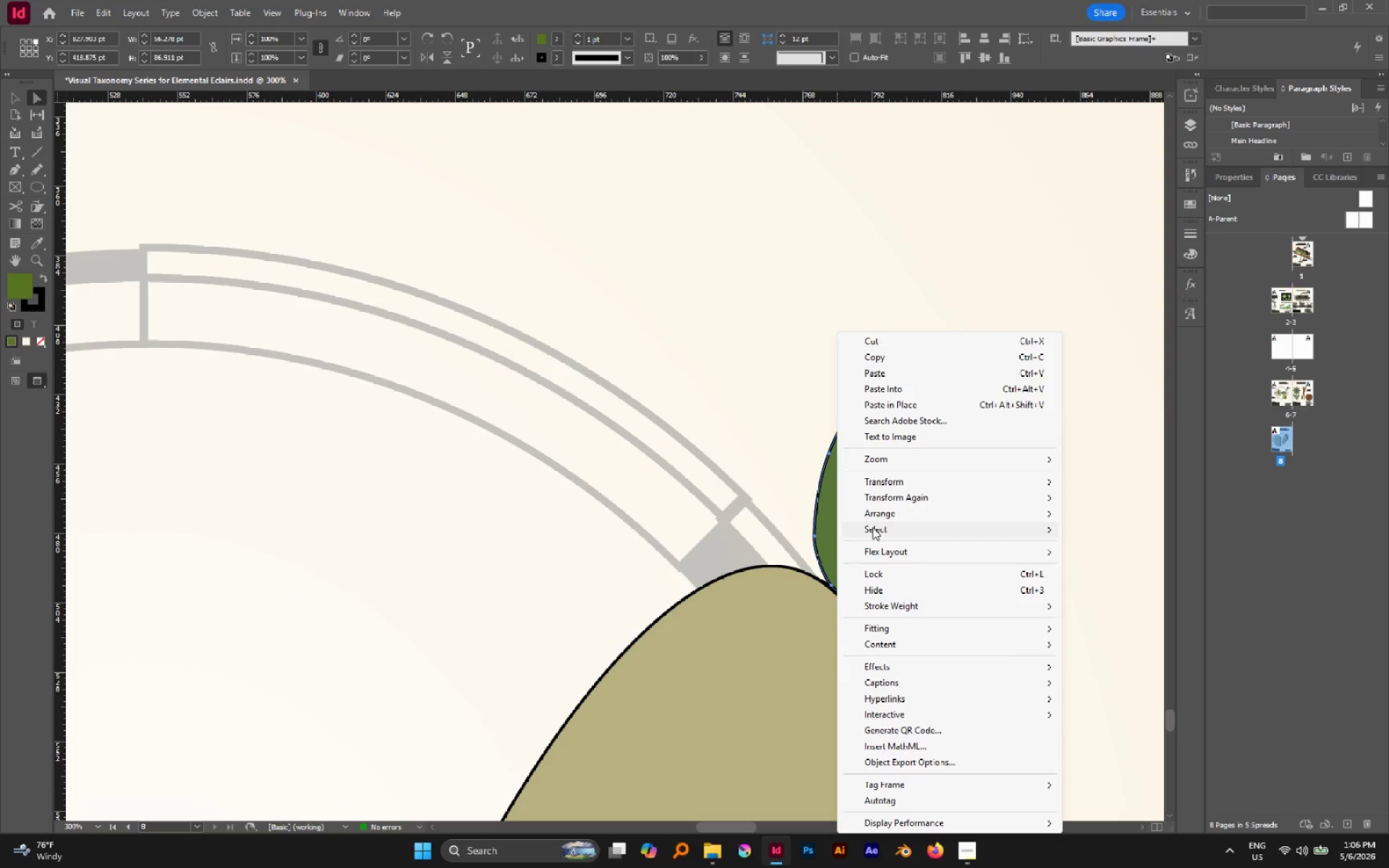 
left_click([765, 349])
 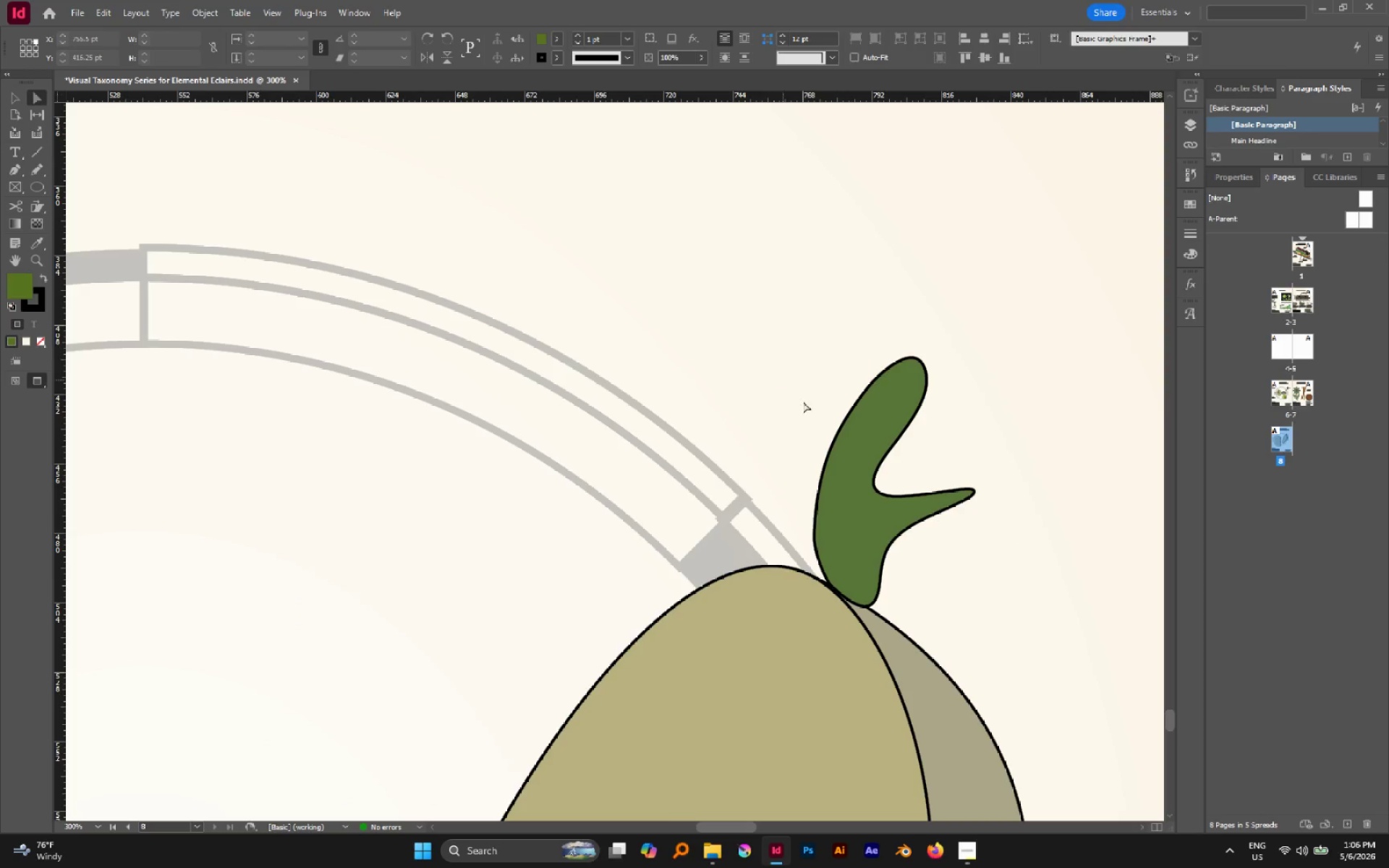 
hold_key(key=AltLeft, duration=1.09)
scroll: coordinate [808, 412], scroll_direction: down, amount: 7.0
 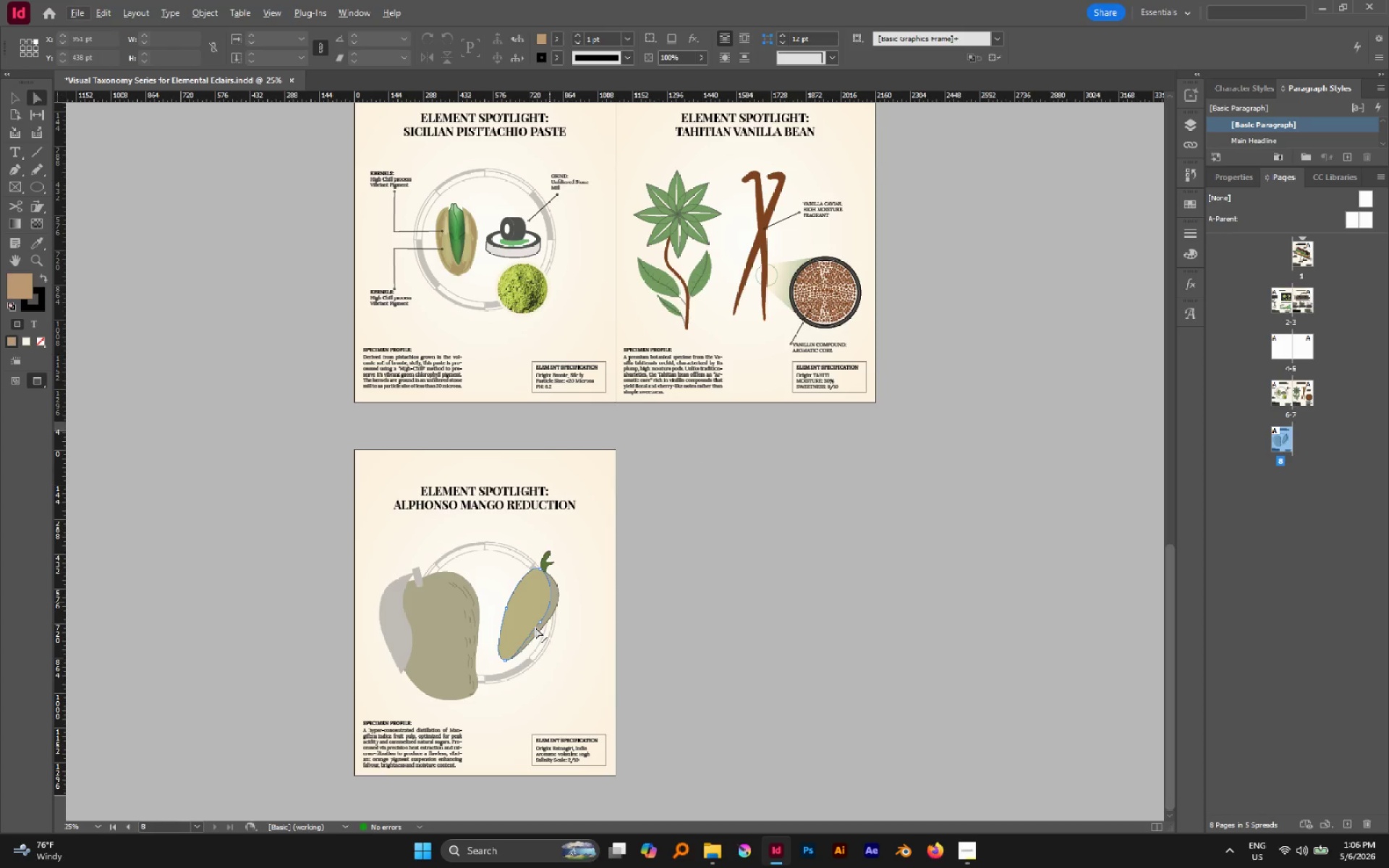 
hold_key(key=AltLeft, duration=0.7)
scroll: coordinate [513, 655], scroll_direction: up, amount: 2.0
 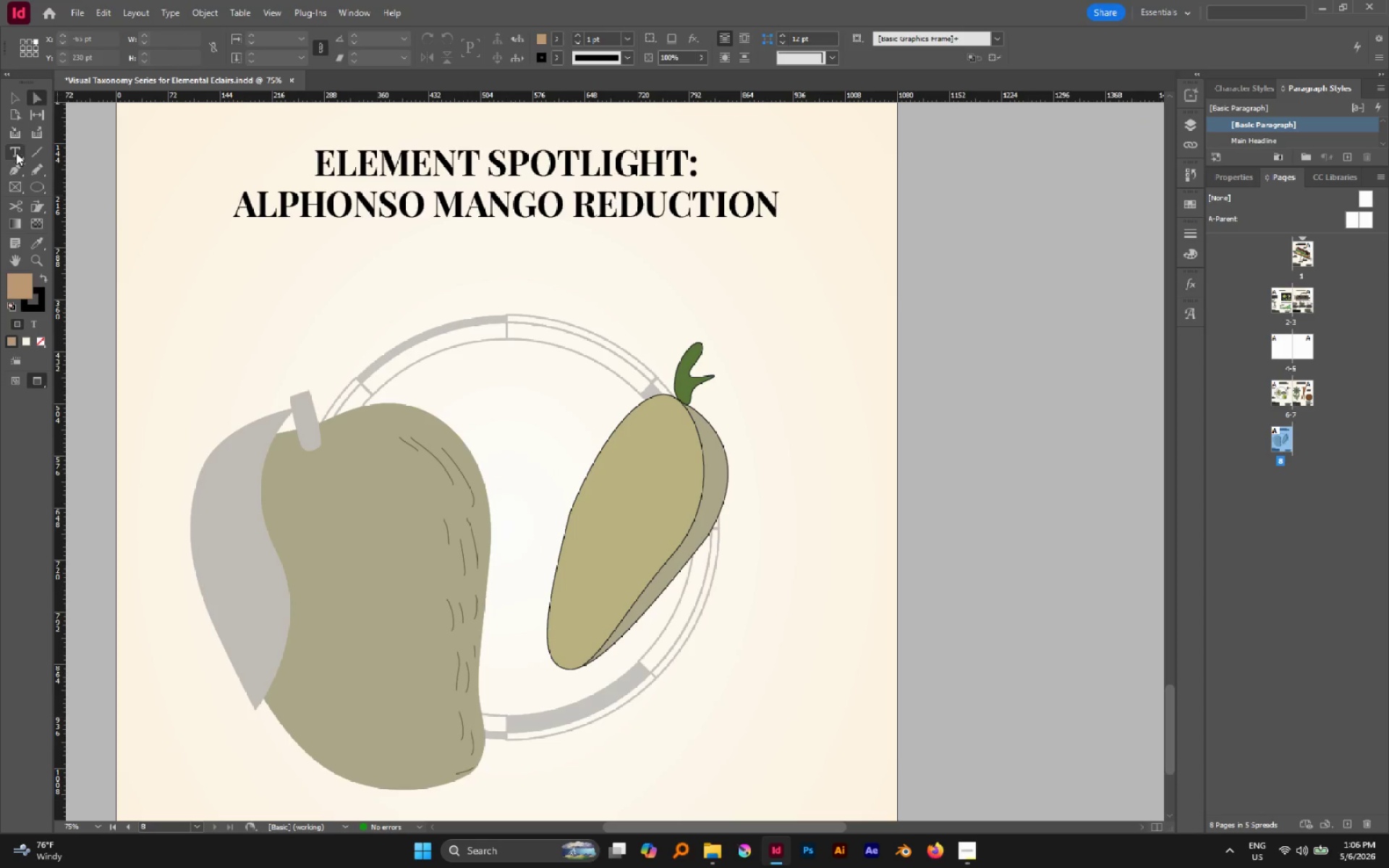 
left_click([20, 169])
 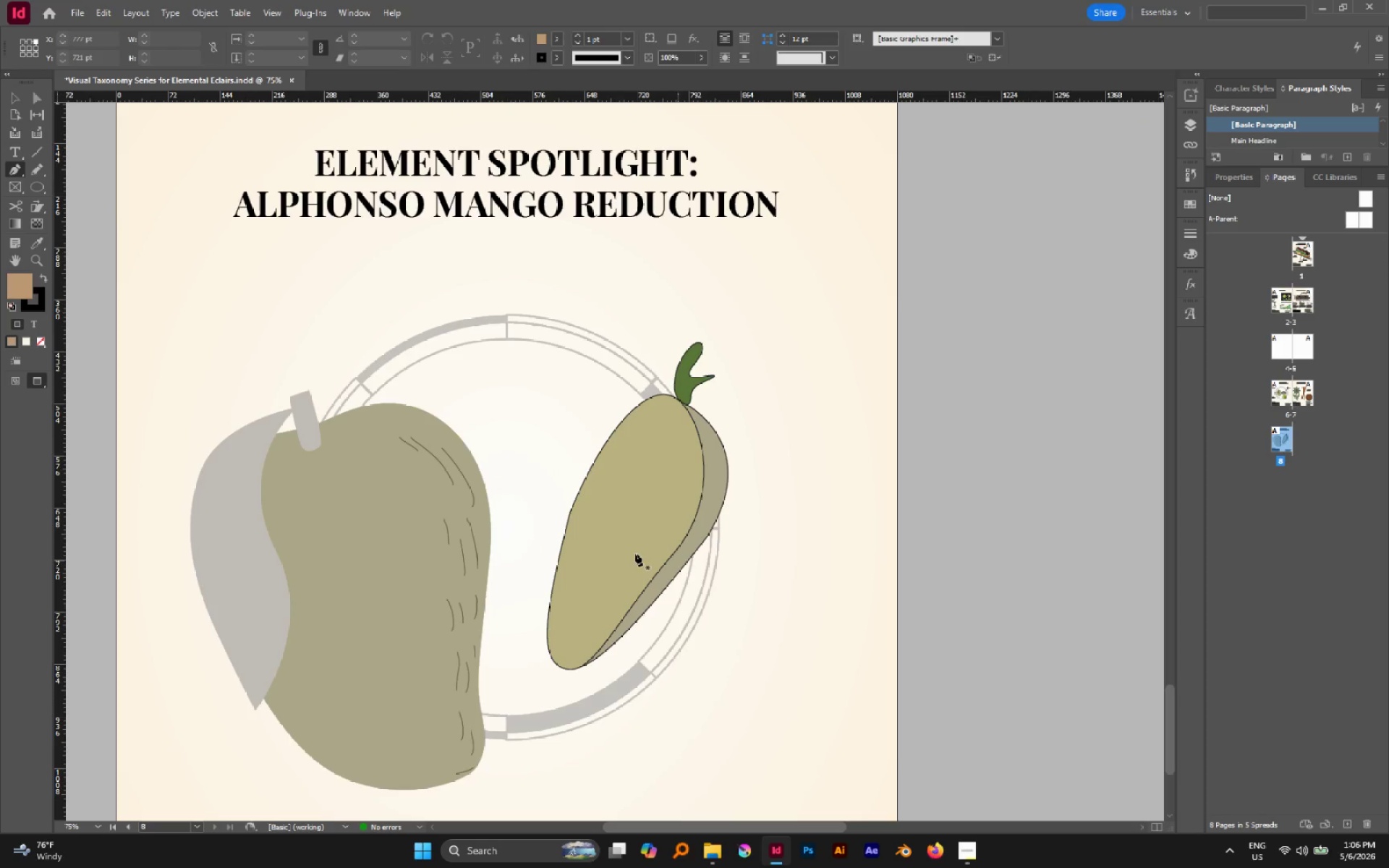 
hold_key(key=AltLeft, duration=0.52)
scroll: coordinate [608, 550], scroll_direction: none, amount: 0.0
 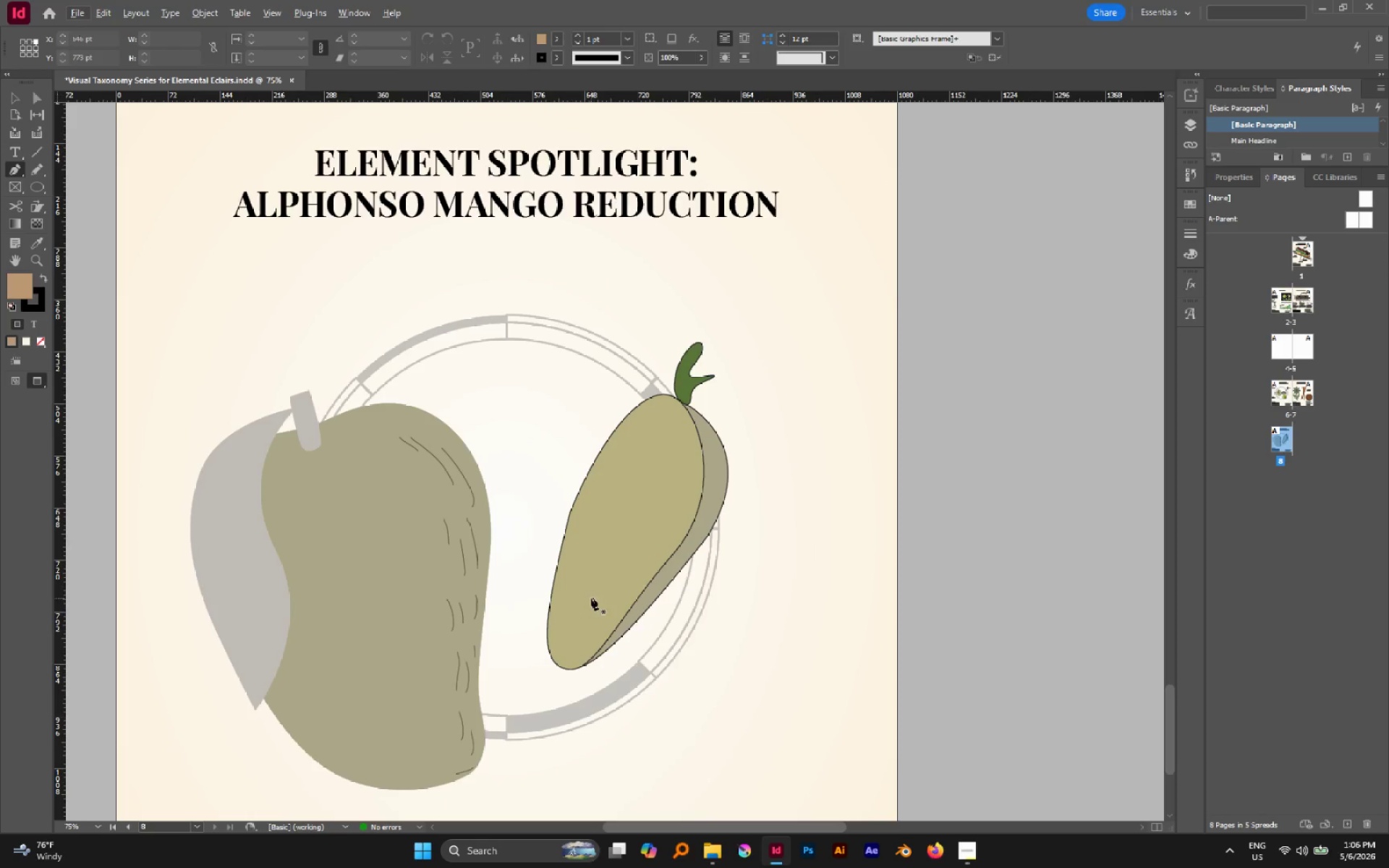 
left_click([587, 593])
 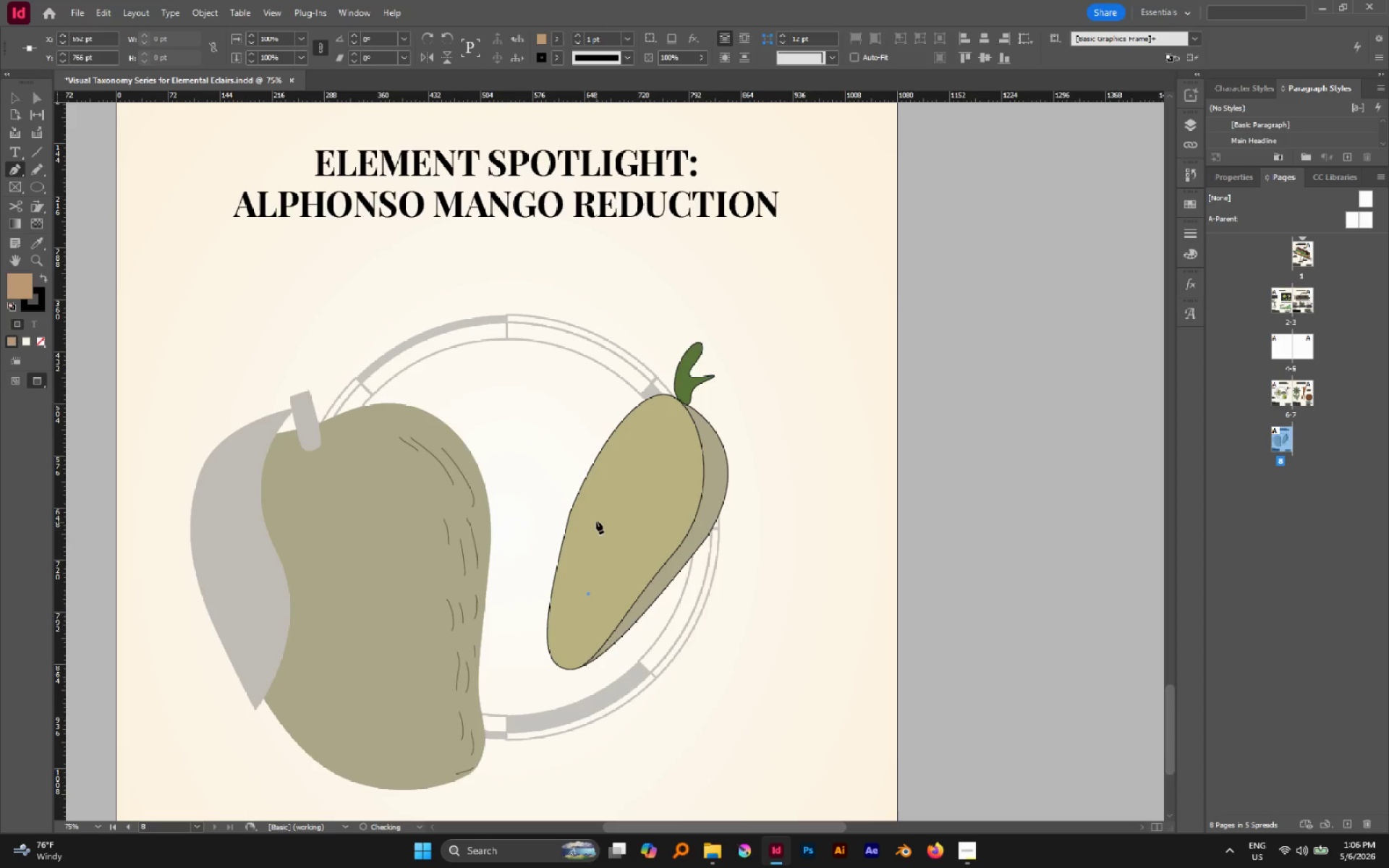 
left_click_drag(start_coordinate=[596, 519], to_coordinate=[613, 478])
 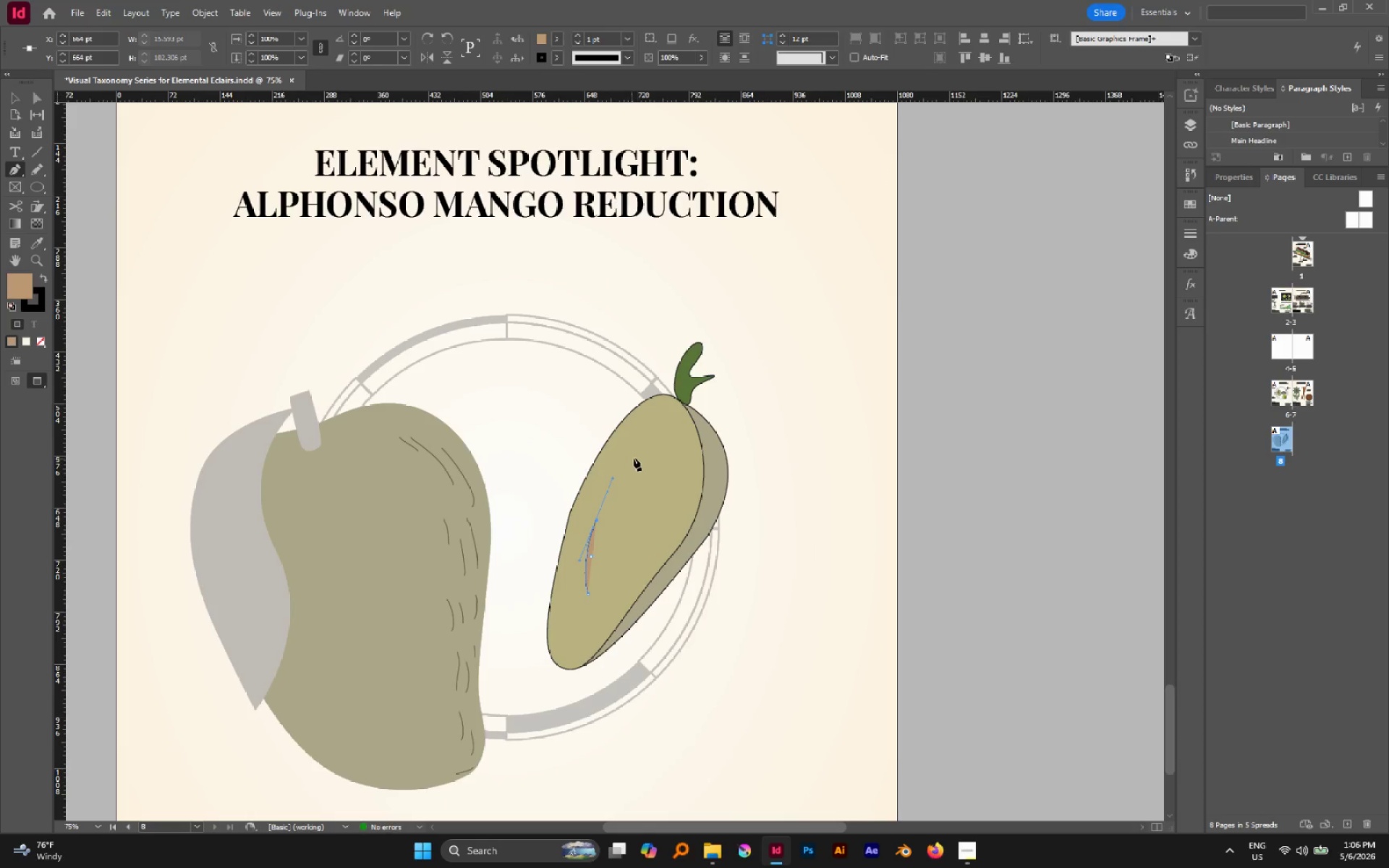 
left_click_drag(start_coordinate=[634, 458], to_coordinate=[689, 433])
 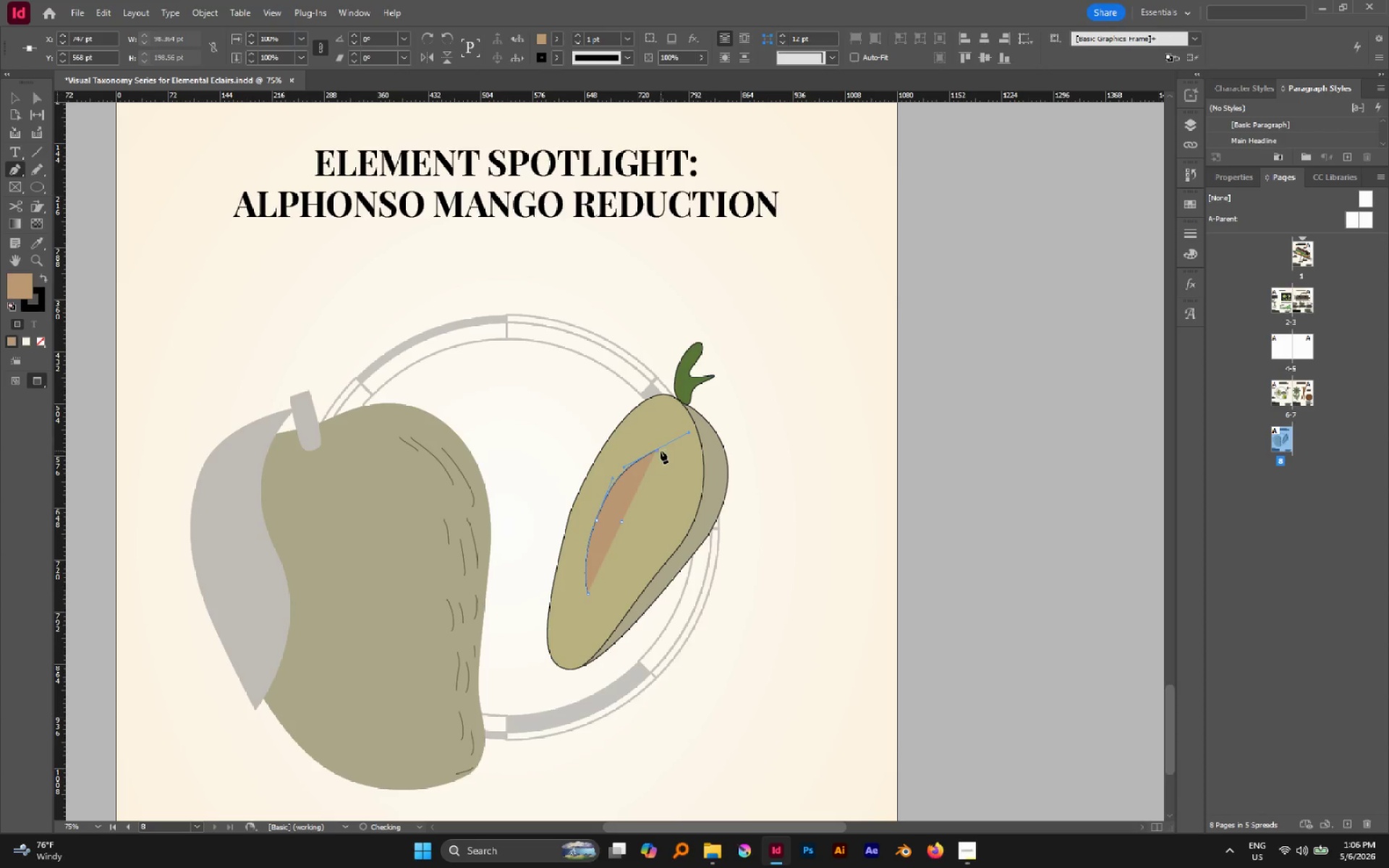 
hold_key(key=Space, duration=1.03)
 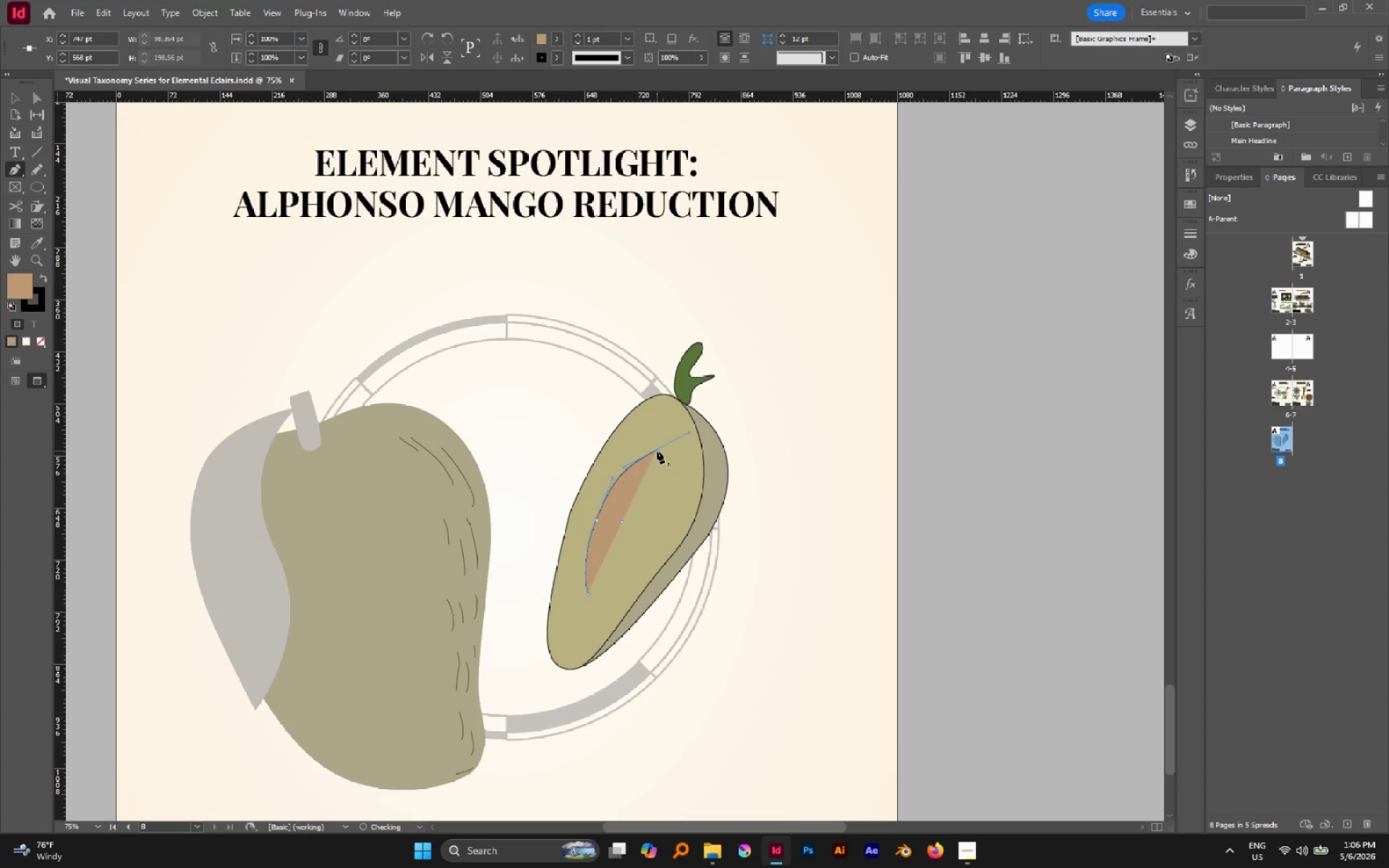 
hold_key(key=Space, duration=8.75)
 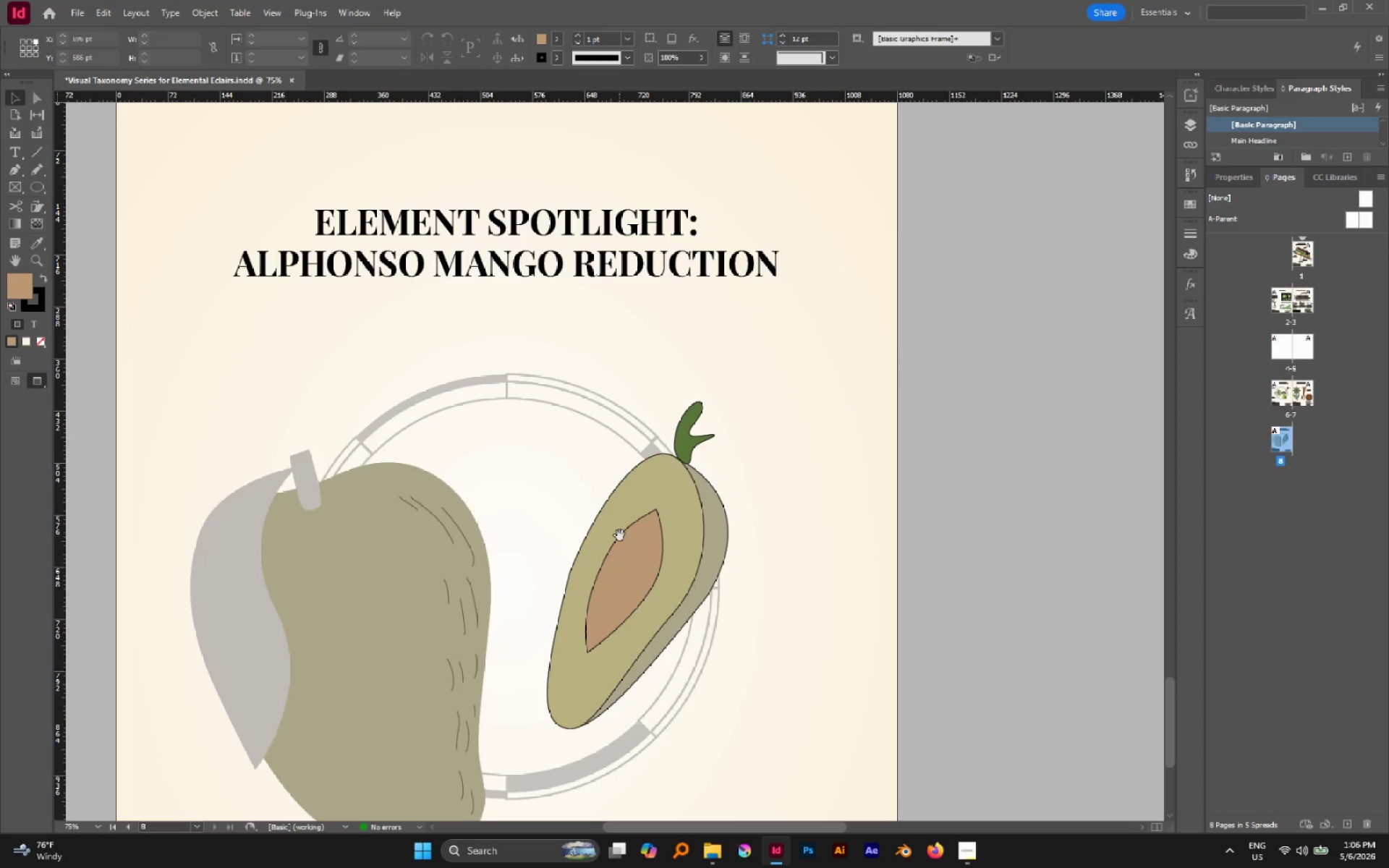 
left_click([657, 451])
 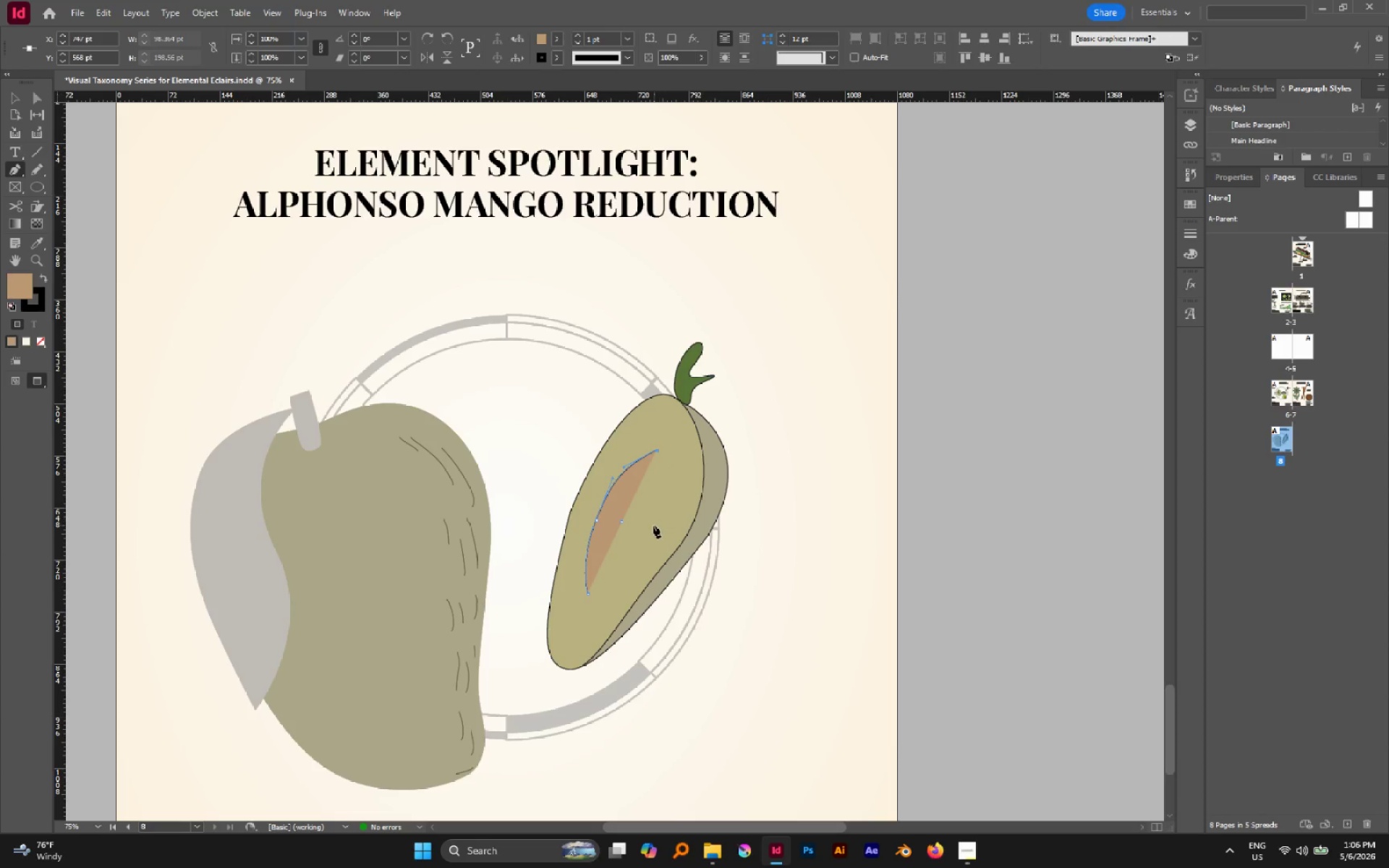 
left_click_drag(start_coordinate=[652, 528], to_coordinate=[630, 563])
 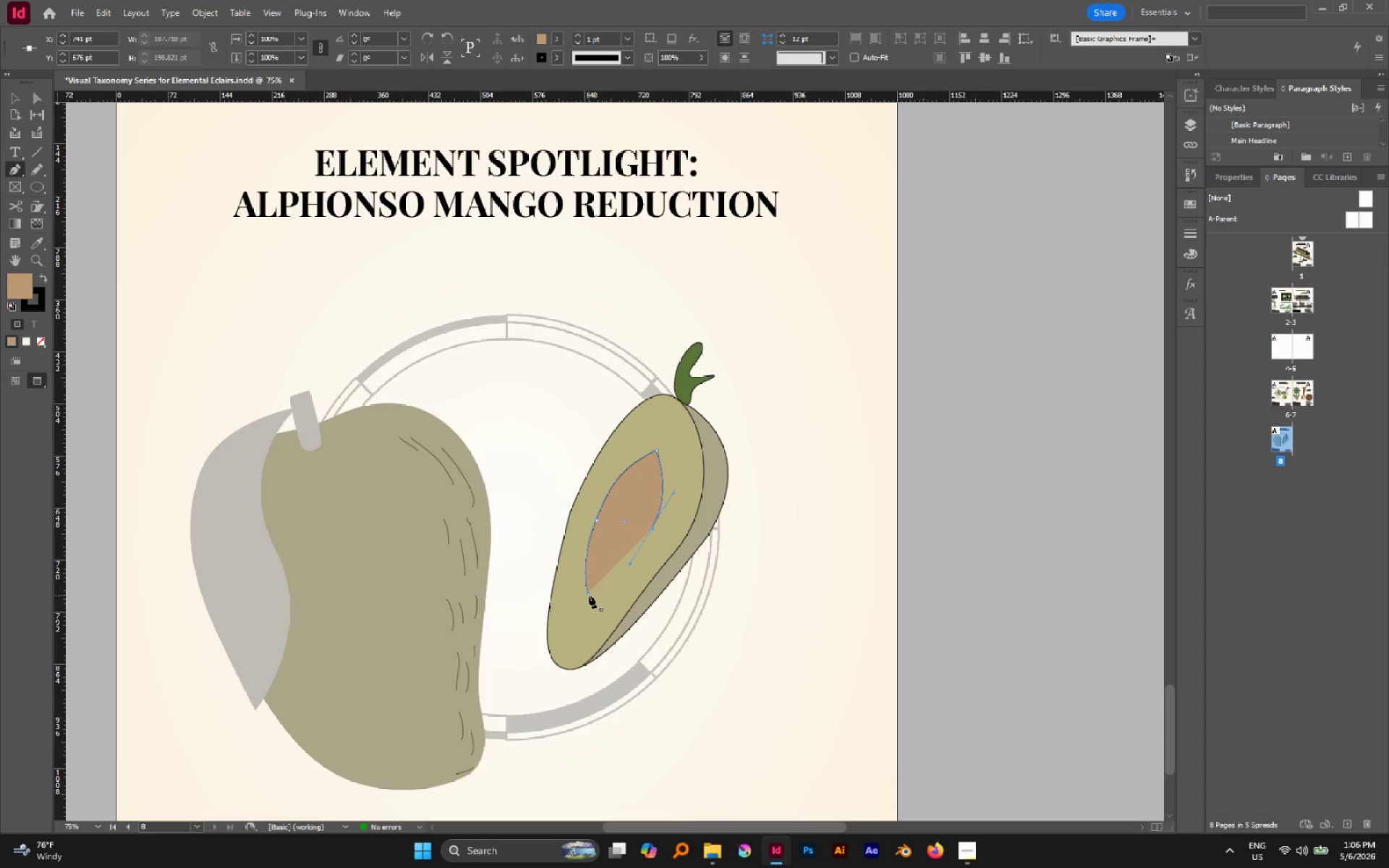 
left_click([589, 595])
 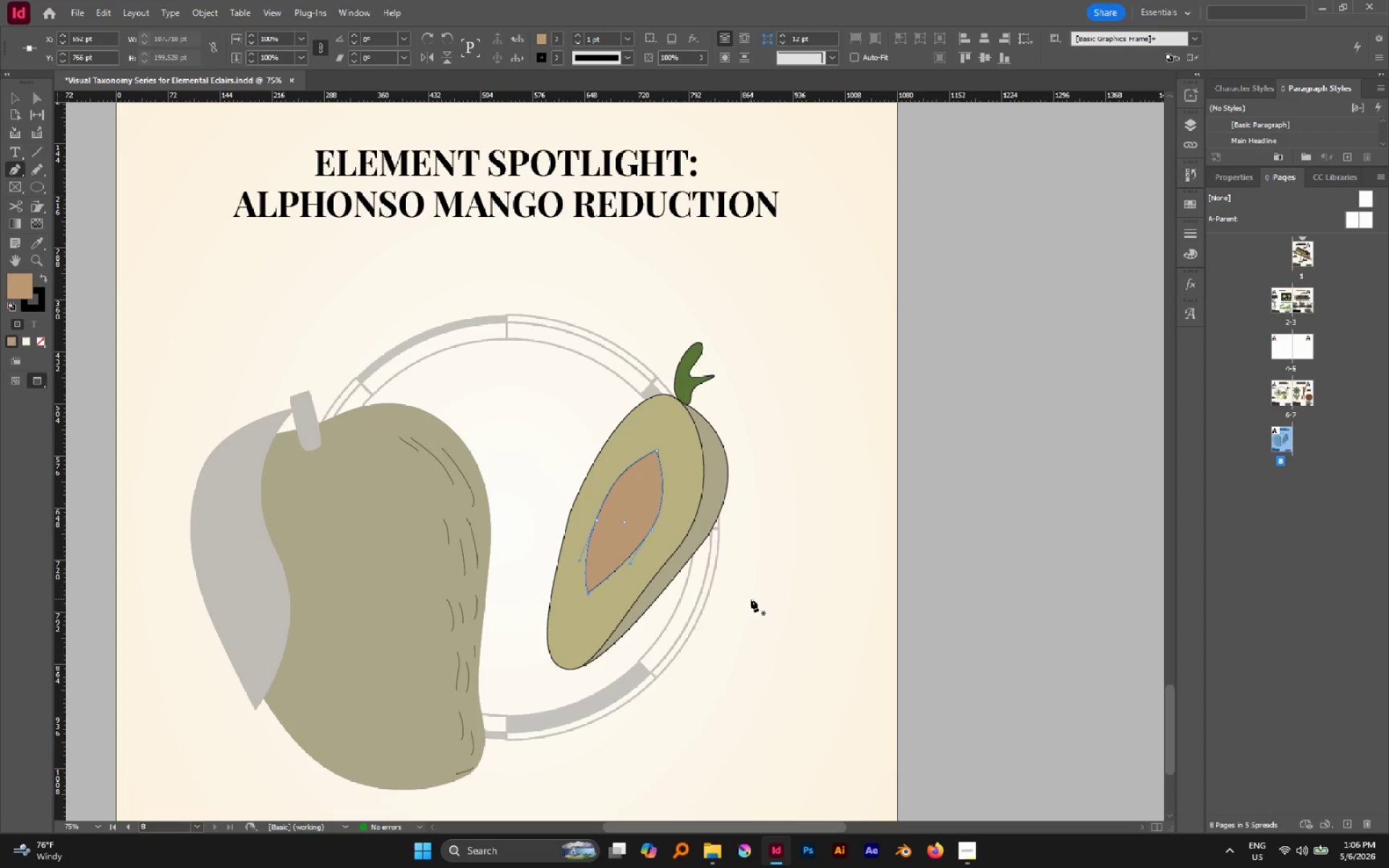 
key(V)
 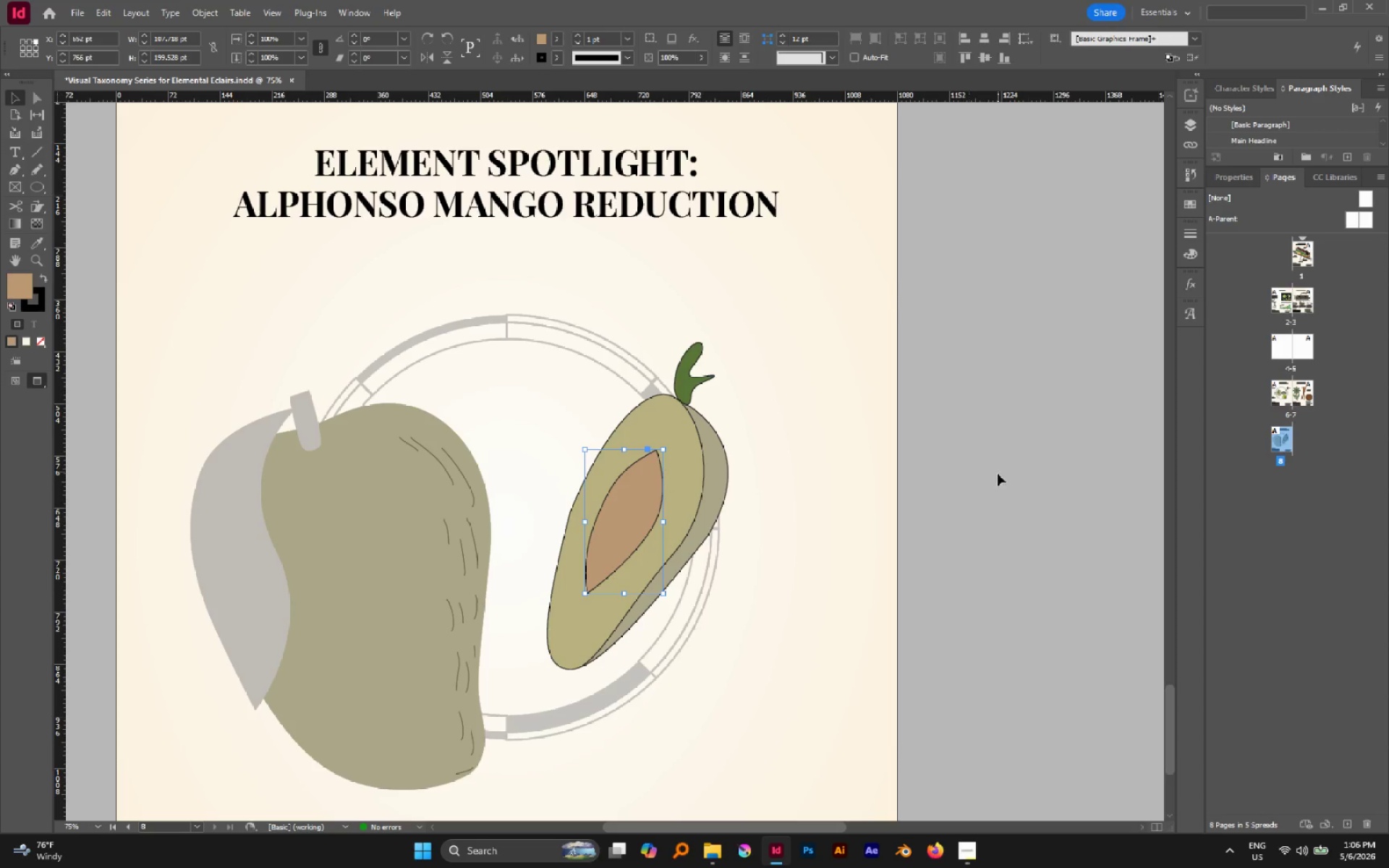 
left_click([998, 477])
 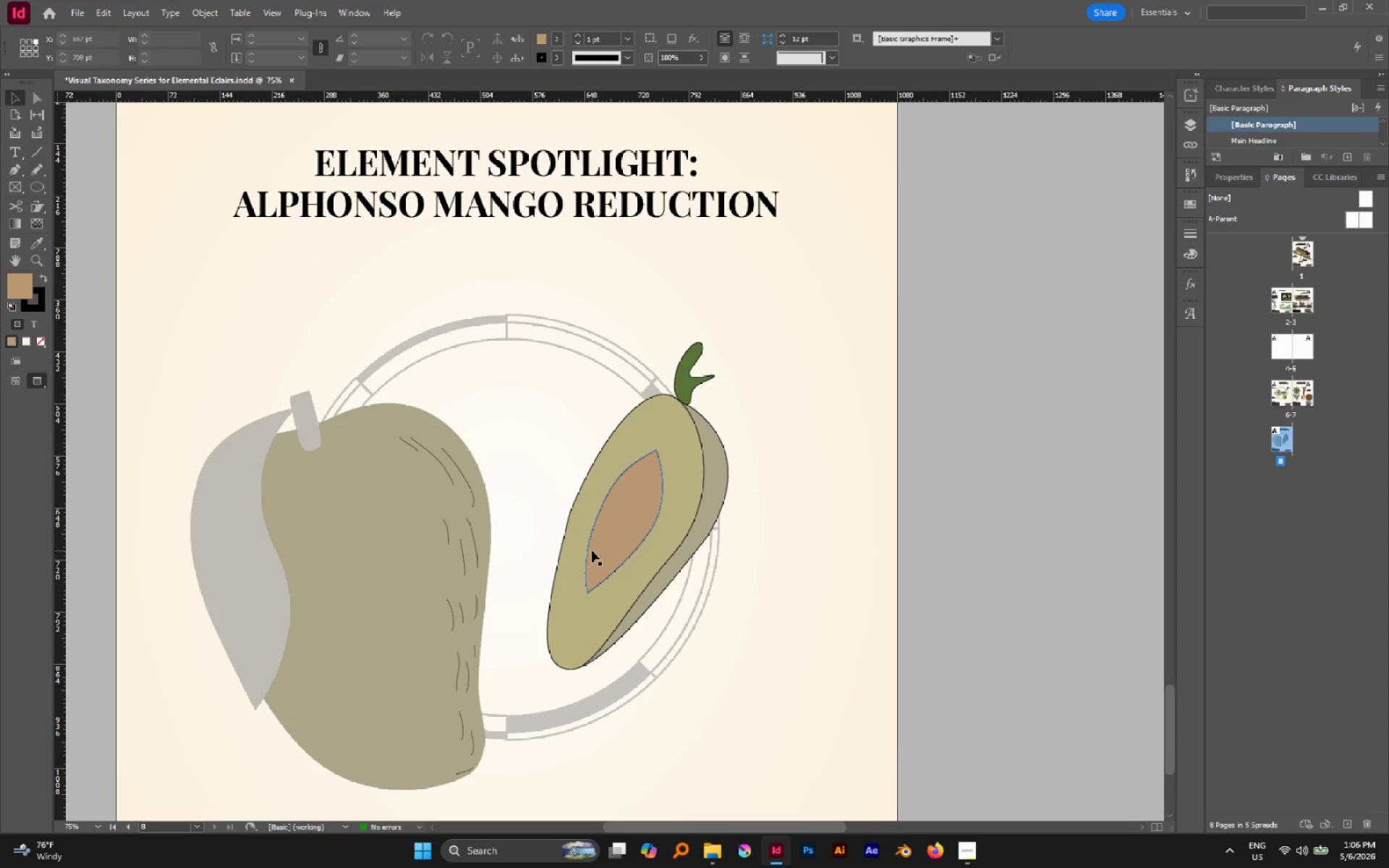 
hold_key(key=Space, duration=0.62)
 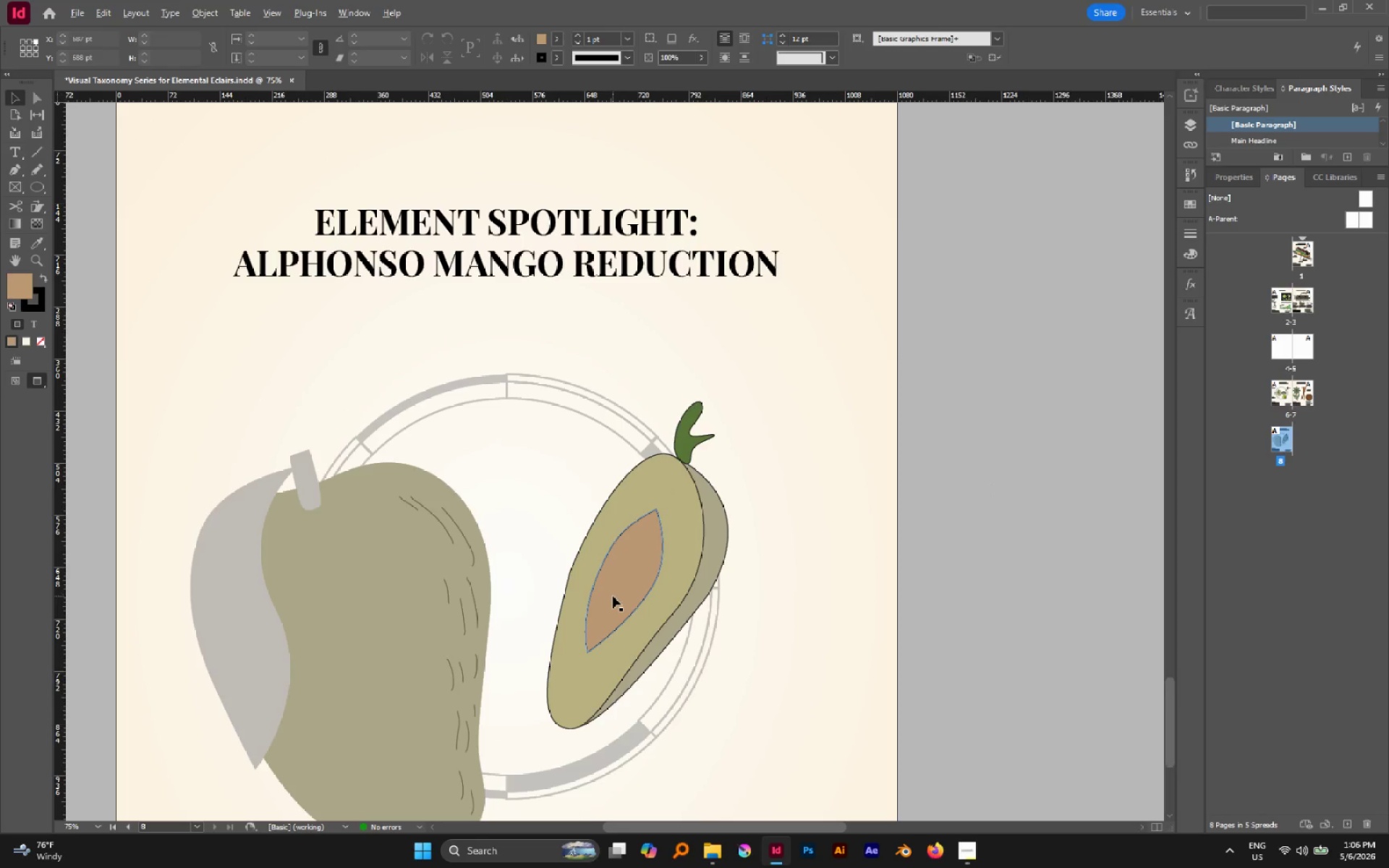 
scroll: coordinate [619, 535], scroll_direction: up, amount: 1.0
 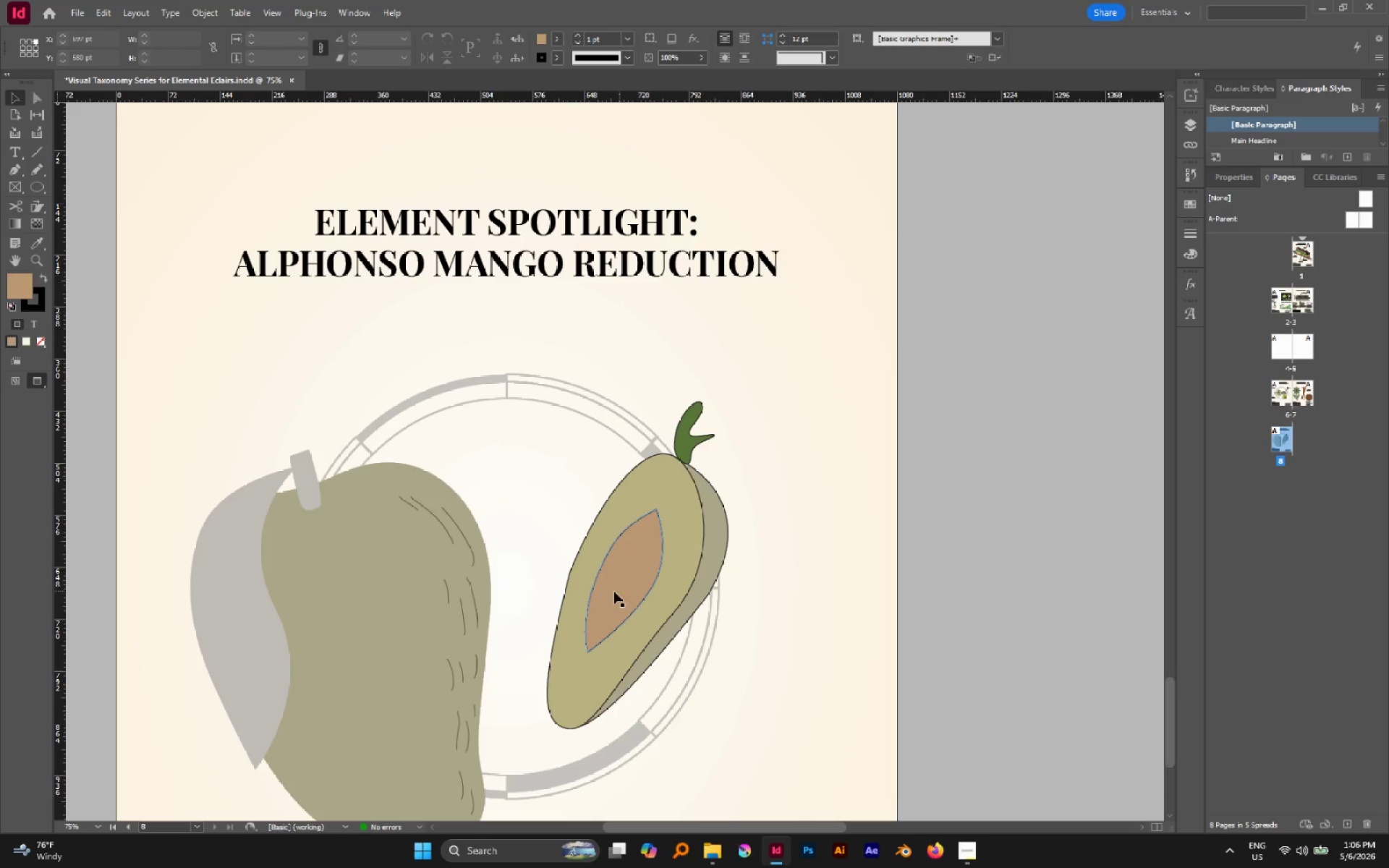 
hold_key(key=AltLeft, duration=0.62)
scroll: coordinate [613, 596], scroll_direction: up, amount: 2.0
 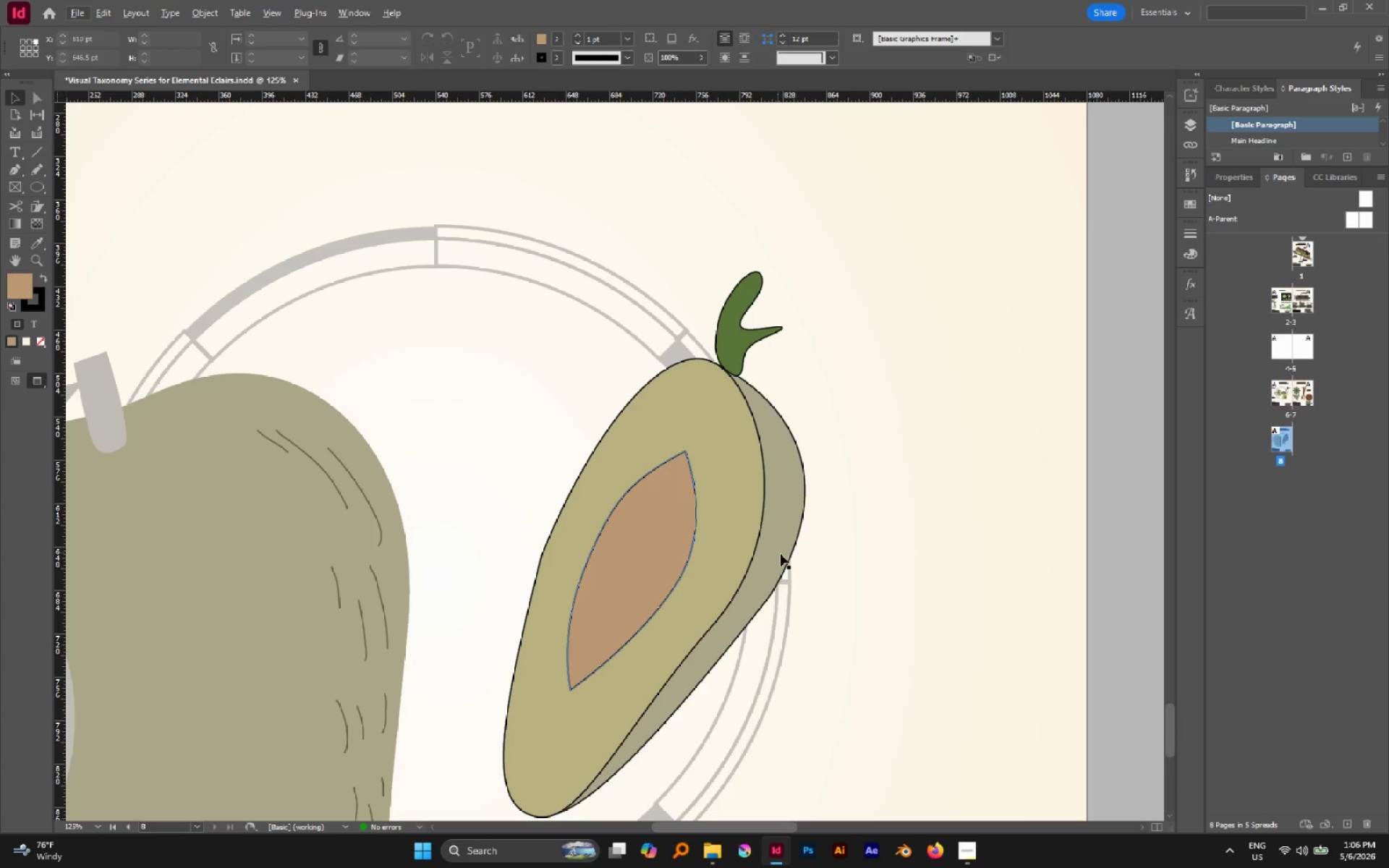 
key(A)
 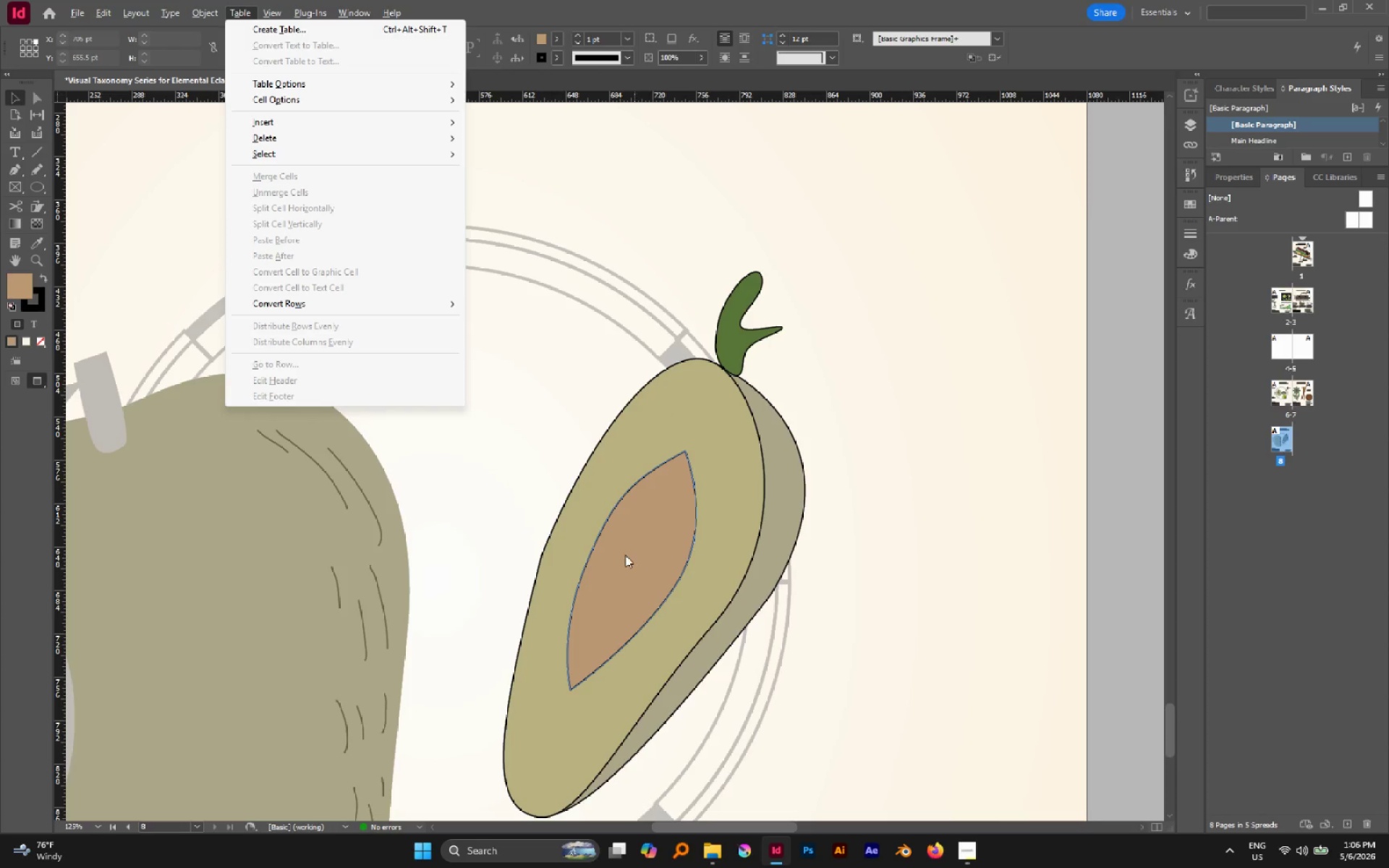 
left_click([615, 550])
 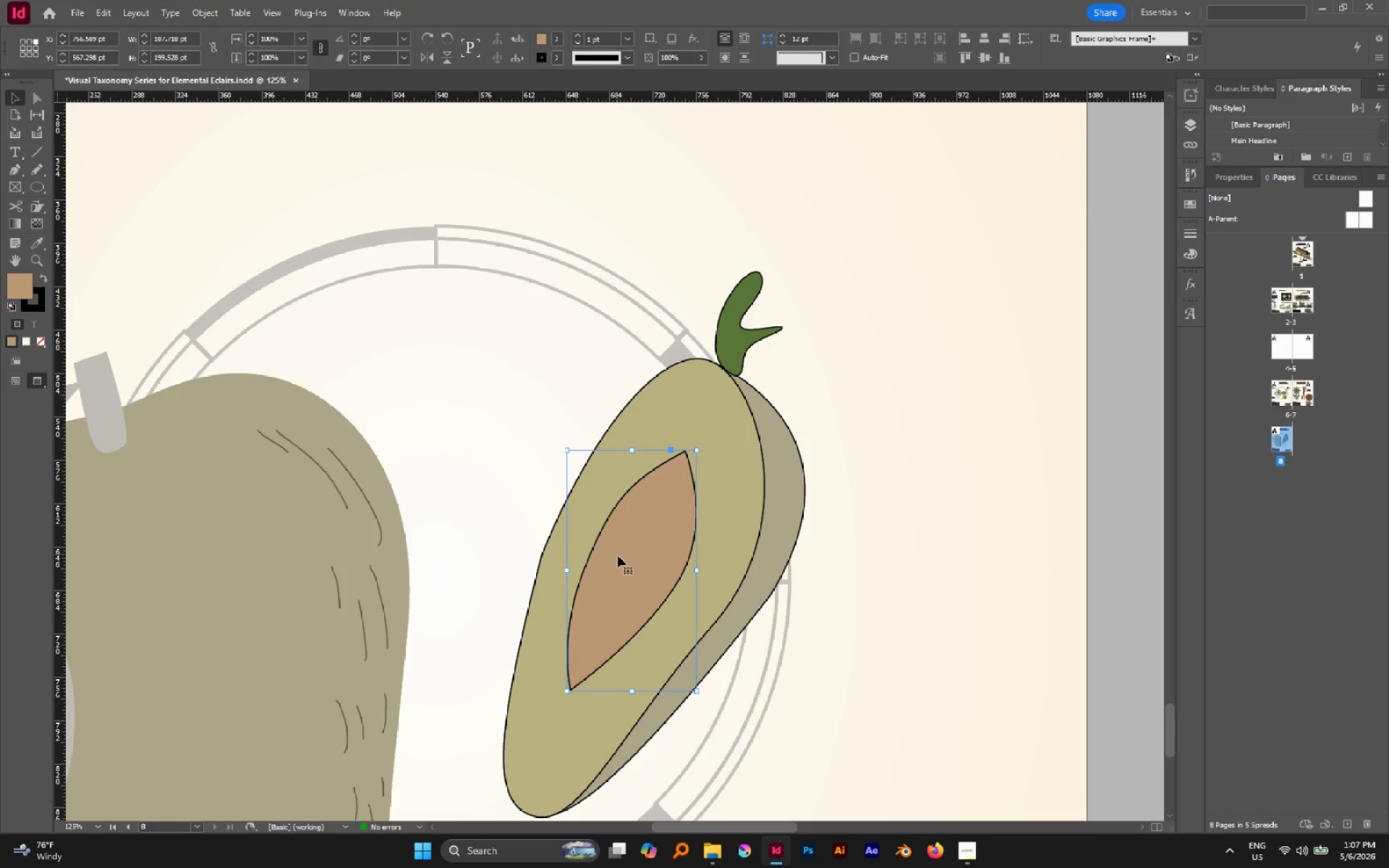 
key(A)
 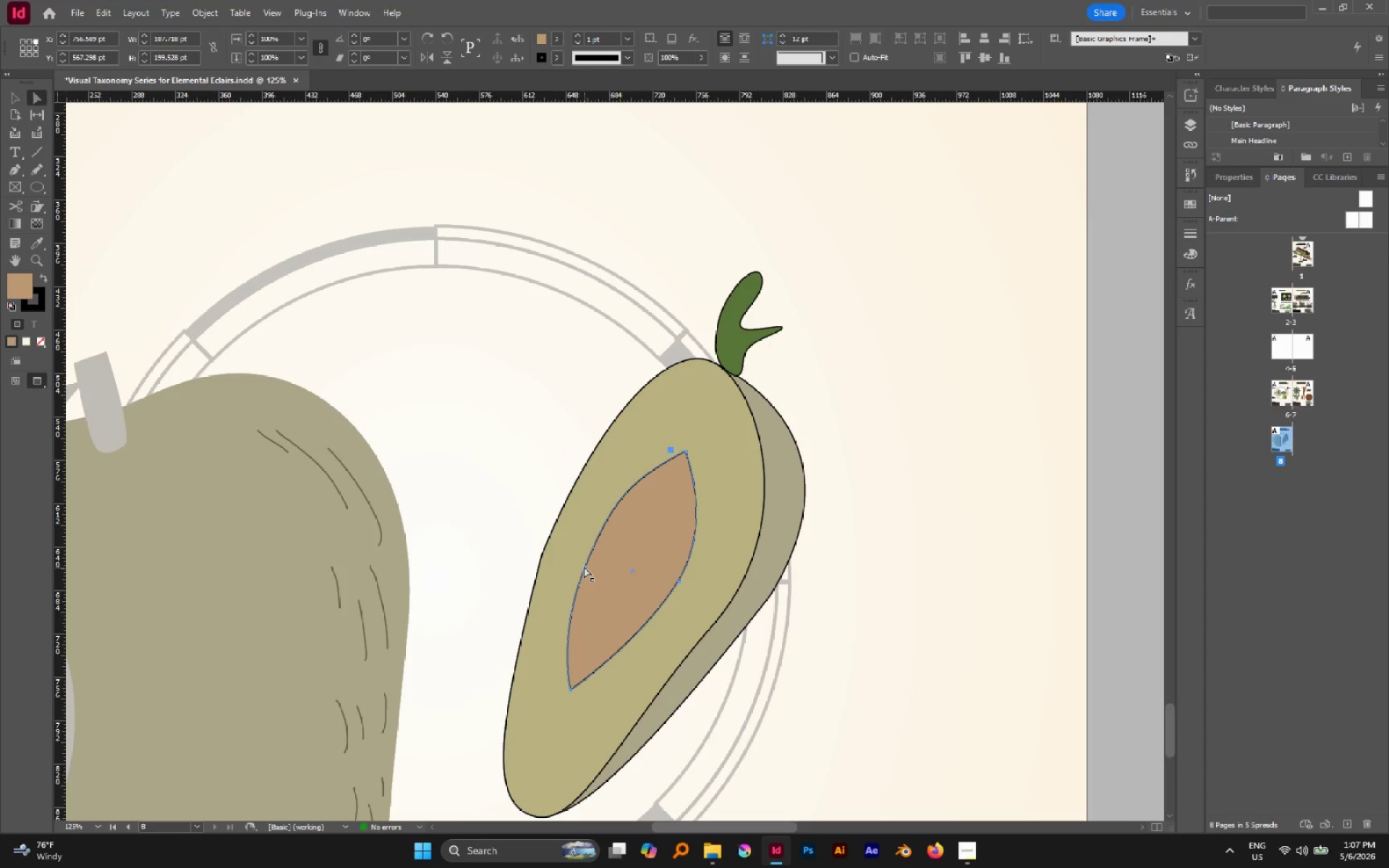 
left_click([584, 566])
 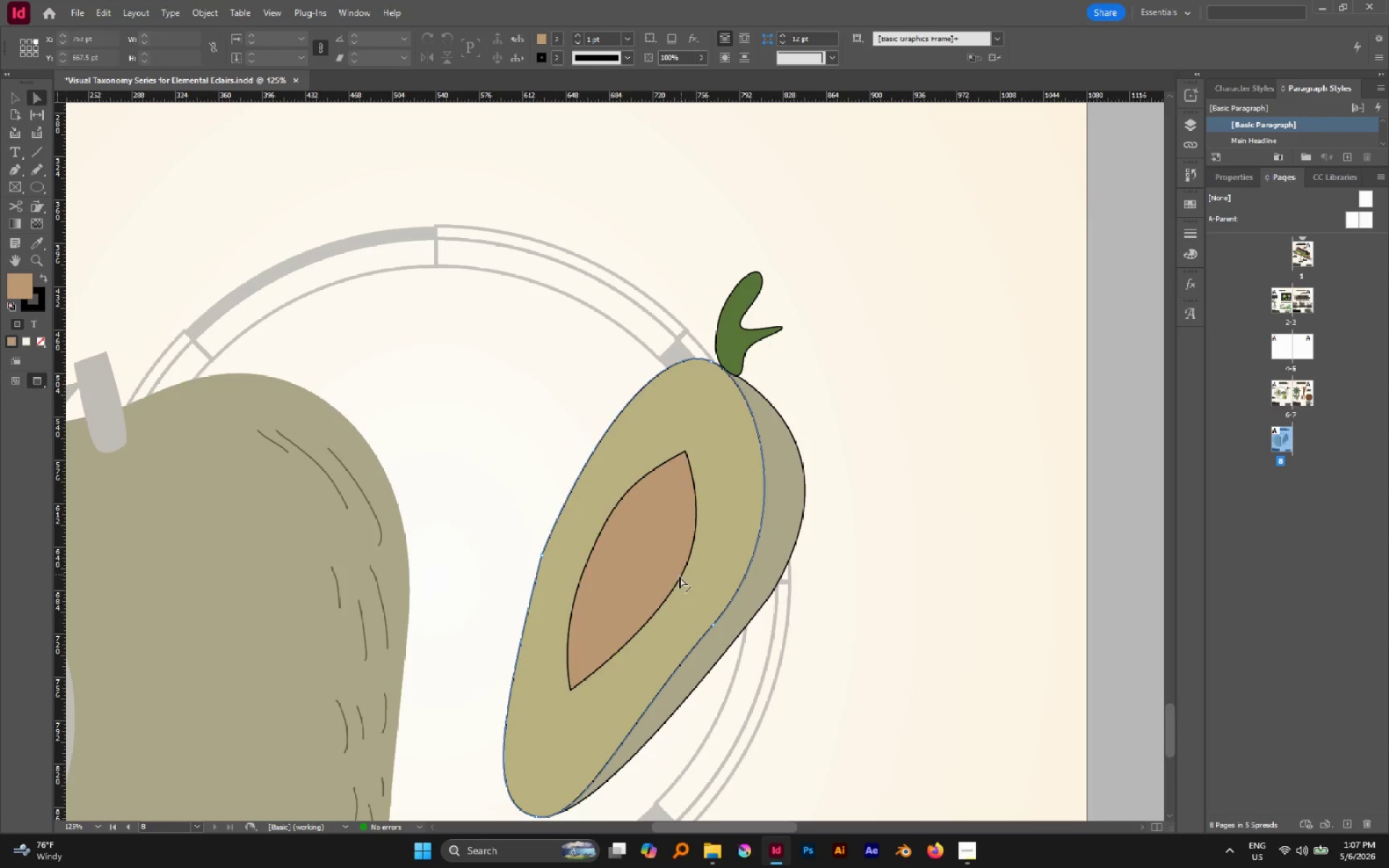 
left_click([679, 580])
 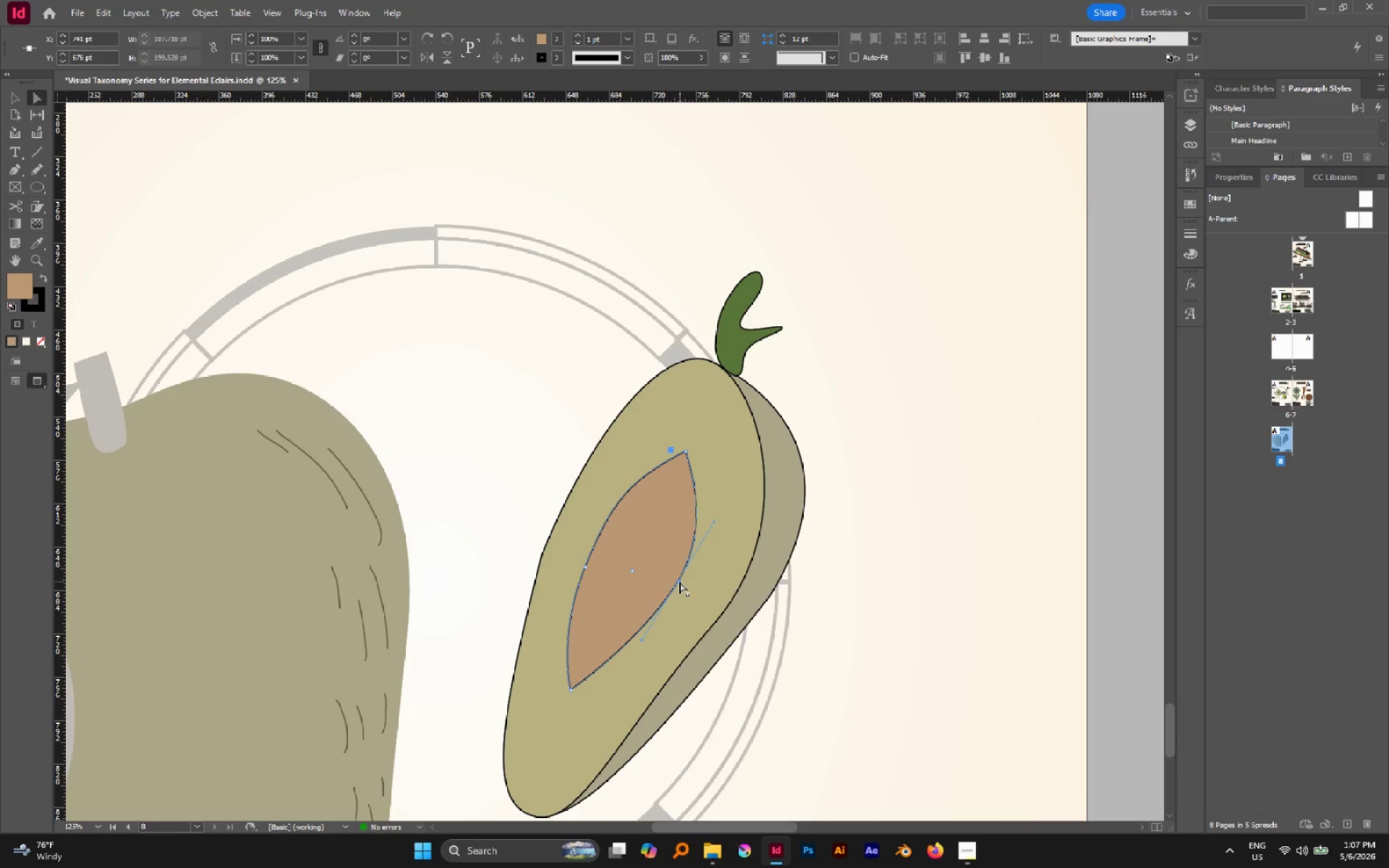 
left_click_drag(start_coordinate=[679, 582], to_coordinate=[679, 590])
 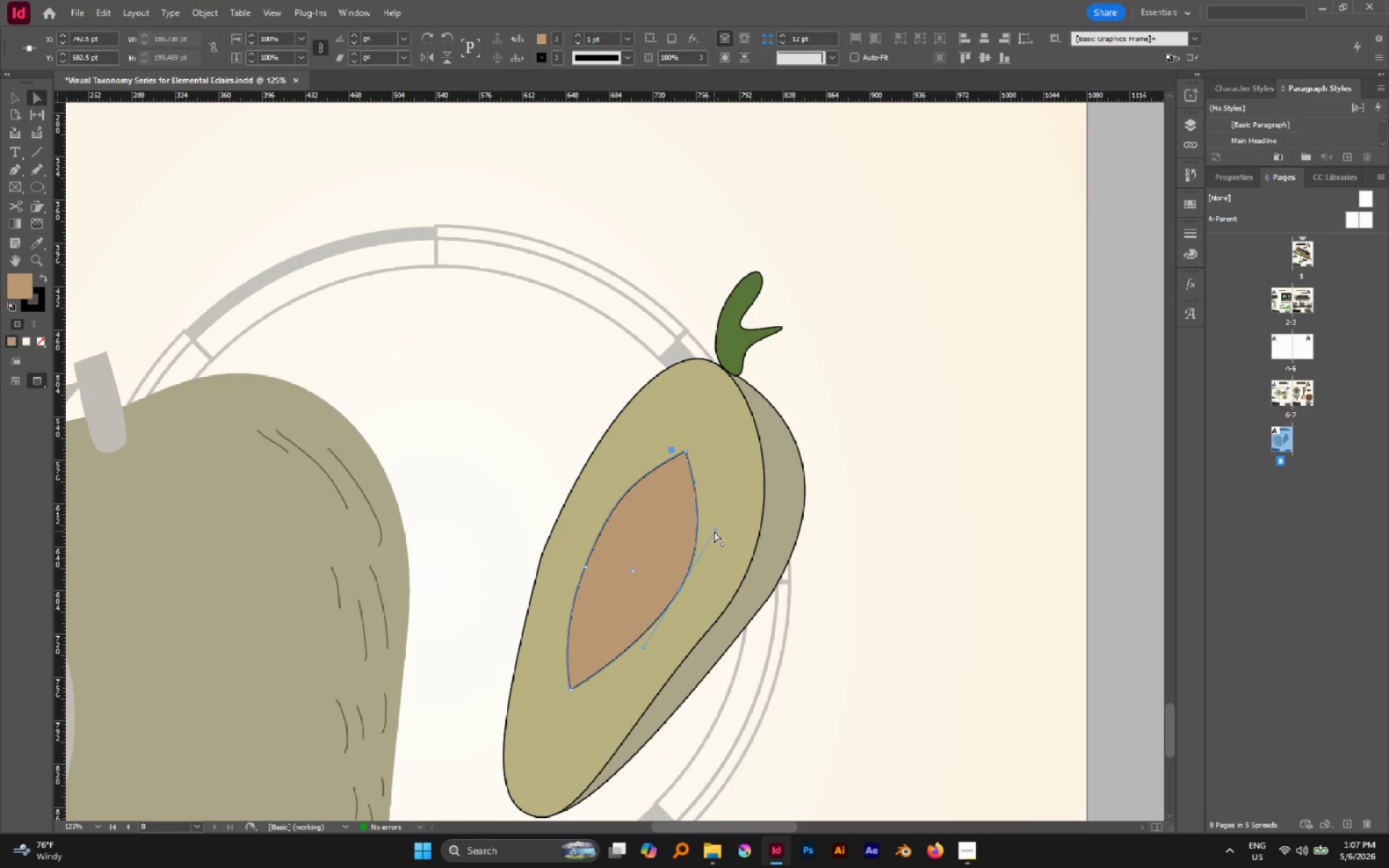 
left_click_drag(start_coordinate=[714, 529], to_coordinate=[713, 523])
 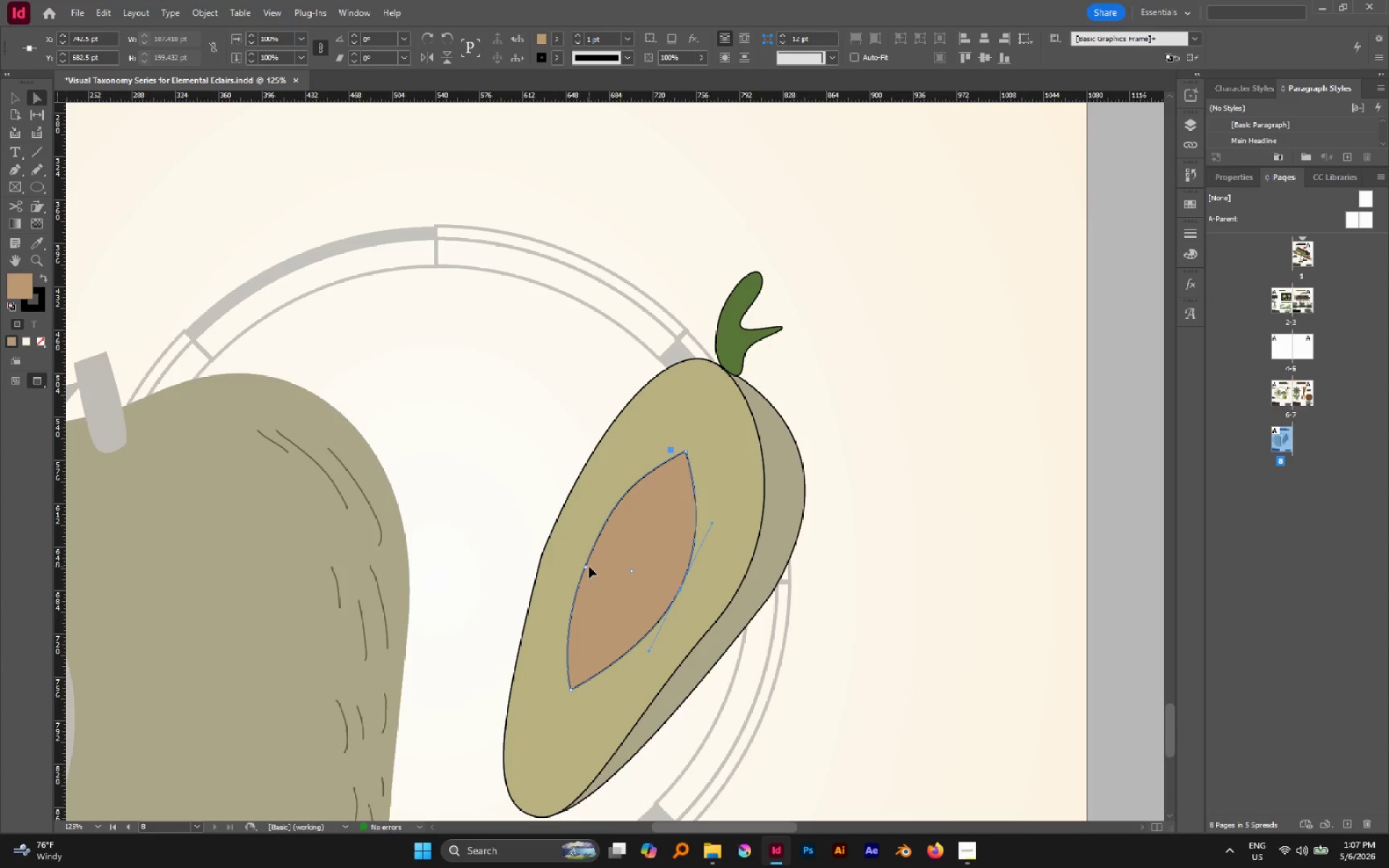 
left_click([587, 566])
 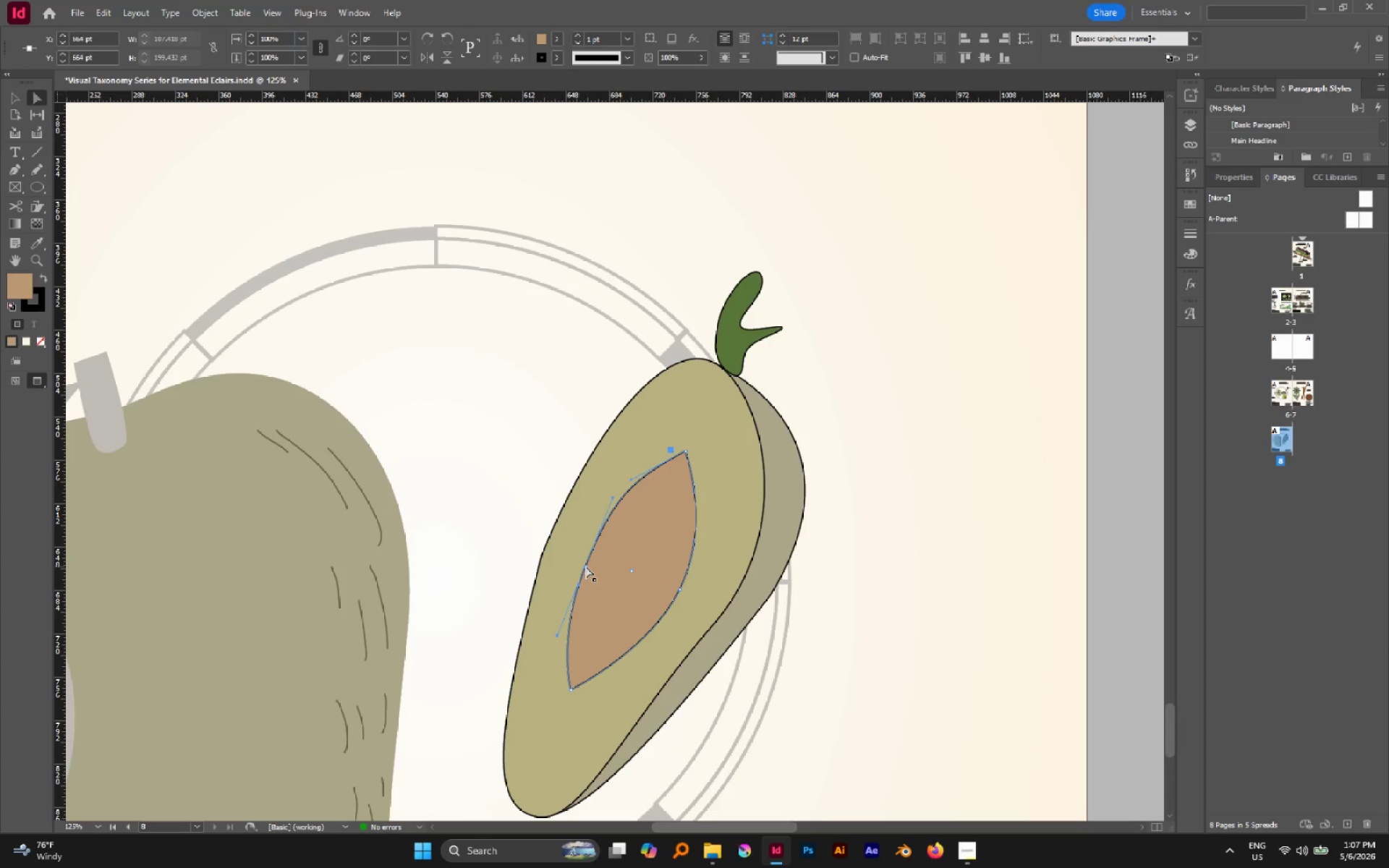 
left_click_drag(start_coordinate=[586, 566], to_coordinate=[587, 550])
 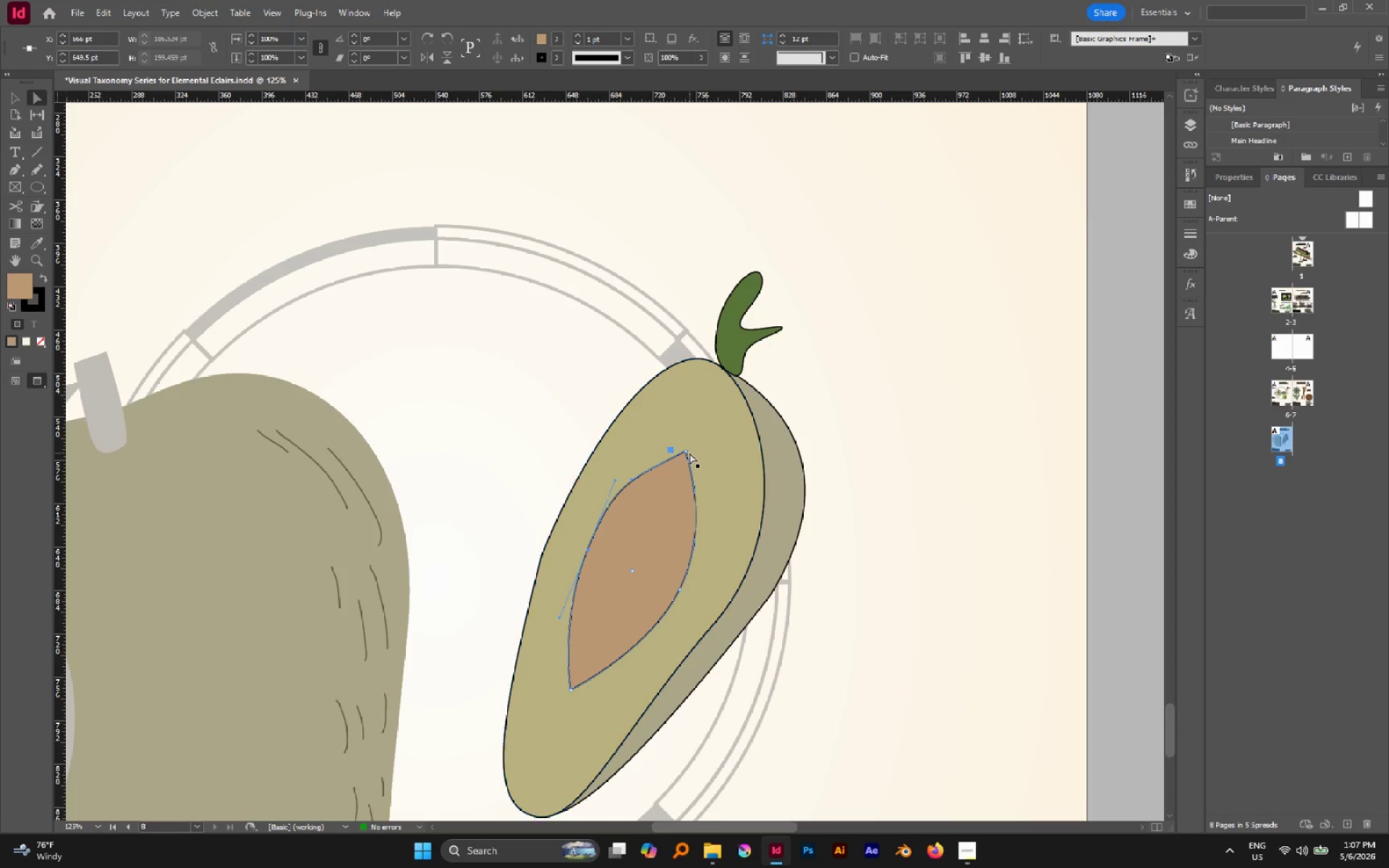 
left_click([686, 451])
 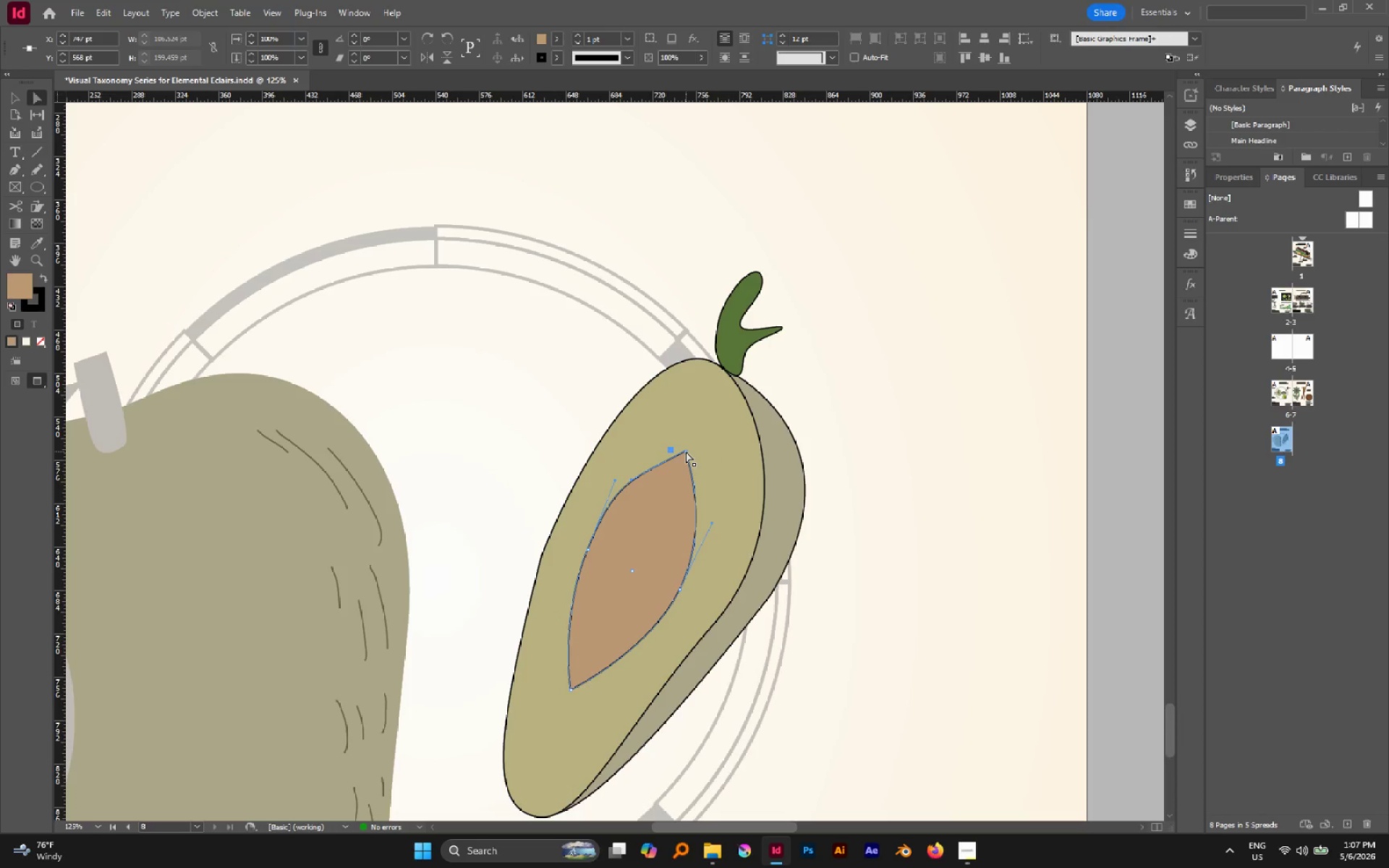 
left_click_drag(start_coordinate=[686, 451], to_coordinate=[690, 451])
 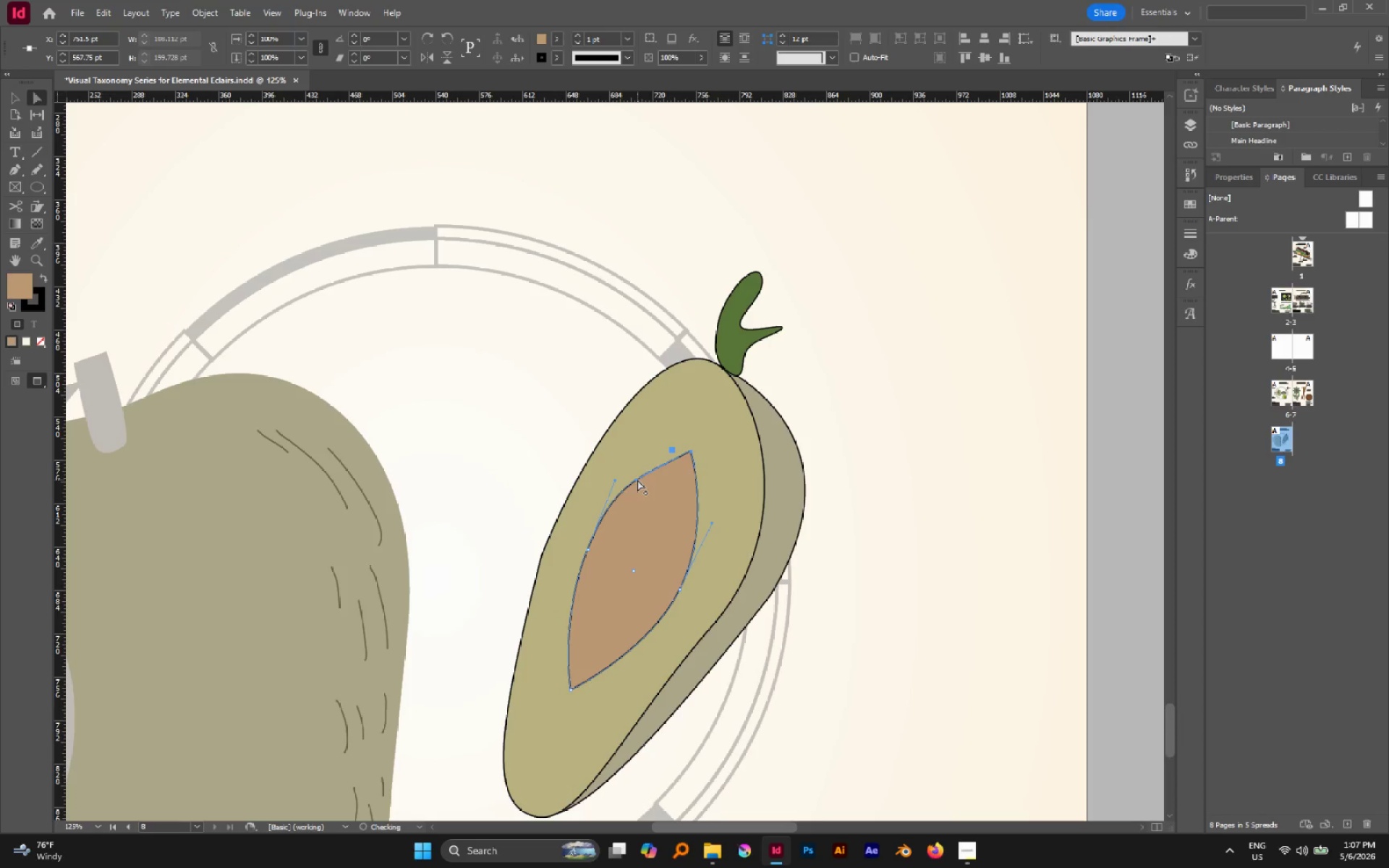 
left_click_drag(start_coordinate=[637, 480], to_coordinate=[636, 472])
 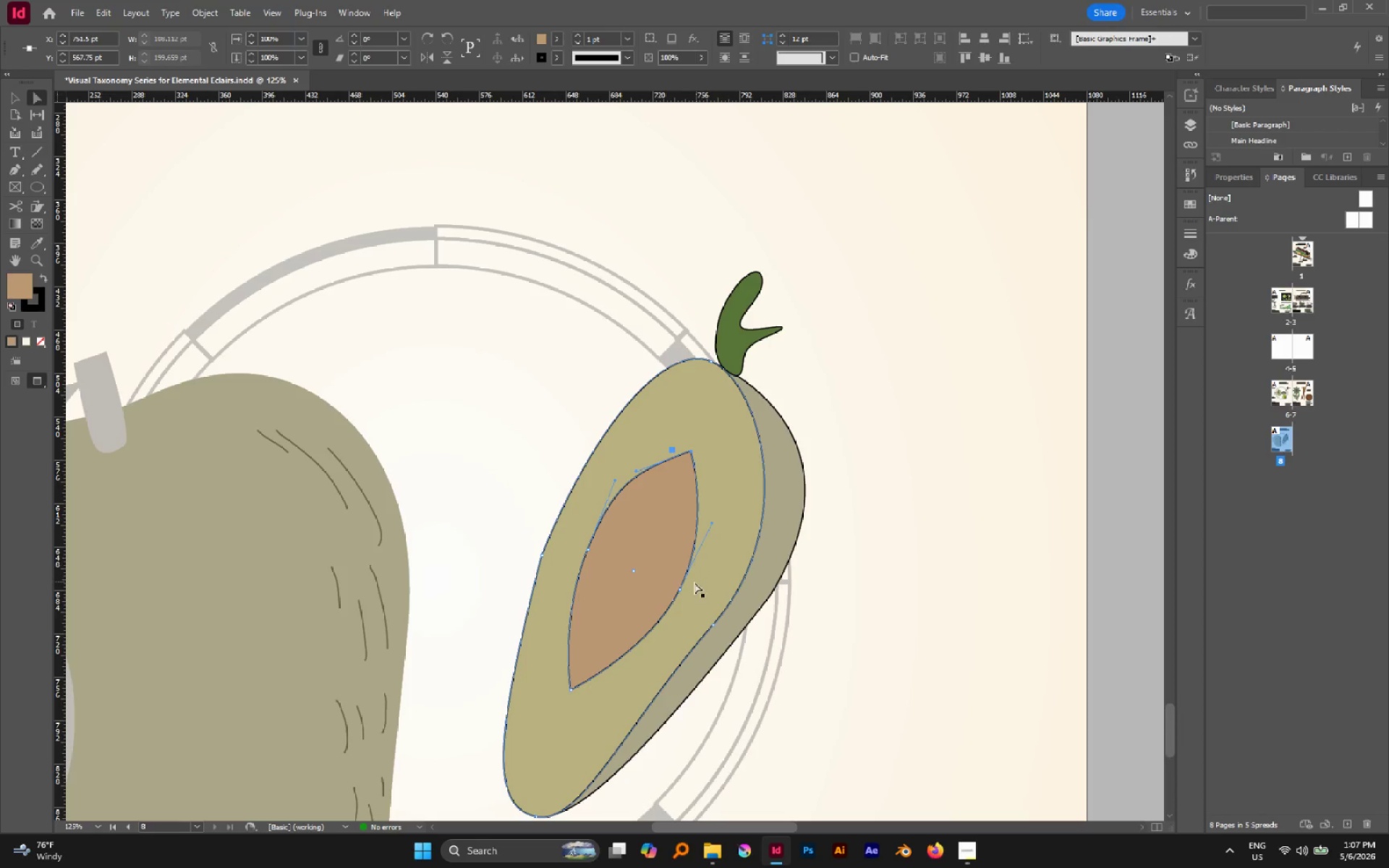 
left_click([680, 589])
 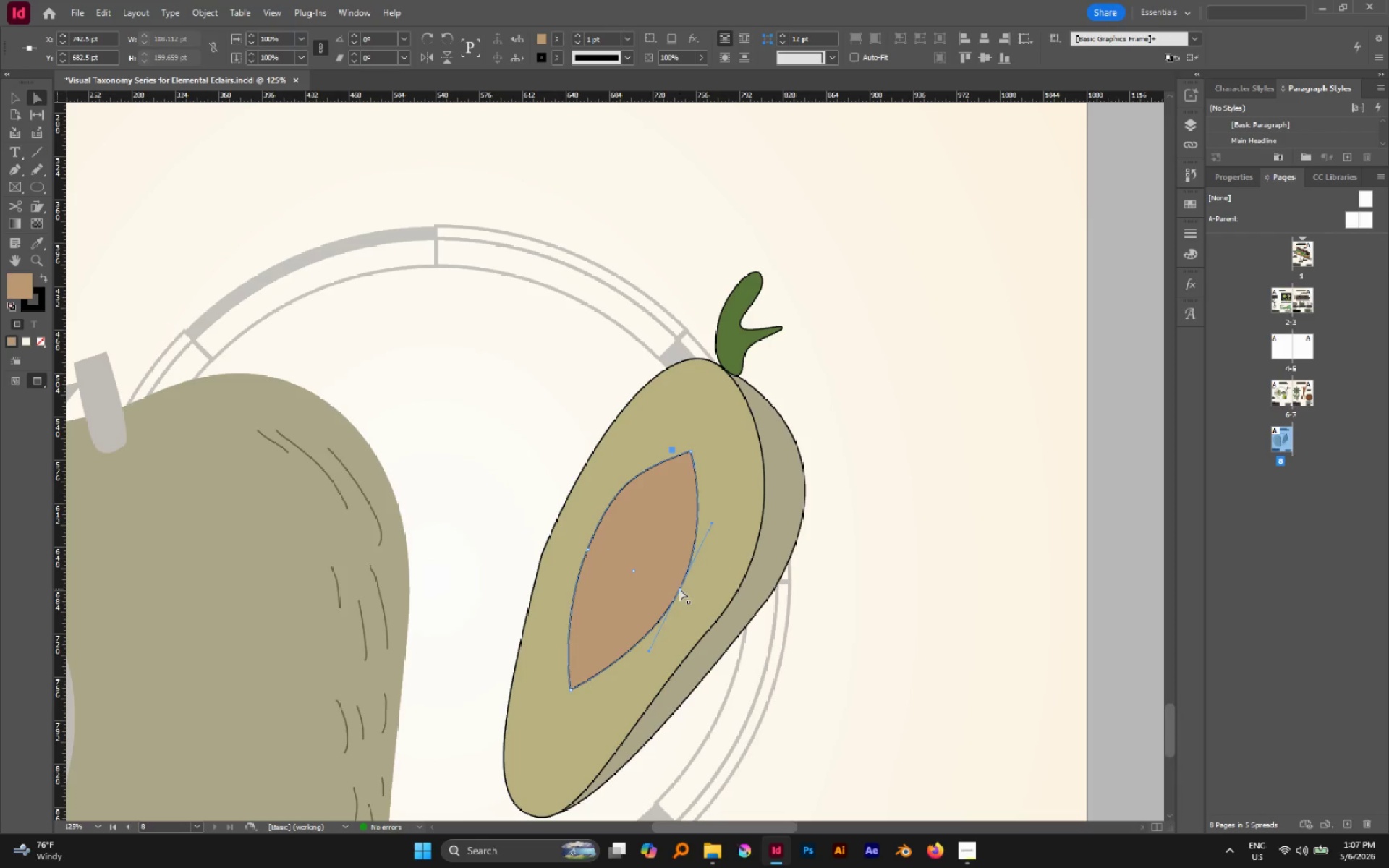 
left_click_drag(start_coordinate=[680, 589], to_coordinate=[679, 595])
 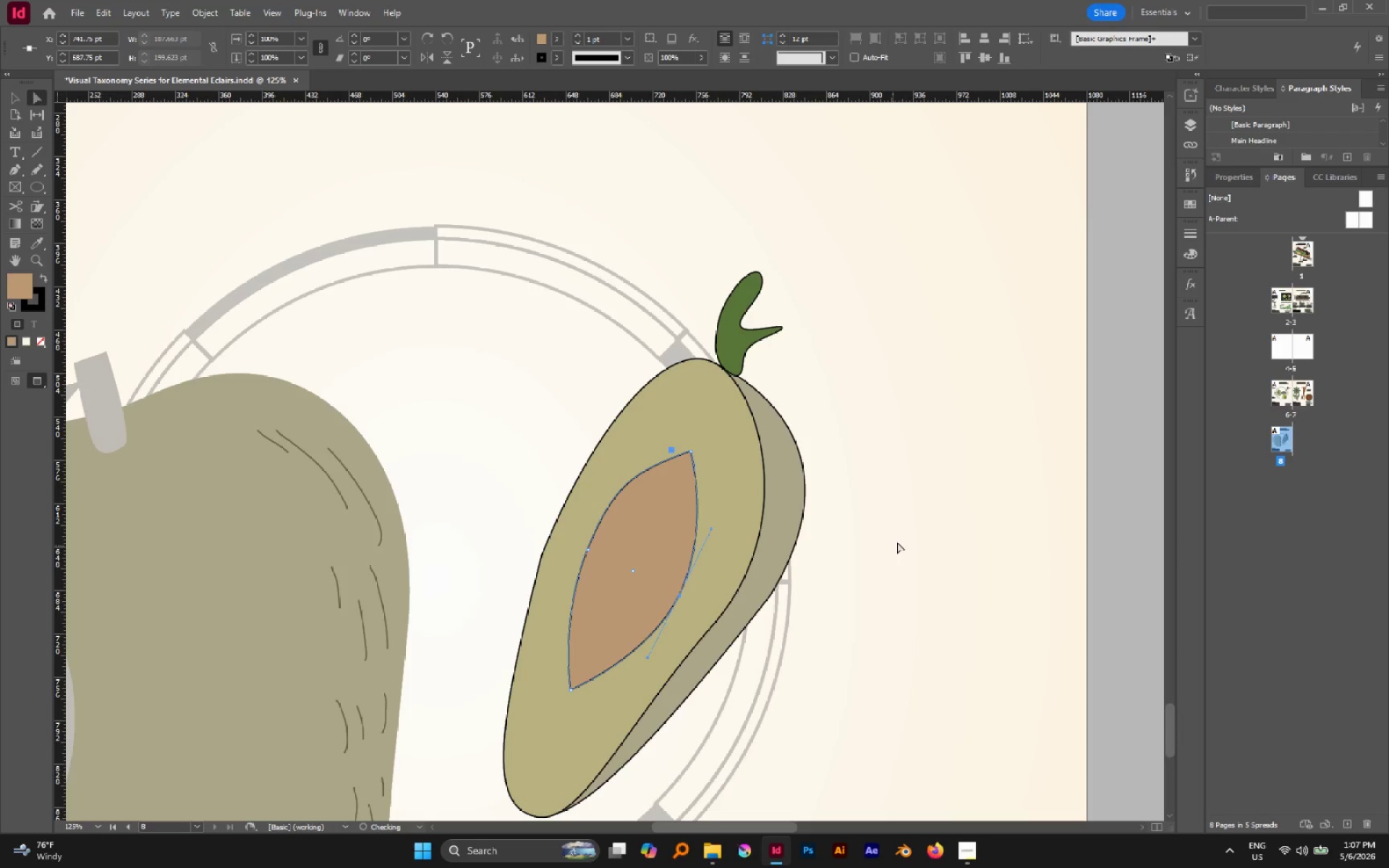 
left_click([897, 542])
 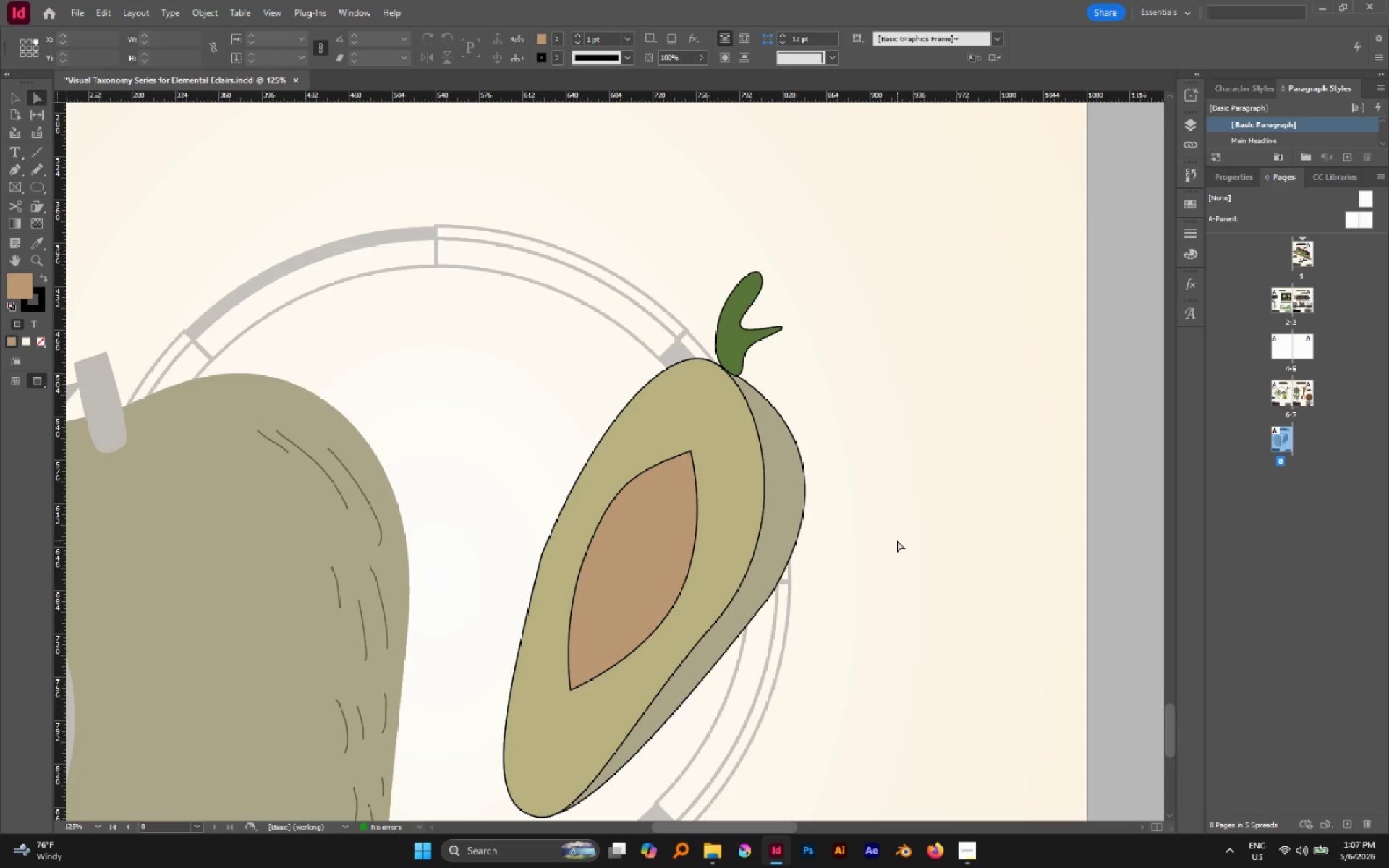 
hold_key(key=AltLeft, duration=1.05)
scroll: coordinate [894, 537], scroll_direction: down, amount: 4.0
 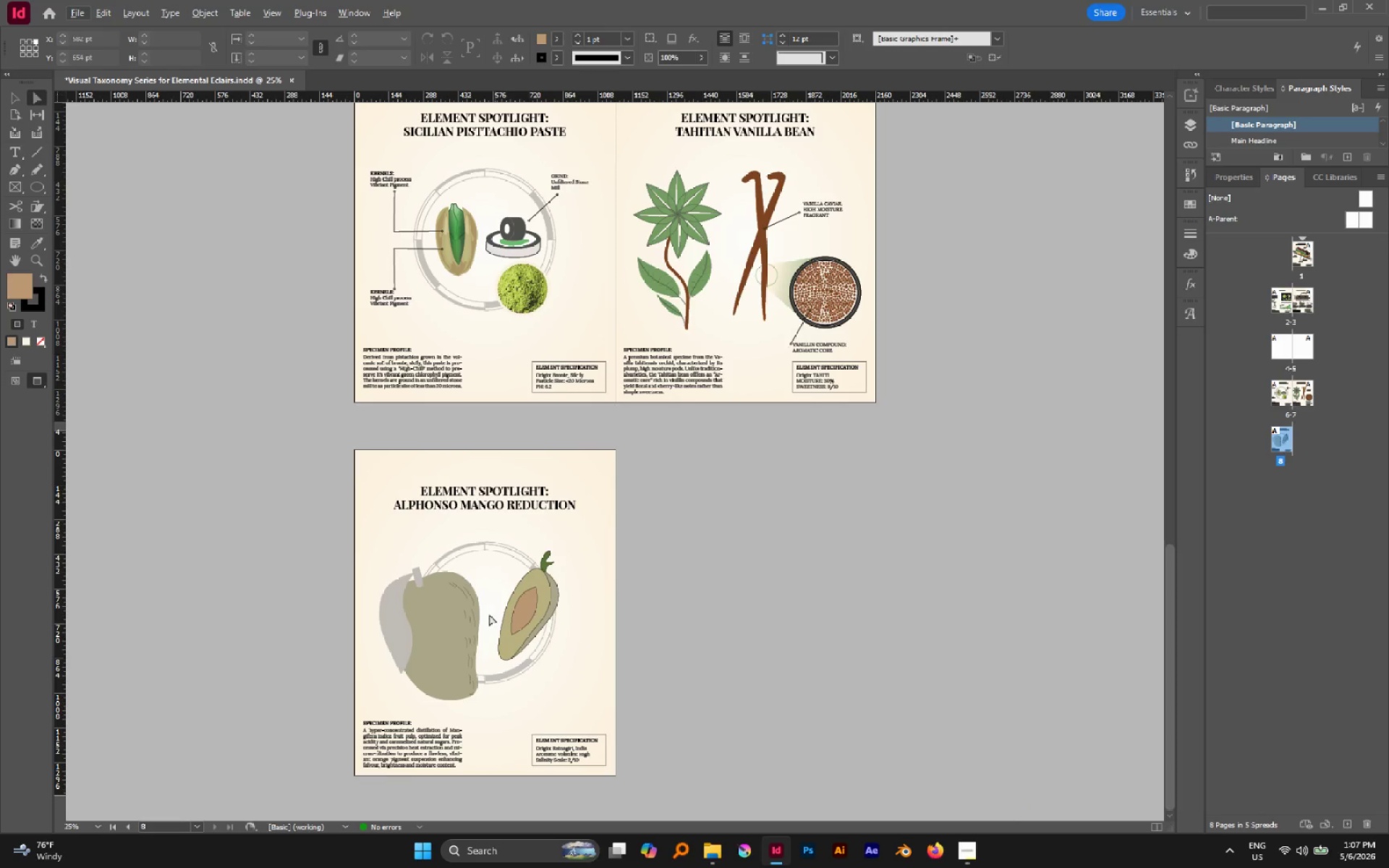 
hold_key(key=AltLeft, duration=0.95)
scroll: coordinate [498, 648], scroll_direction: down, amount: 1.0
 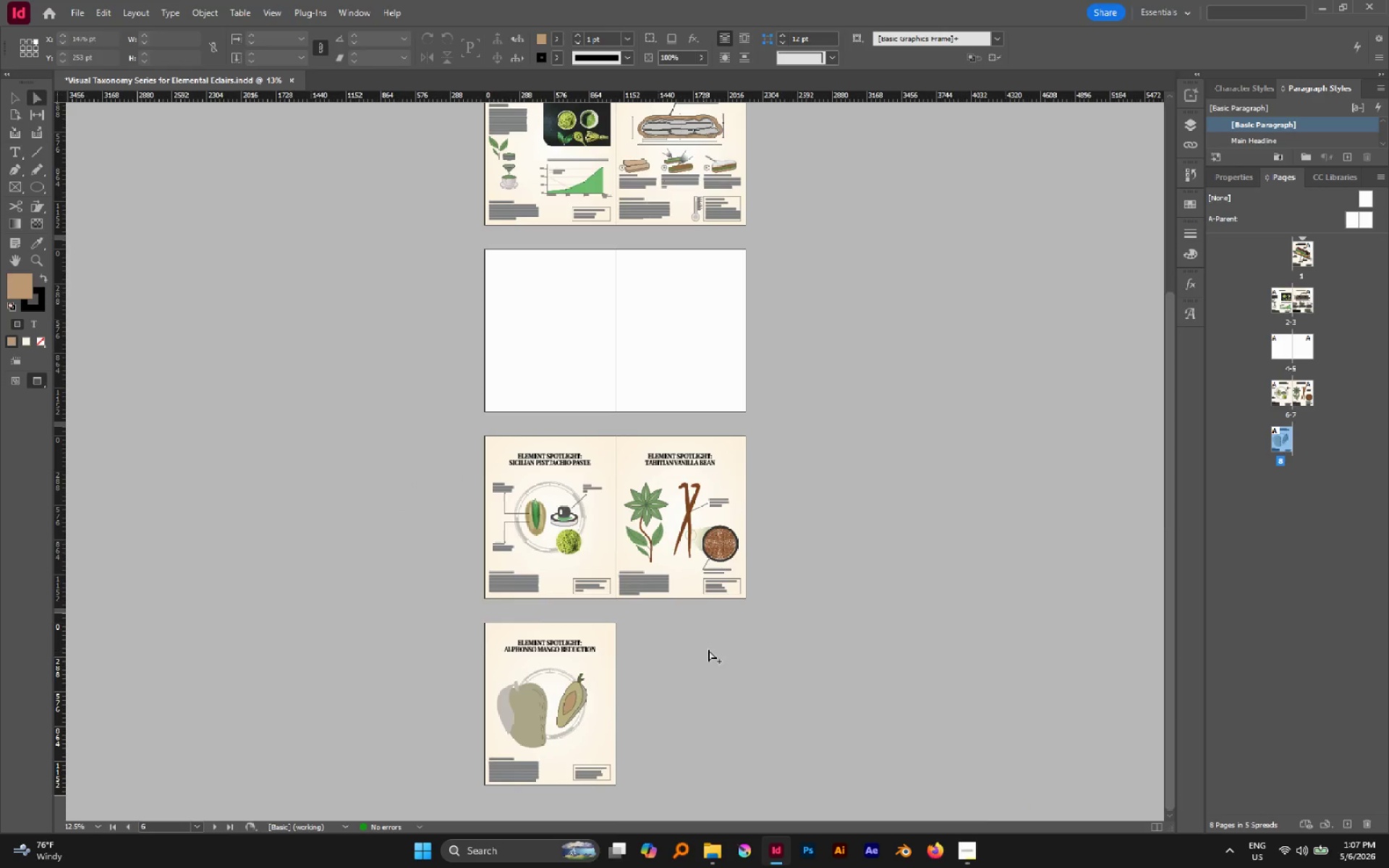 
hold_key(key=AltLeft, duration=1.03)
 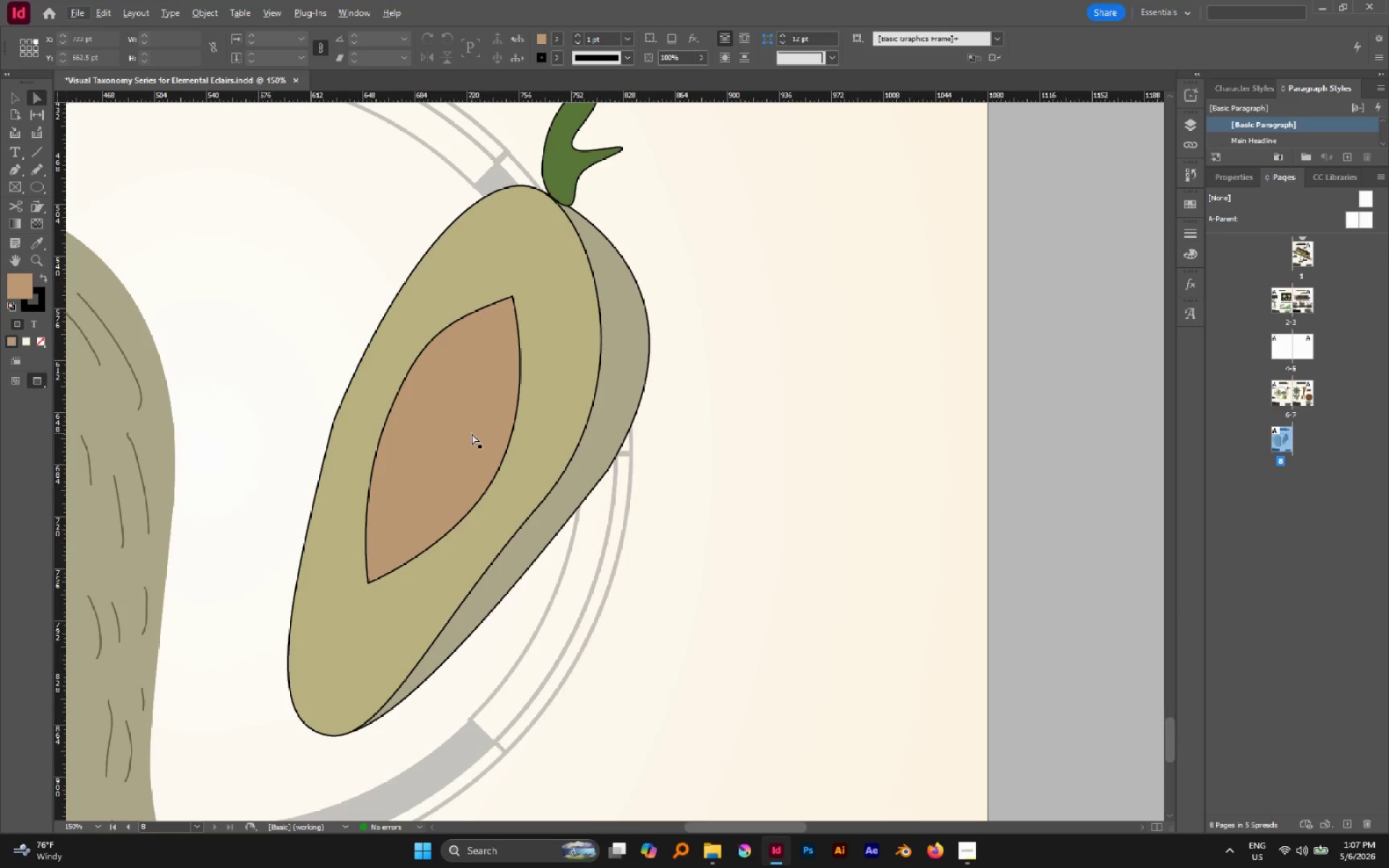 
scroll: coordinate [553, 689], scroll_direction: down, amount: 11.0
 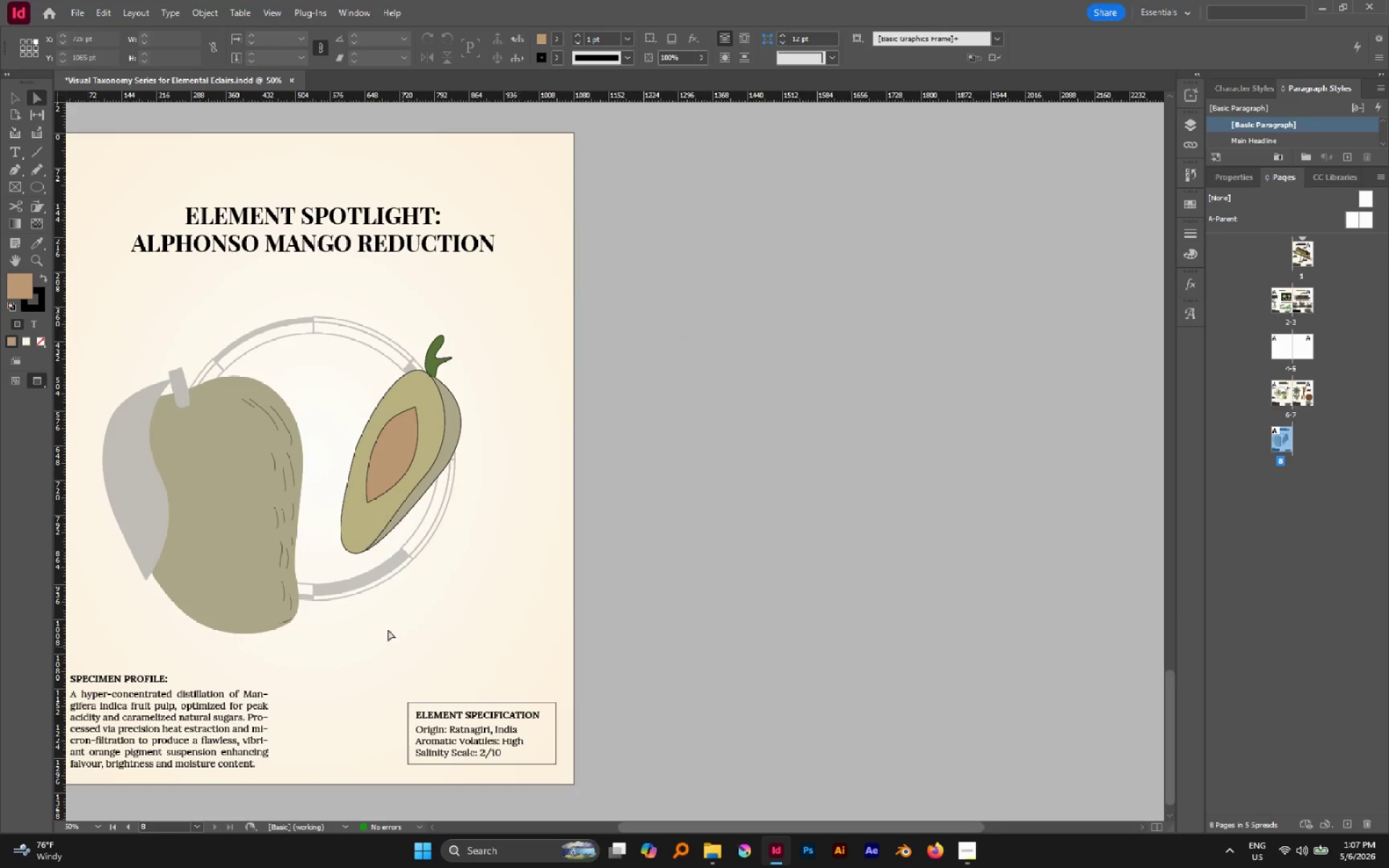 
scroll: coordinate [399, 441], scroll_direction: up, amount: 4.0
 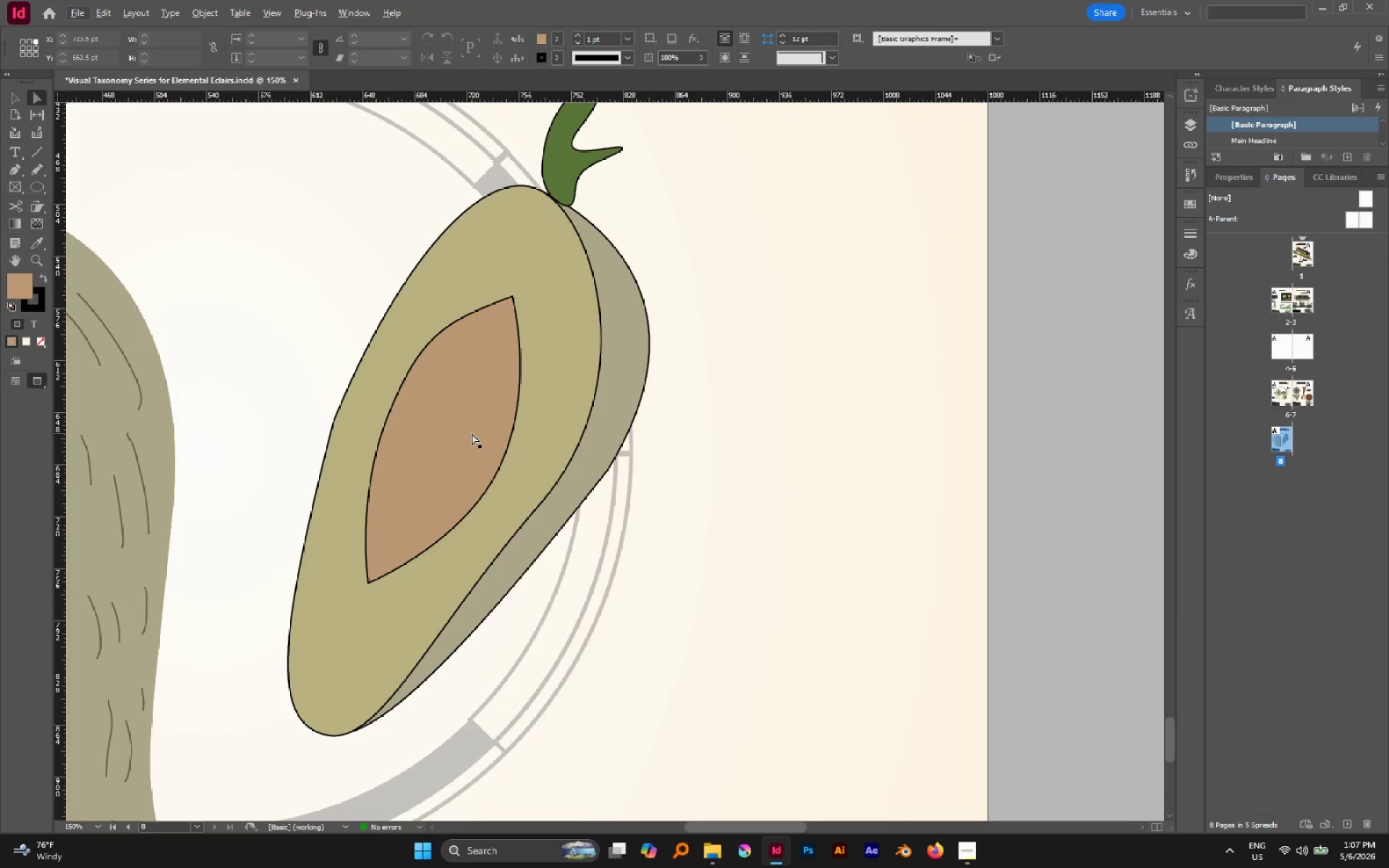 
key(N)
 